 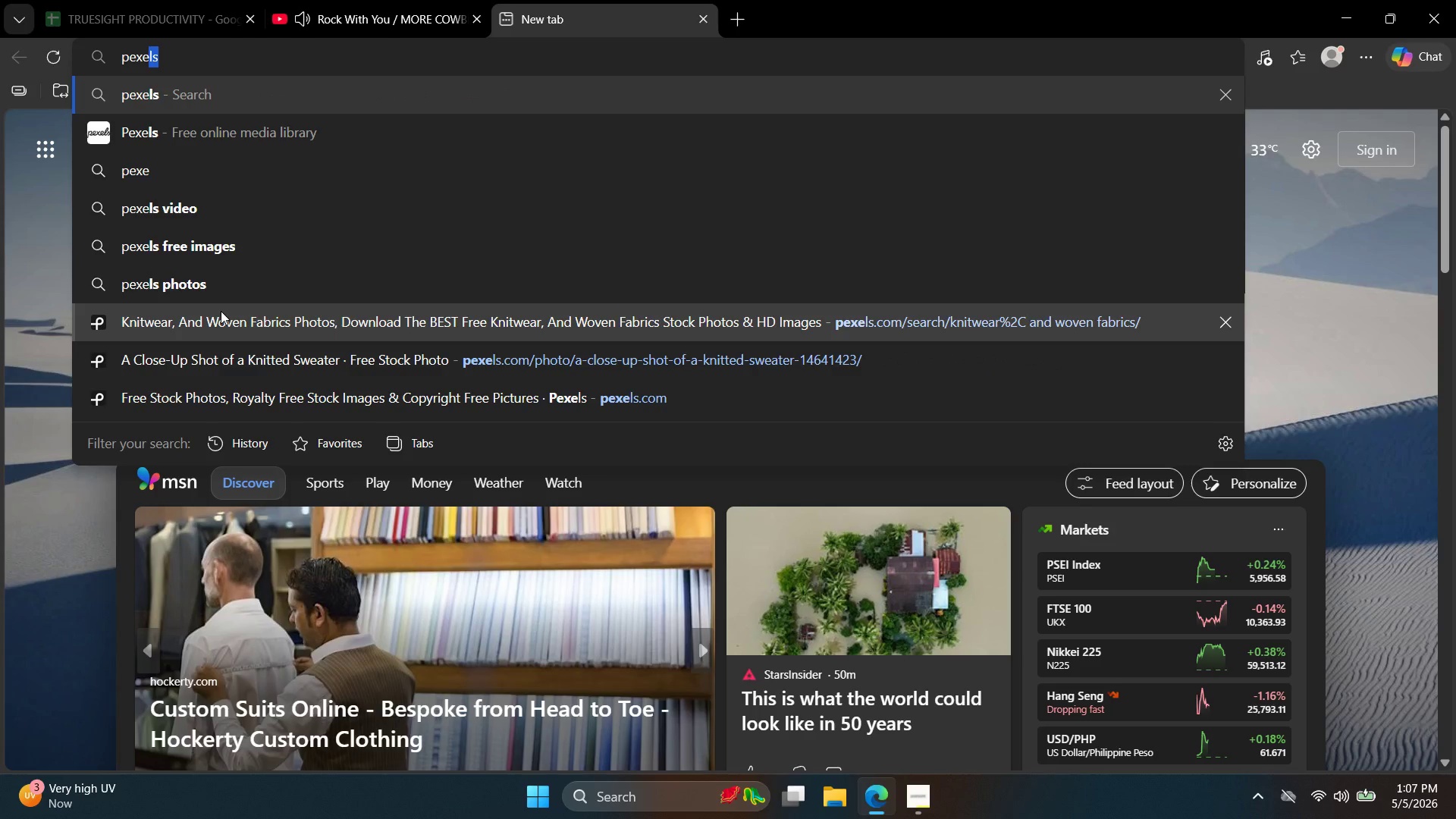 
left_click([262, 81])
 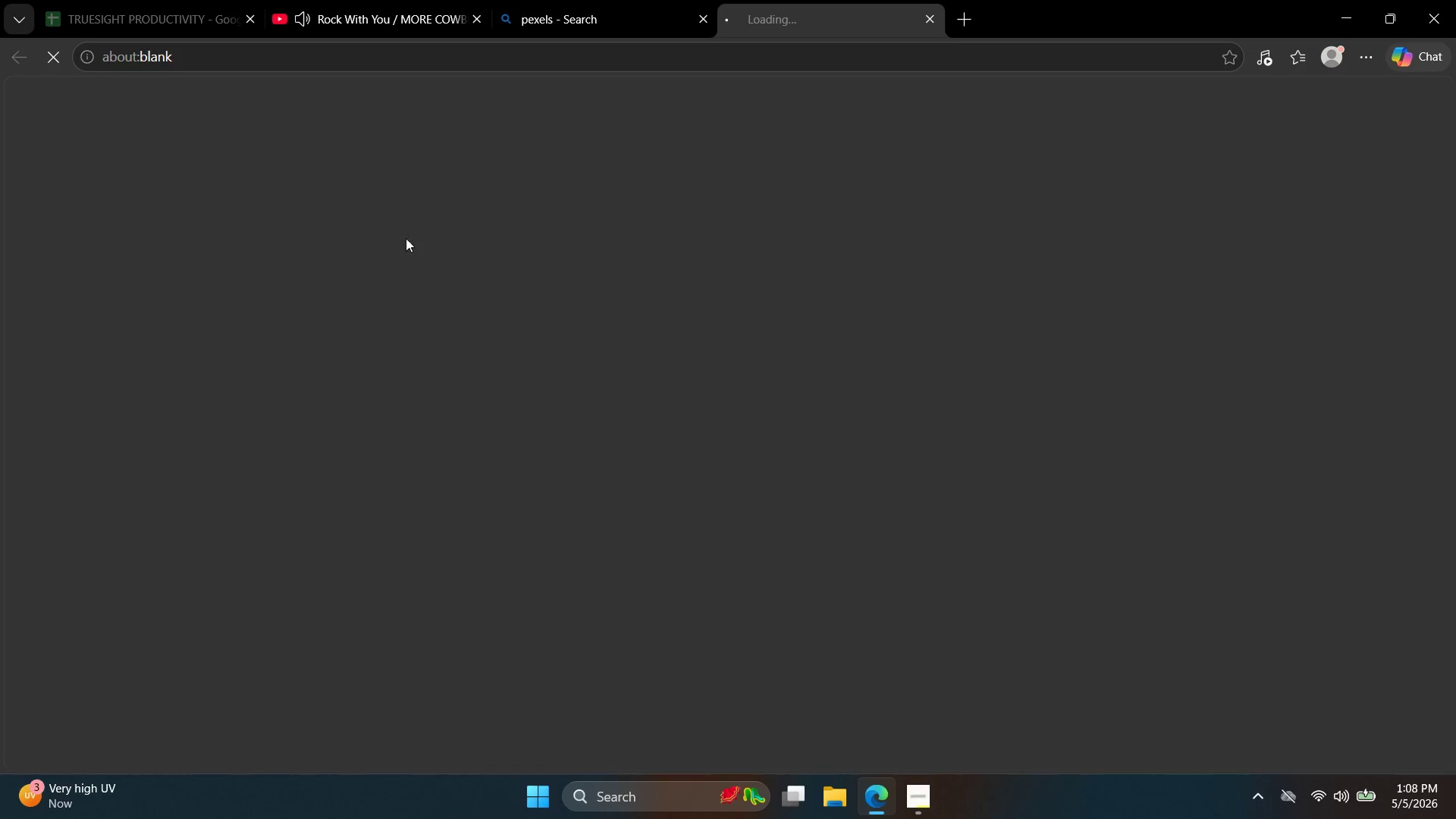 
left_click([698, 15])
 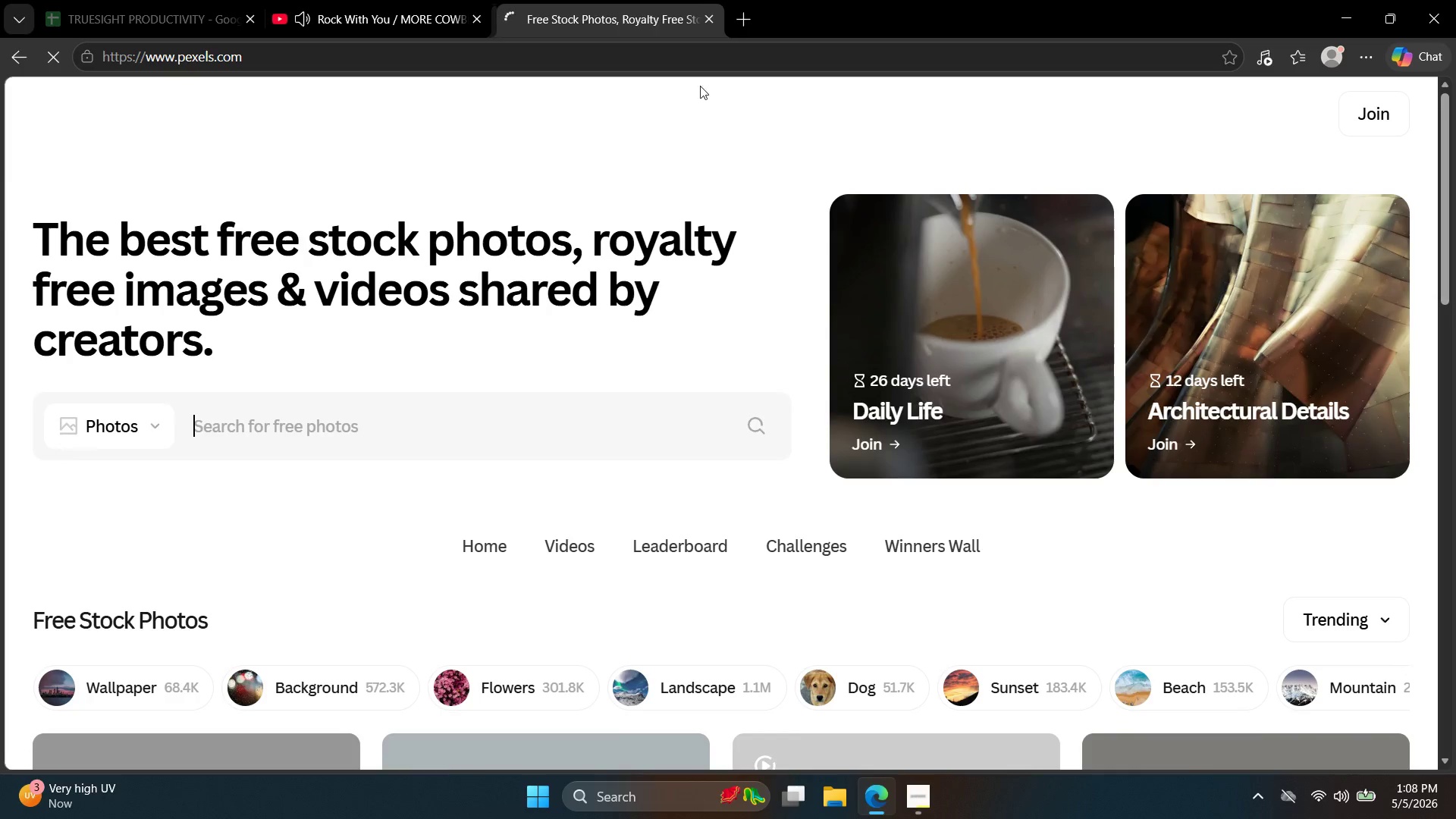 
scroll: coordinate [679, 277], scroll_direction: down, amount: 5.0
 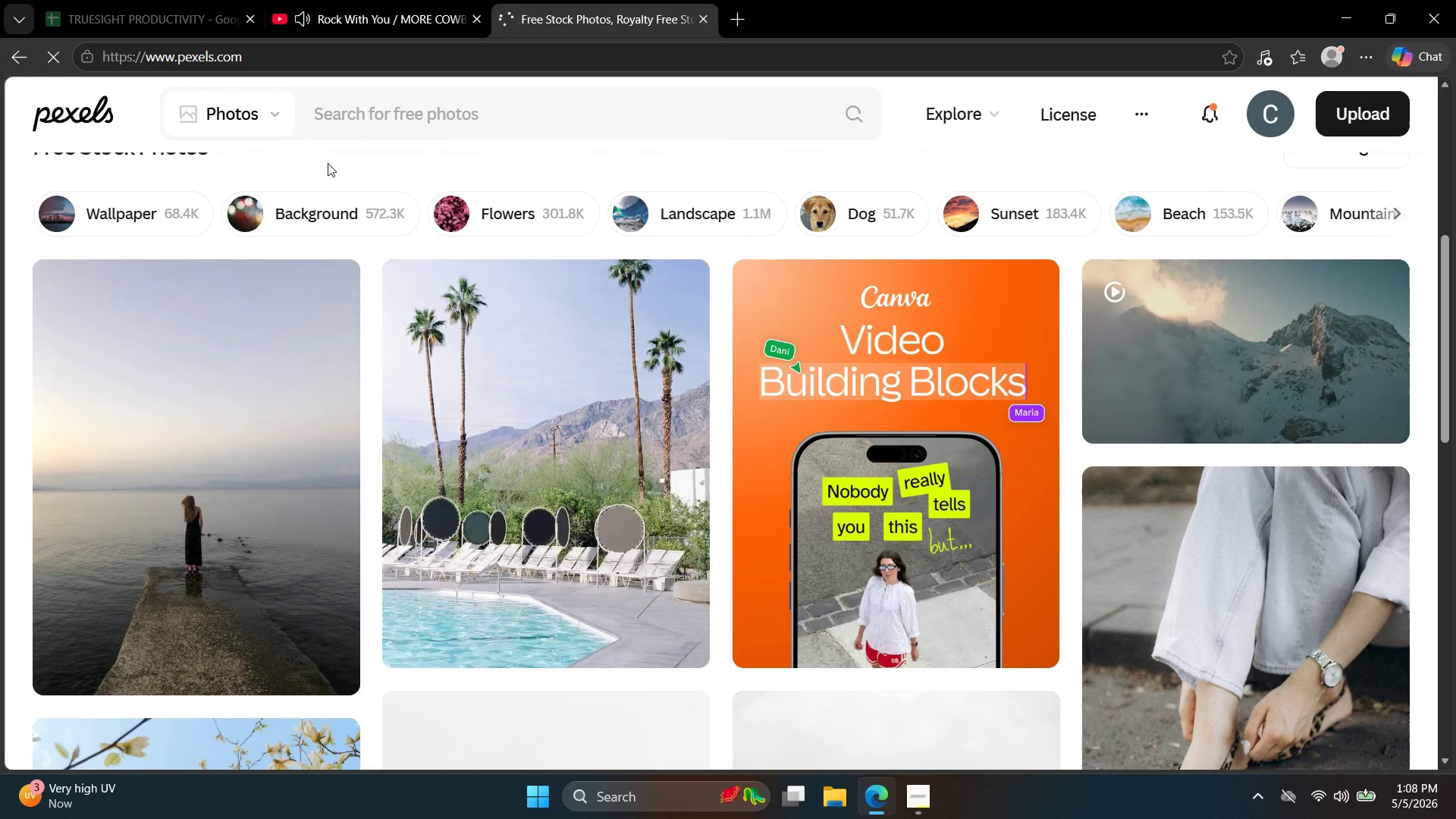 
left_click([367, 117])
 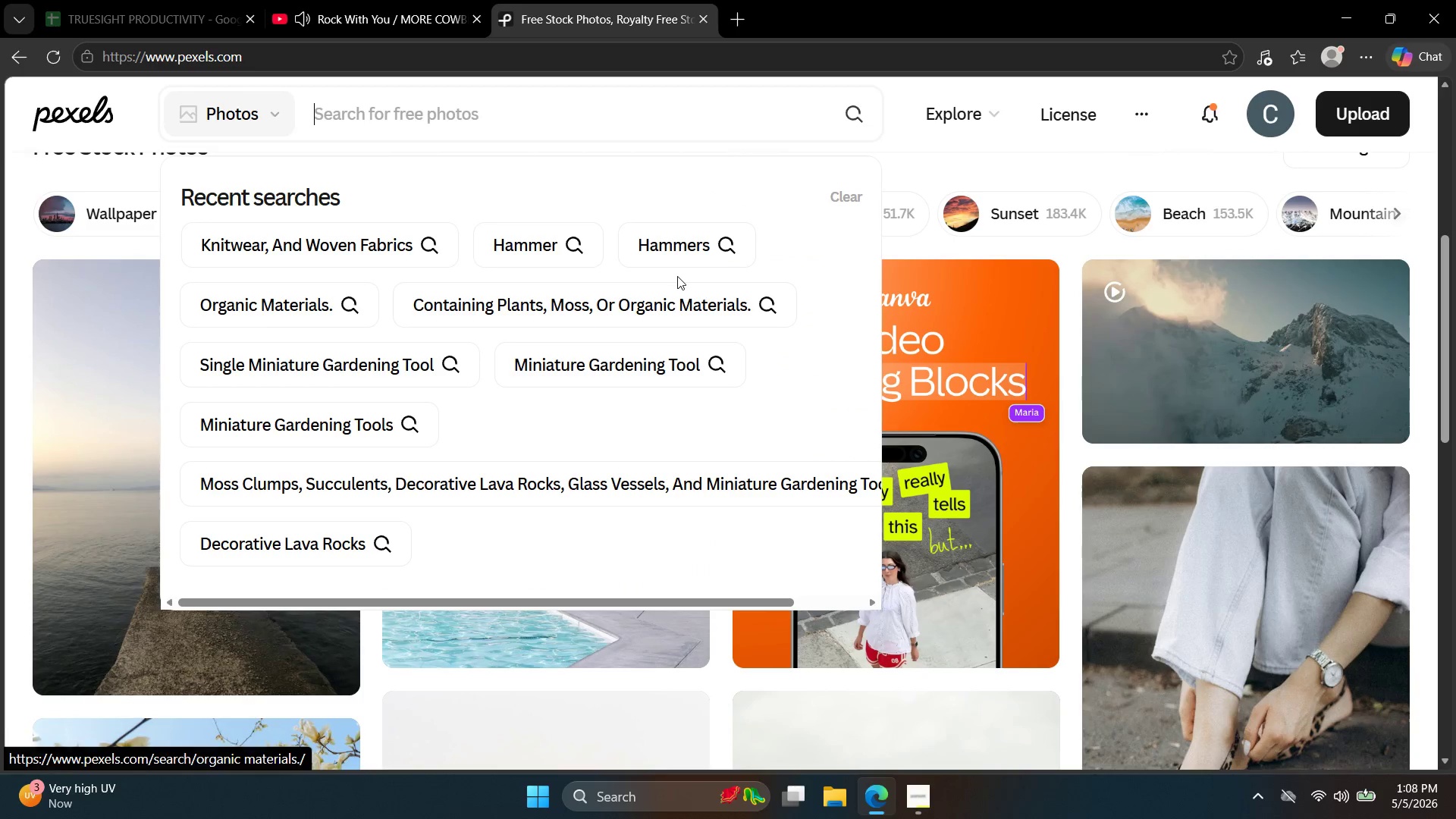 
left_click([527, 252])
 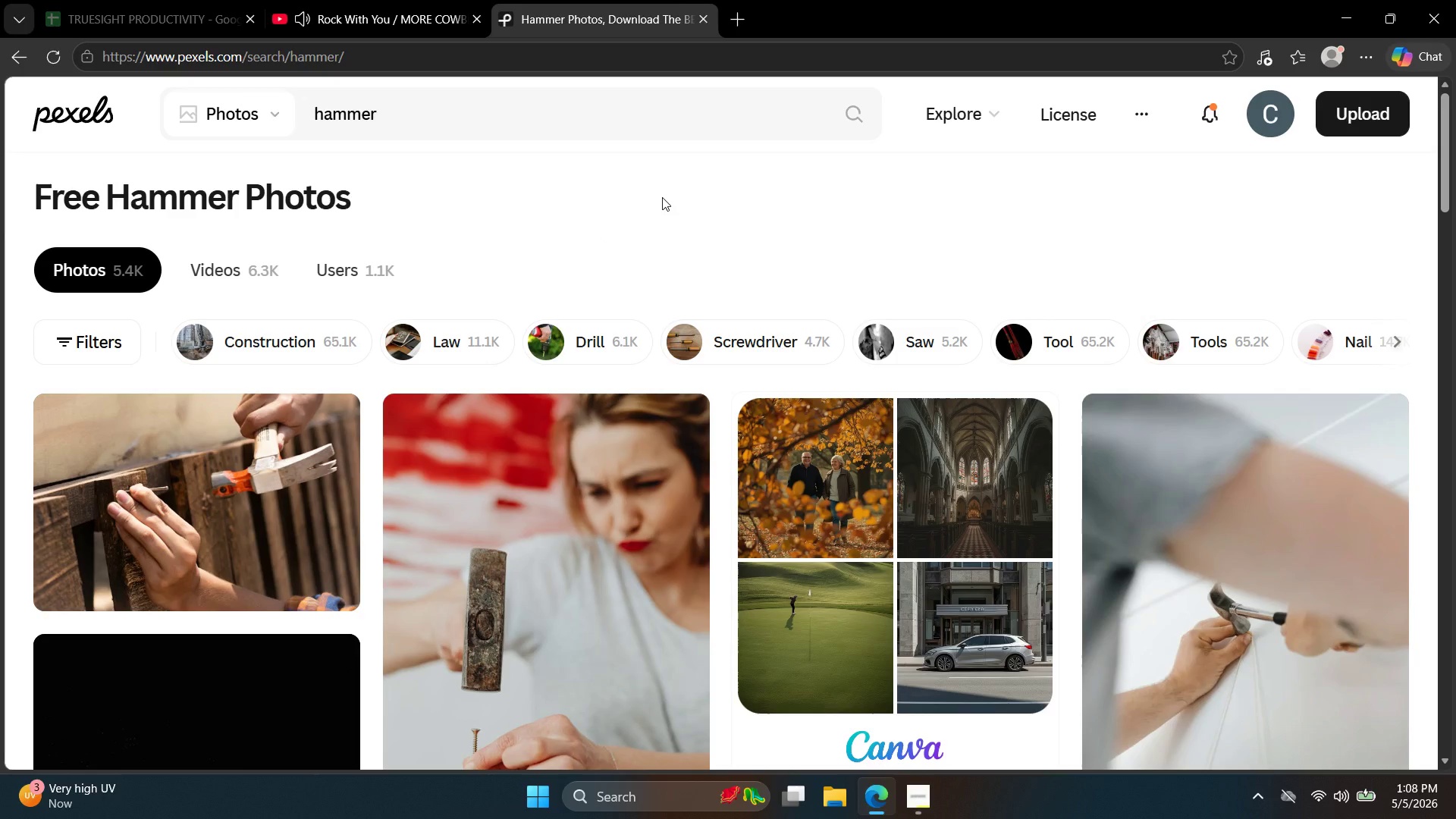 
scroll: coordinate [599, 392], scroll_direction: down, amount: 6.0
 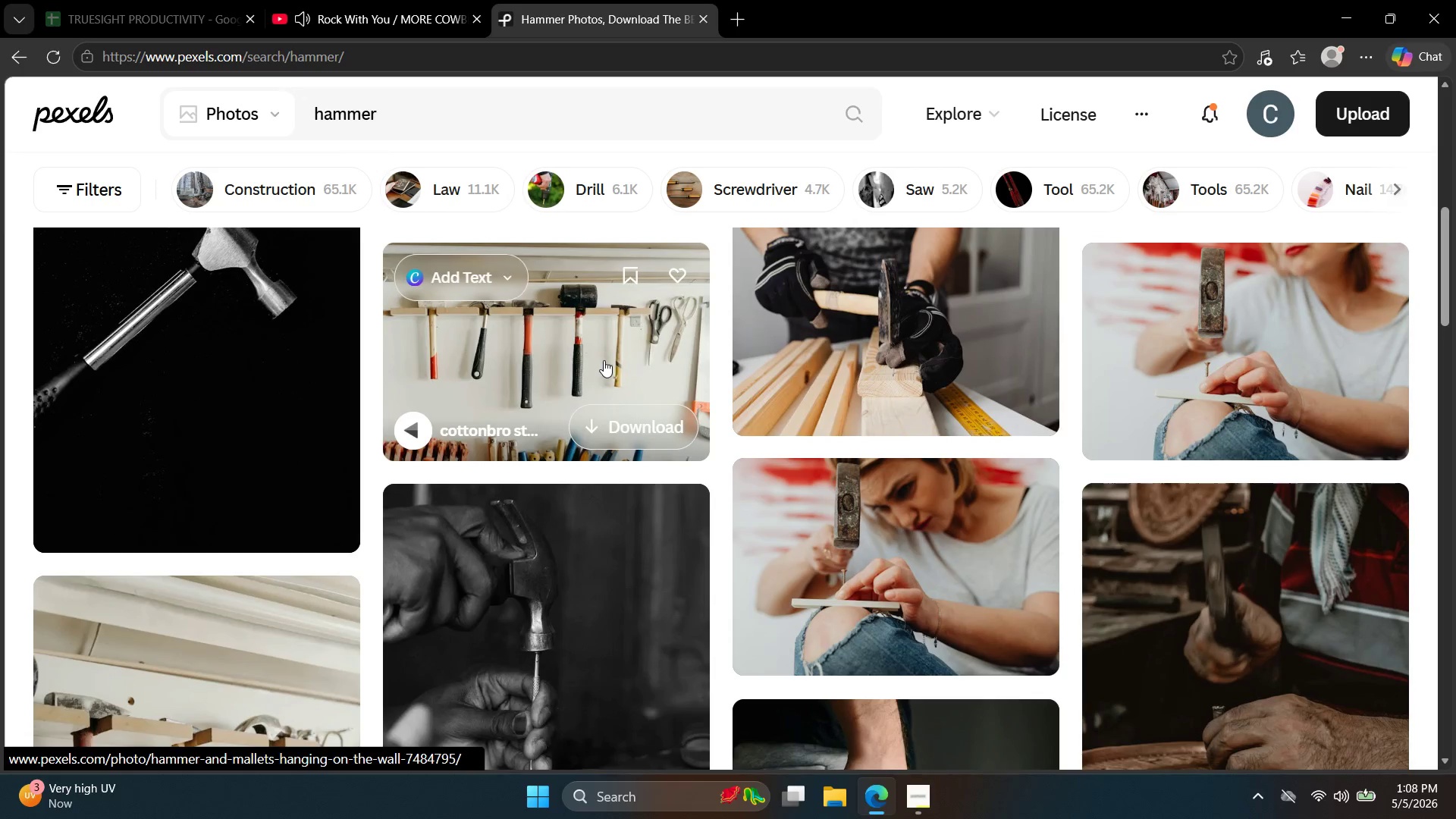 
mouse_move([872, 379])
 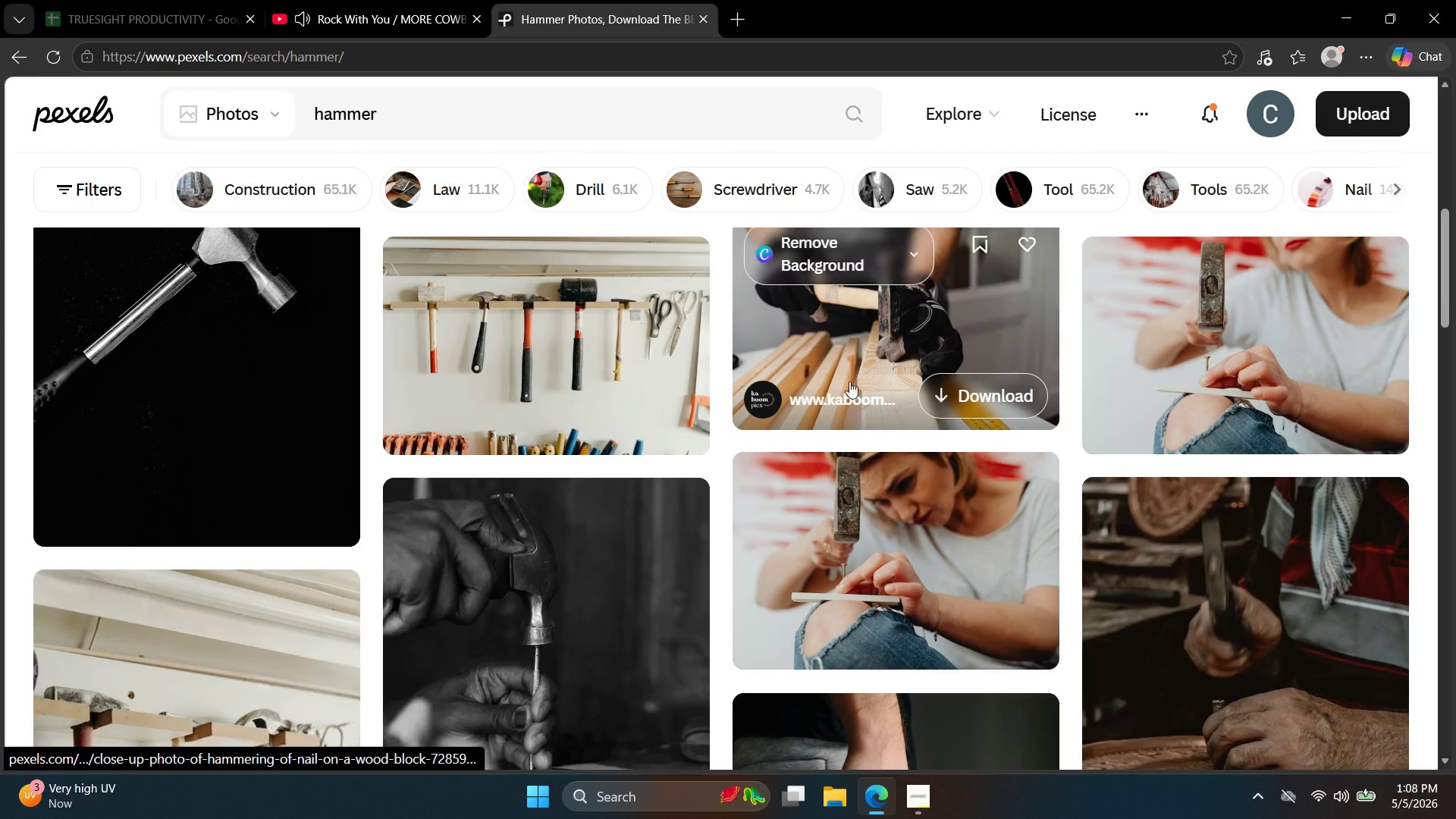 
scroll: coordinate [843, 381], scroll_direction: none, amount: 0.0
 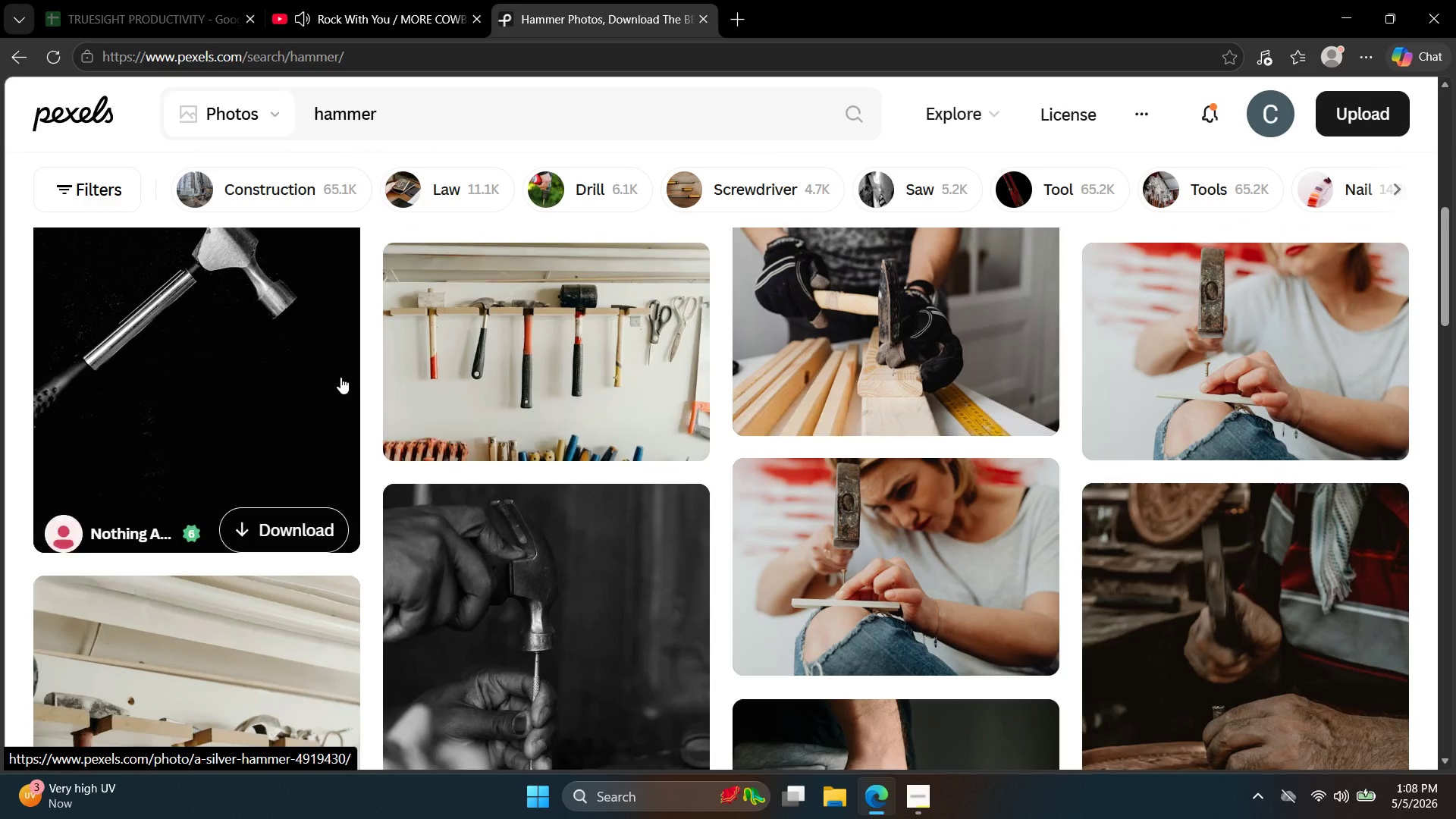 
scroll: coordinate [346, 375], scroll_direction: up, amount: 2.0
 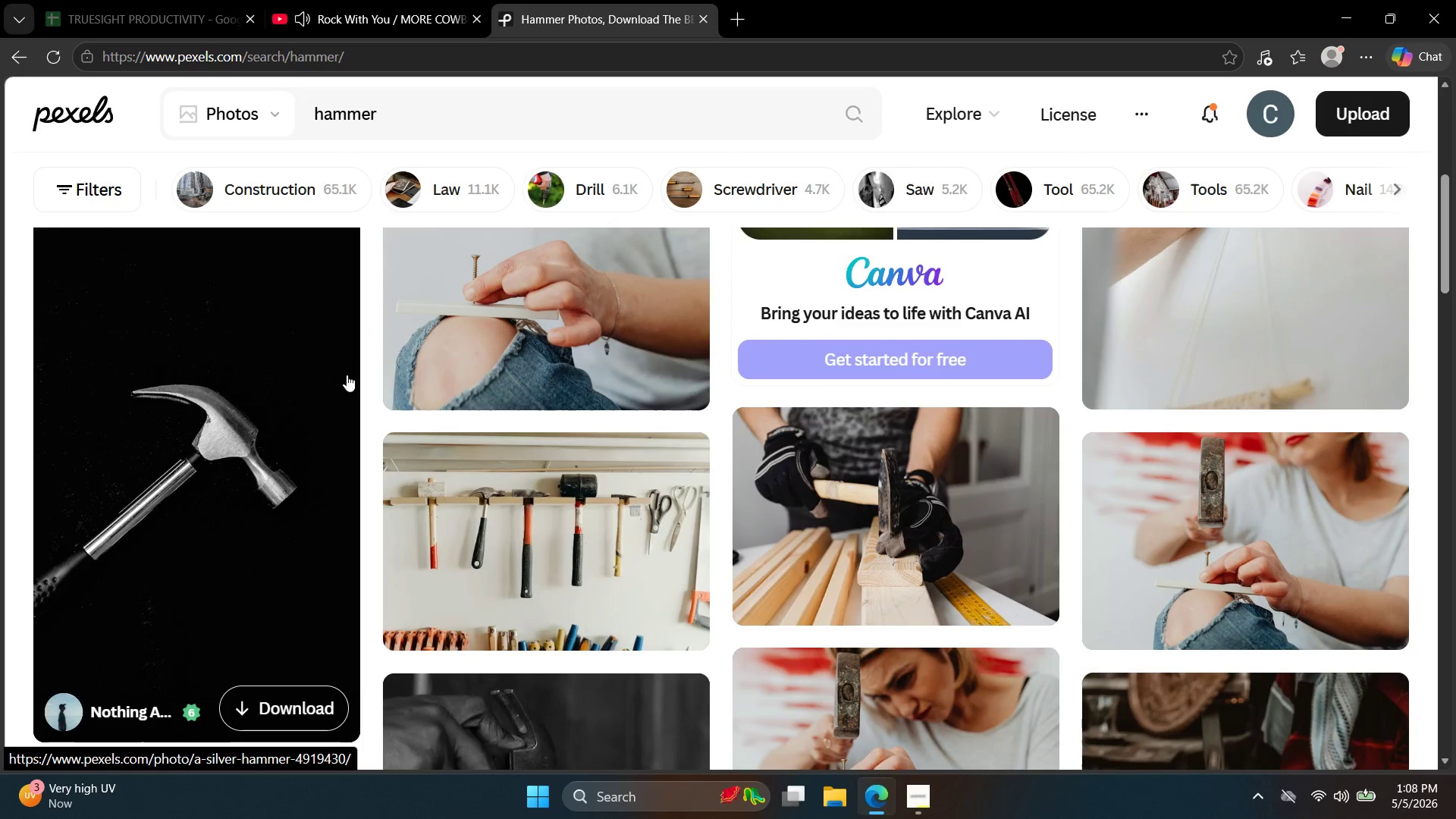 
scroll: coordinate [821, 431], scroll_direction: down, amount: 46.0
 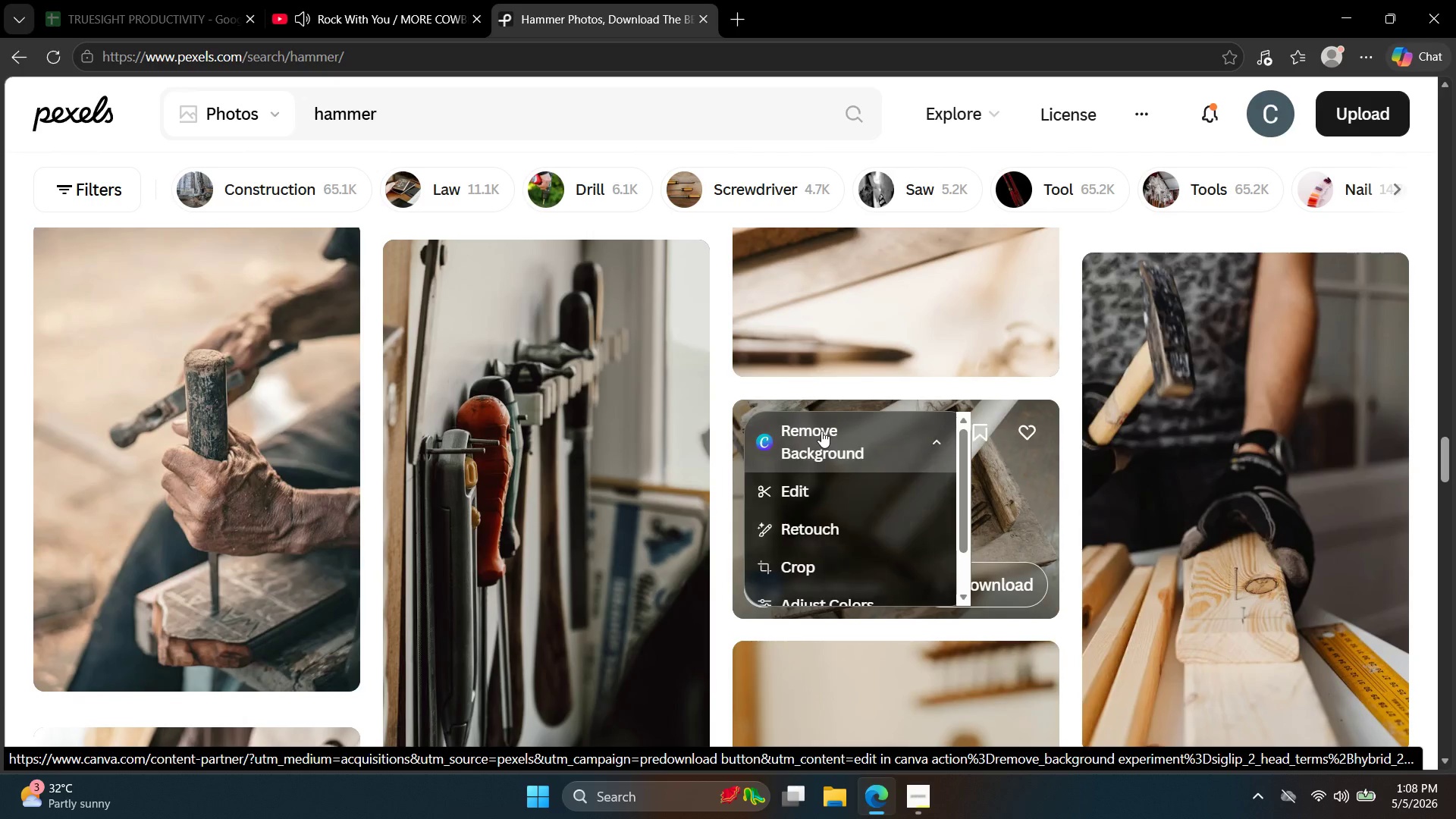 
scroll: coordinate [661, 420], scroll_direction: down, amount: 2.0
 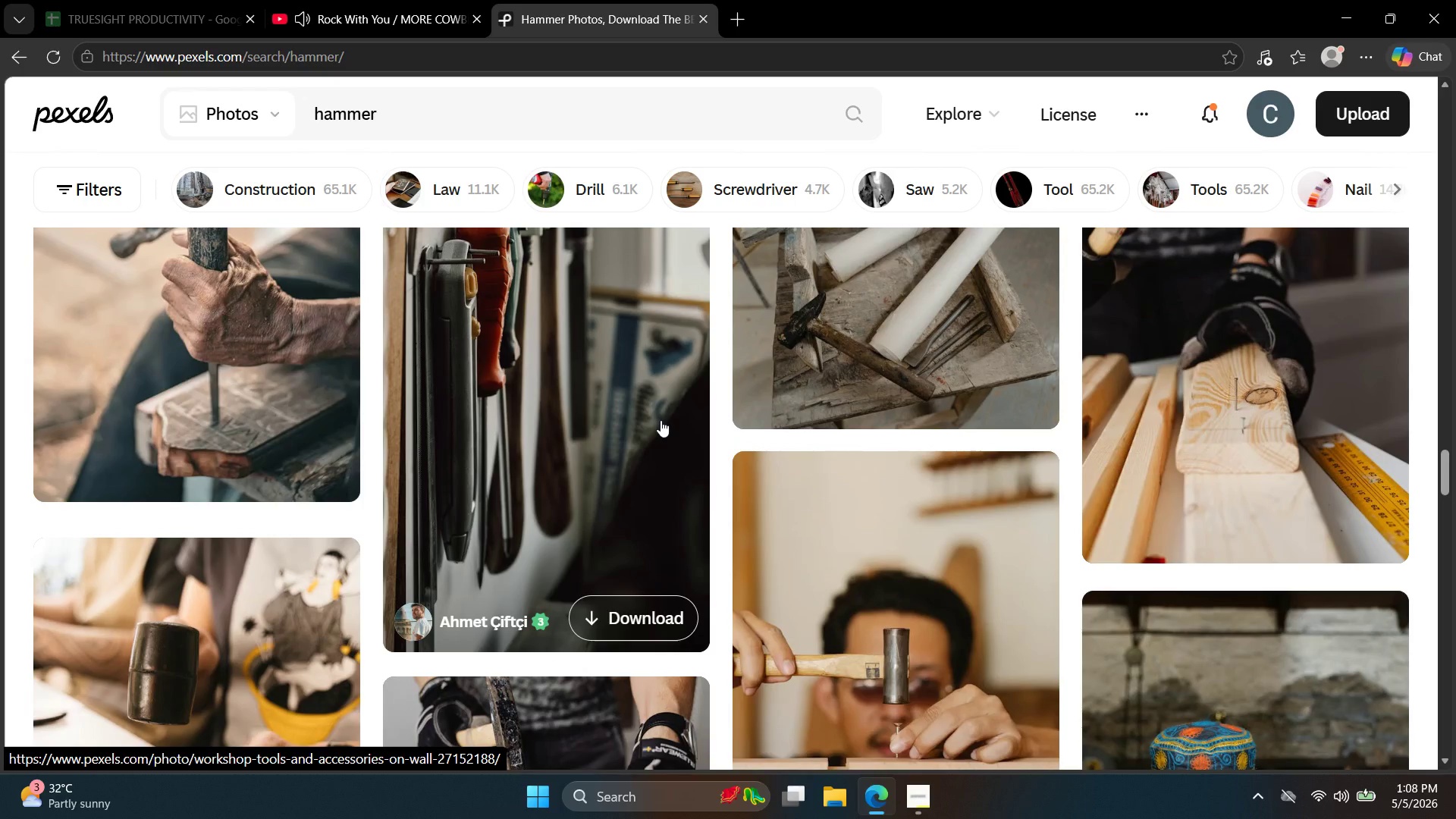 
scroll: coordinate [661, 420], scroll_direction: none, amount: 0.0
 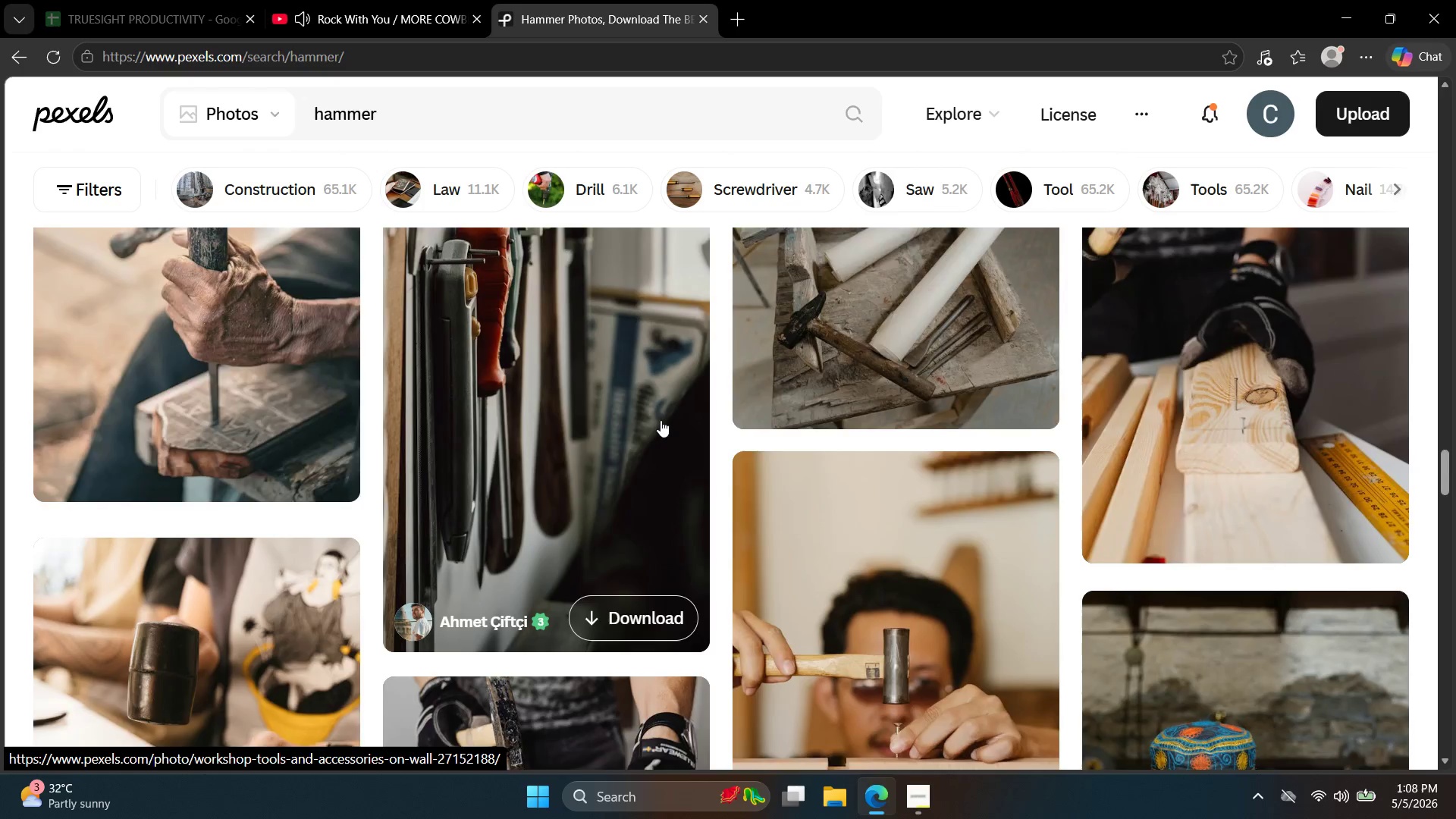 
scroll: coordinate [746, 418], scroll_direction: down, amount: 18.0
 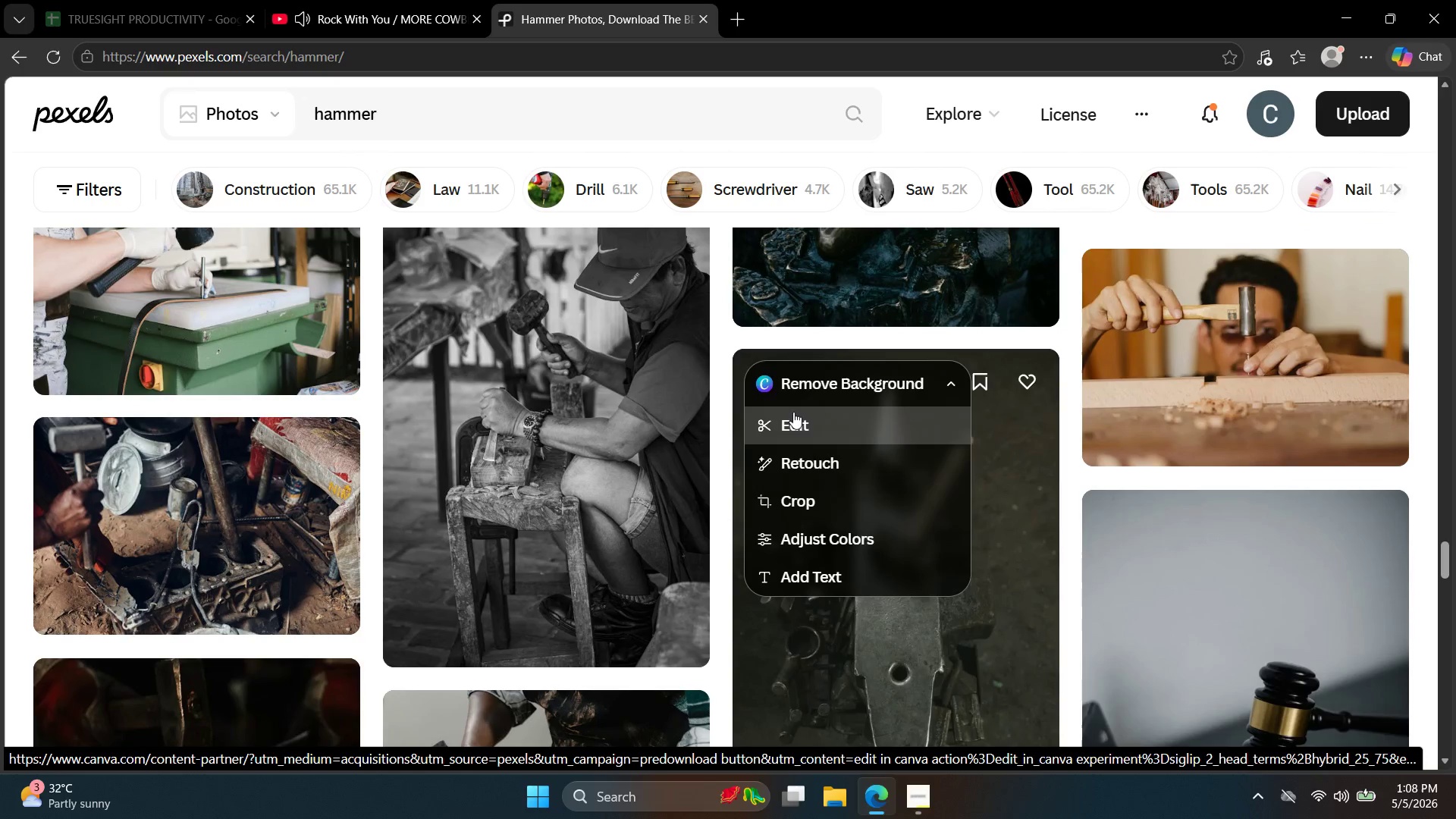 
scroll: coordinate [971, 418], scroll_direction: down, amount: 15.0
 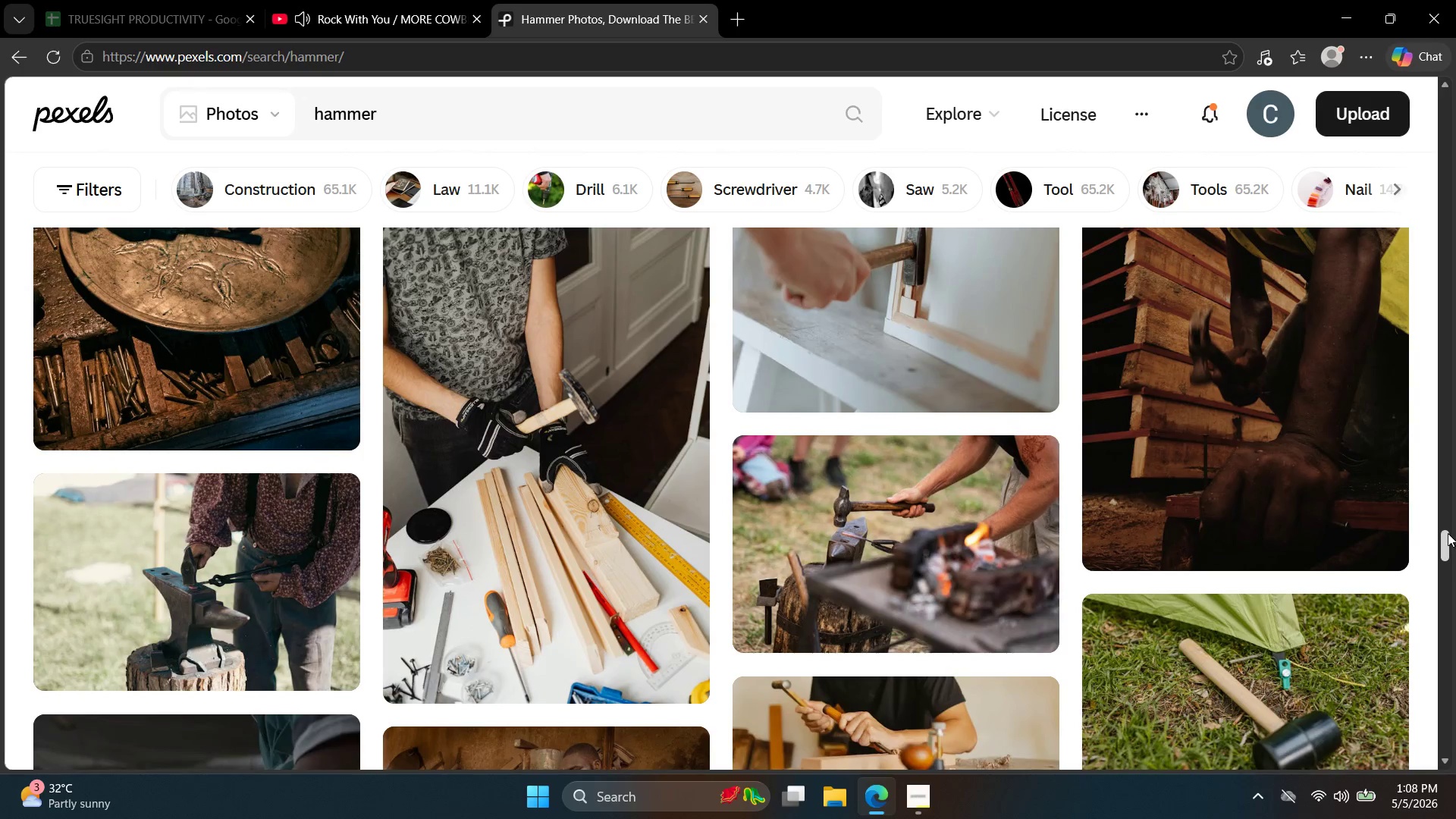 
left_click_drag(start_coordinate=[1448, 534], to_coordinate=[1439, 584])
 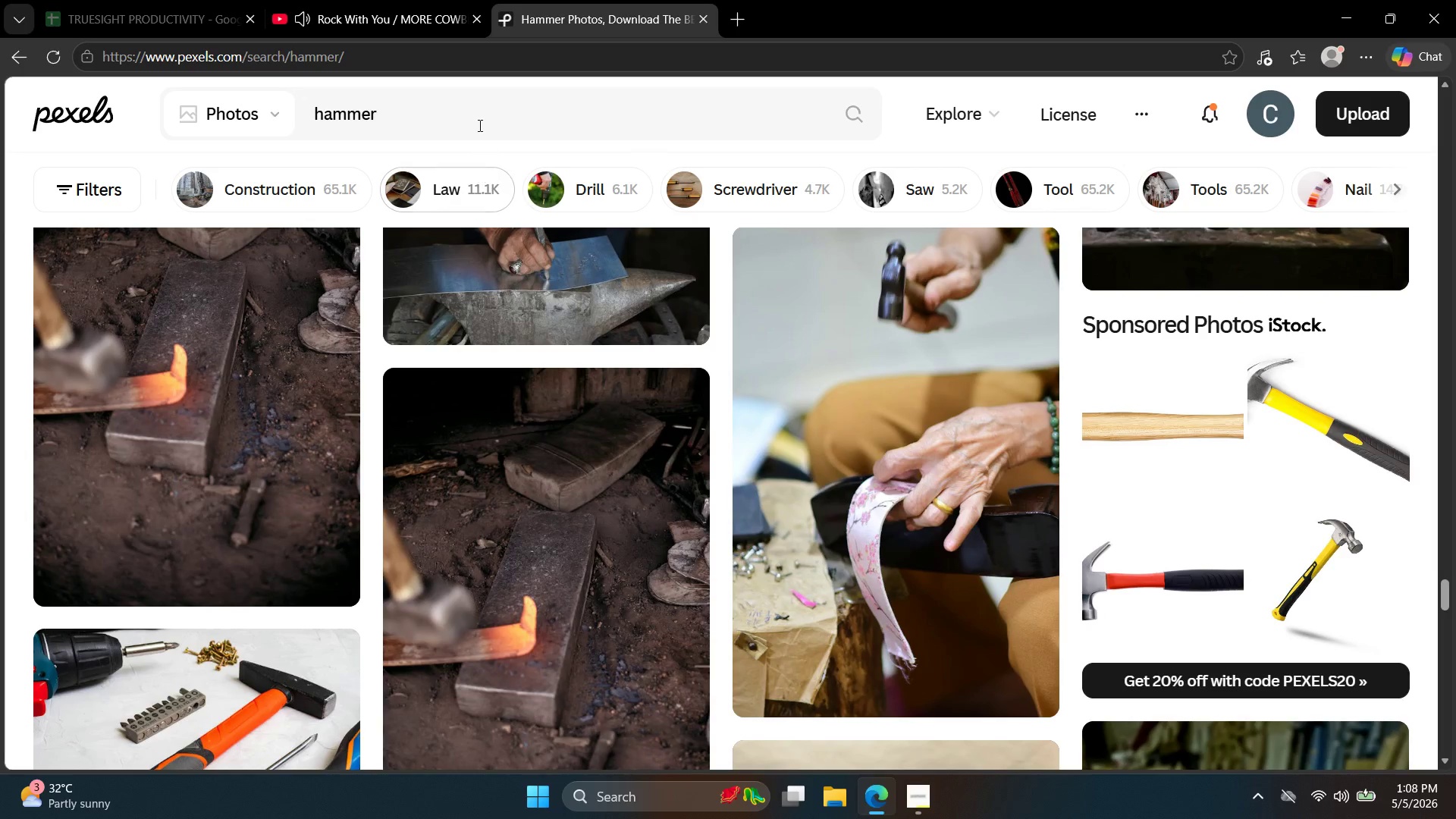 
left_click([479, 117])
 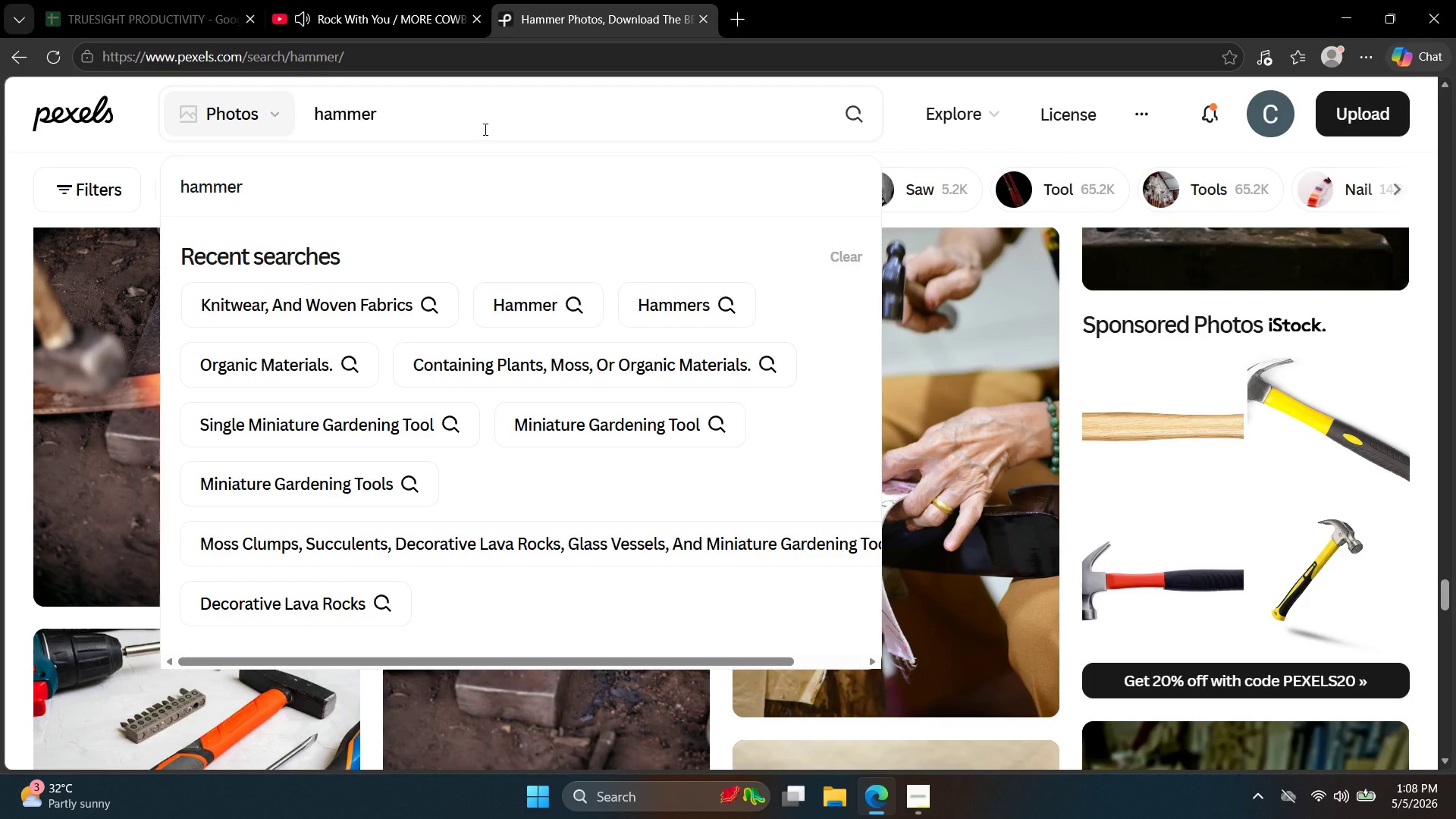 
type( model)
 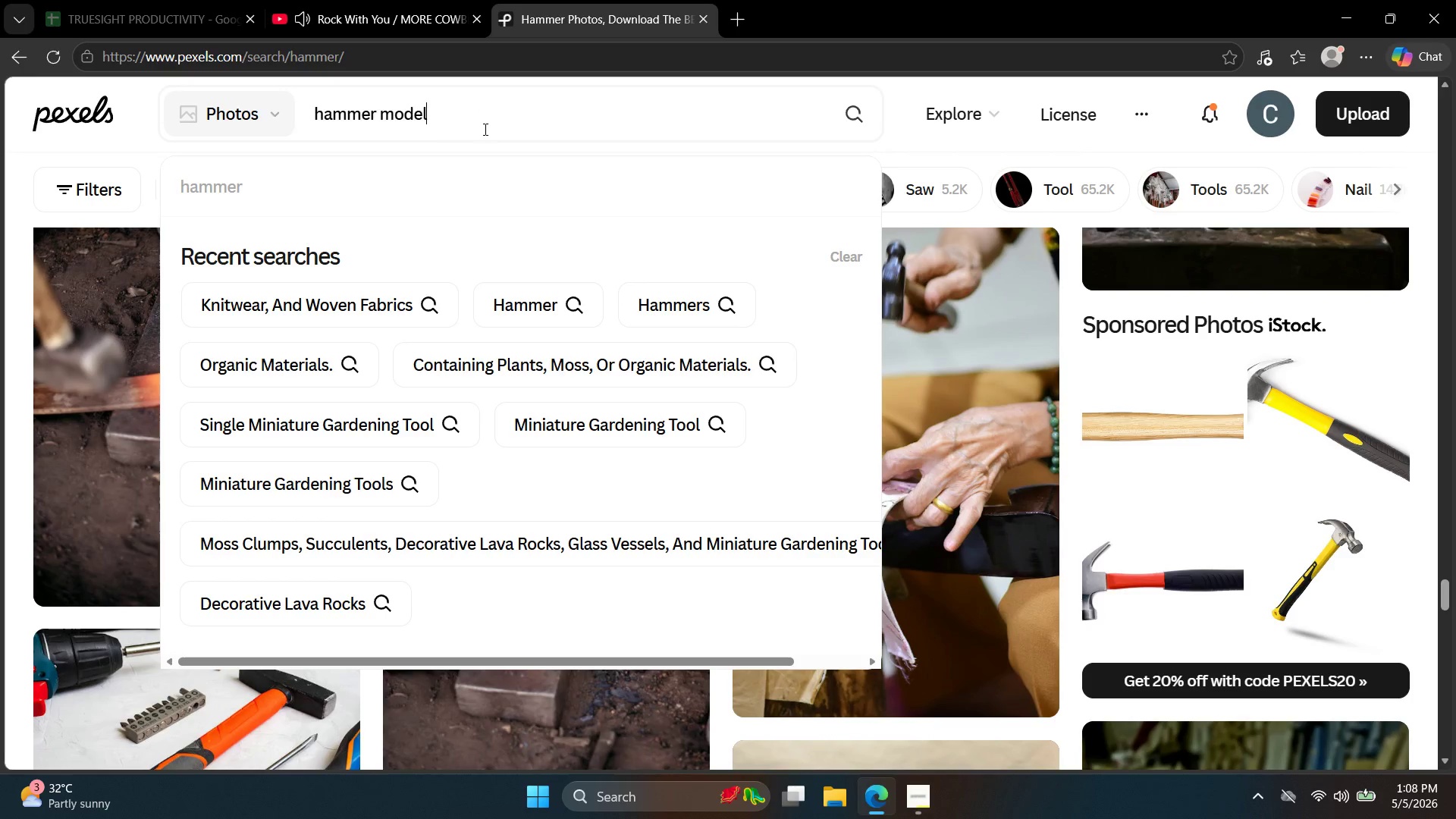 
key(Enter)
 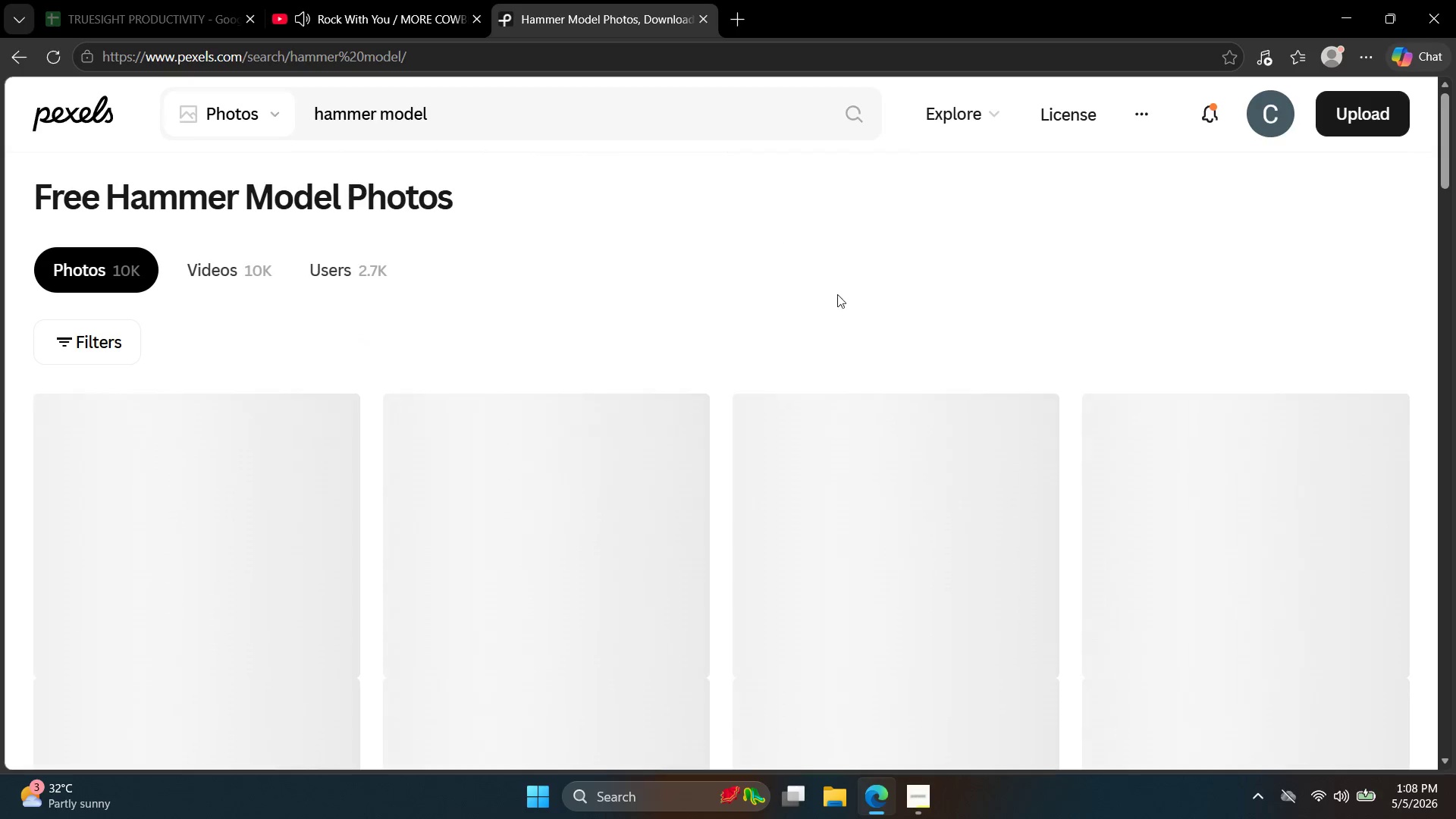 
scroll: coordinate [849, 257], scroll_direction: down, amount: 7.0
 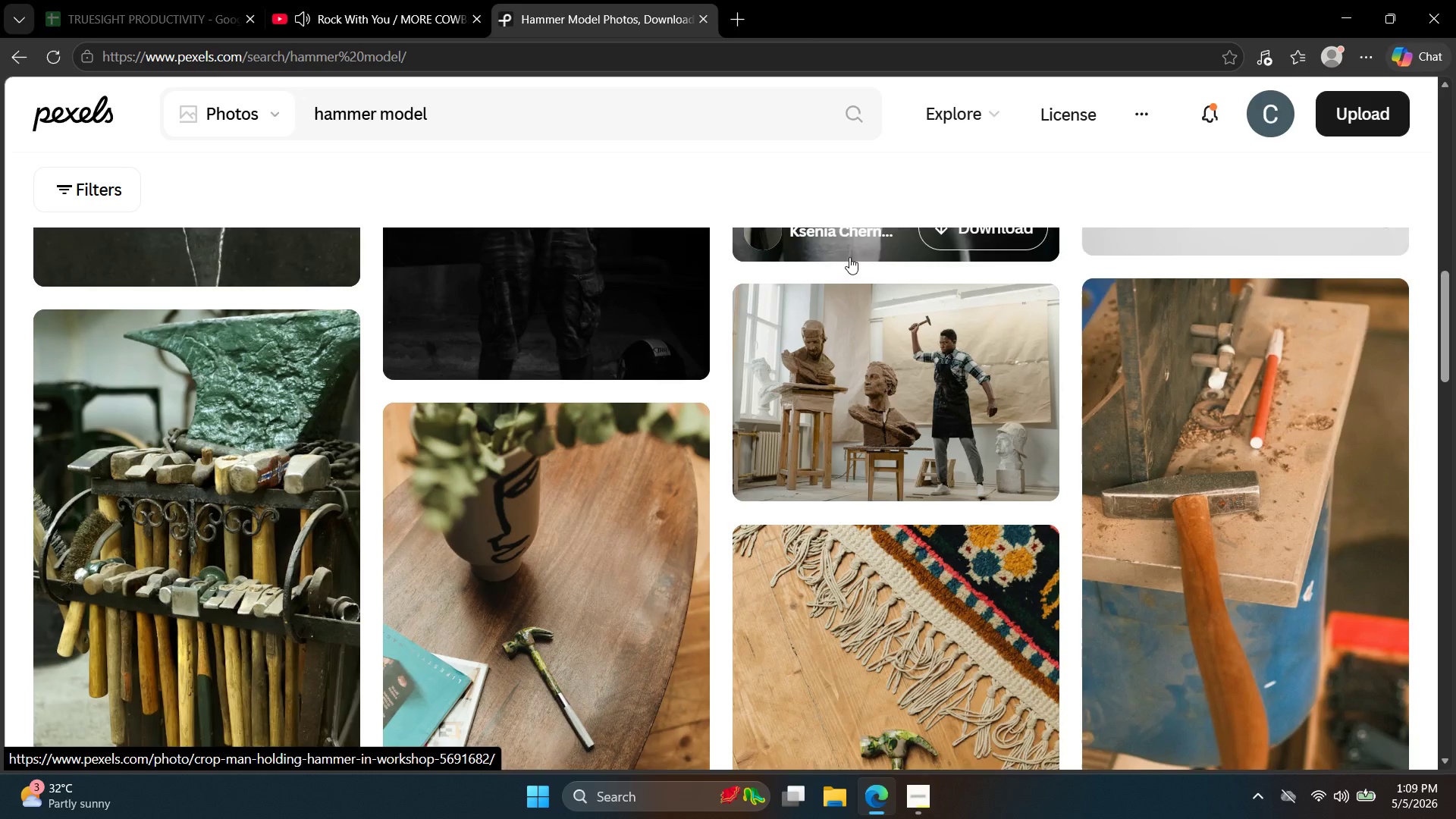 
scroll: coordinate [849, 257], scroll_direction: none, amount: 0.0
 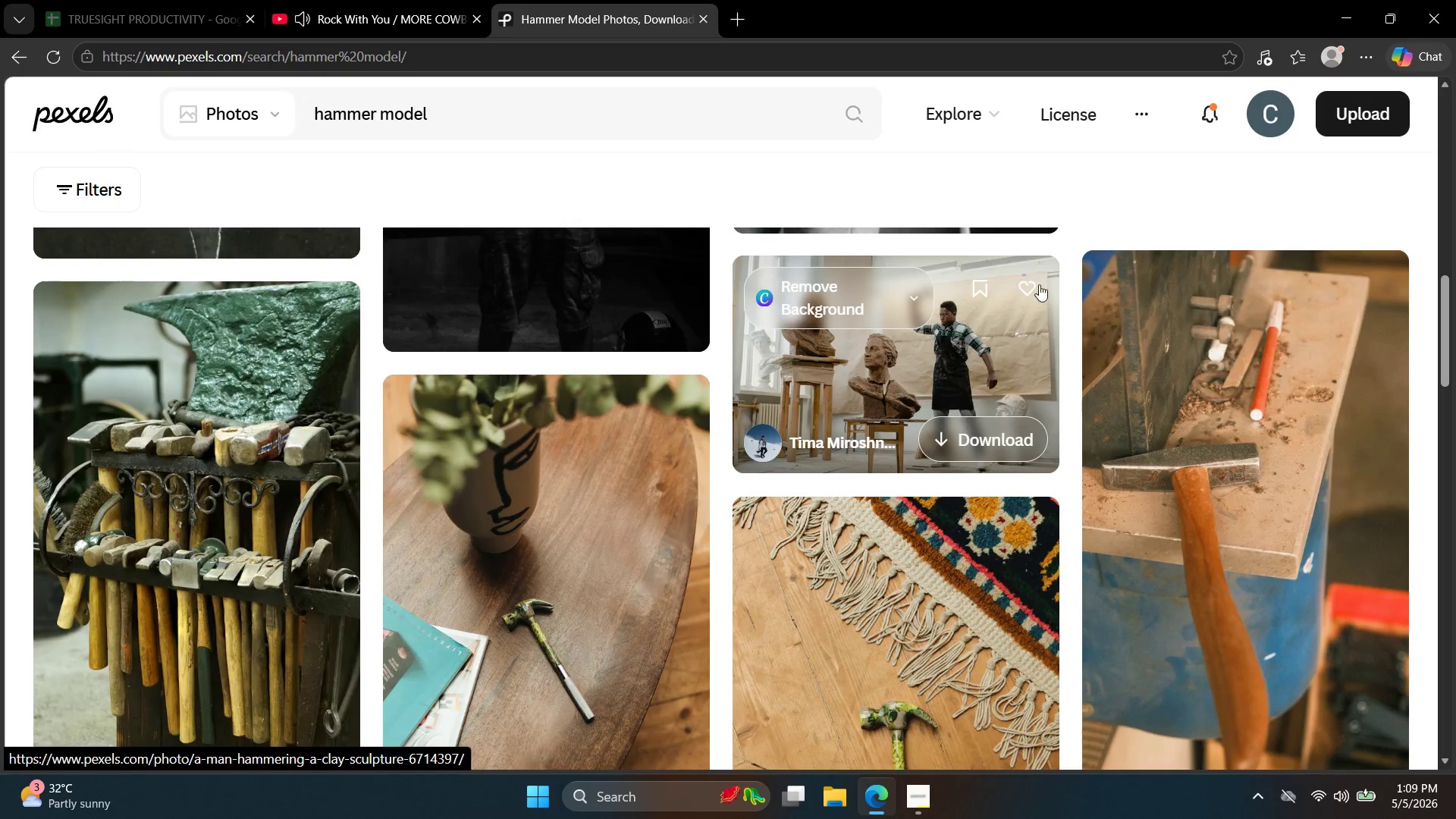 
scroll: coordinate [711, 414], scroll_direction: down, amount: 26.0
 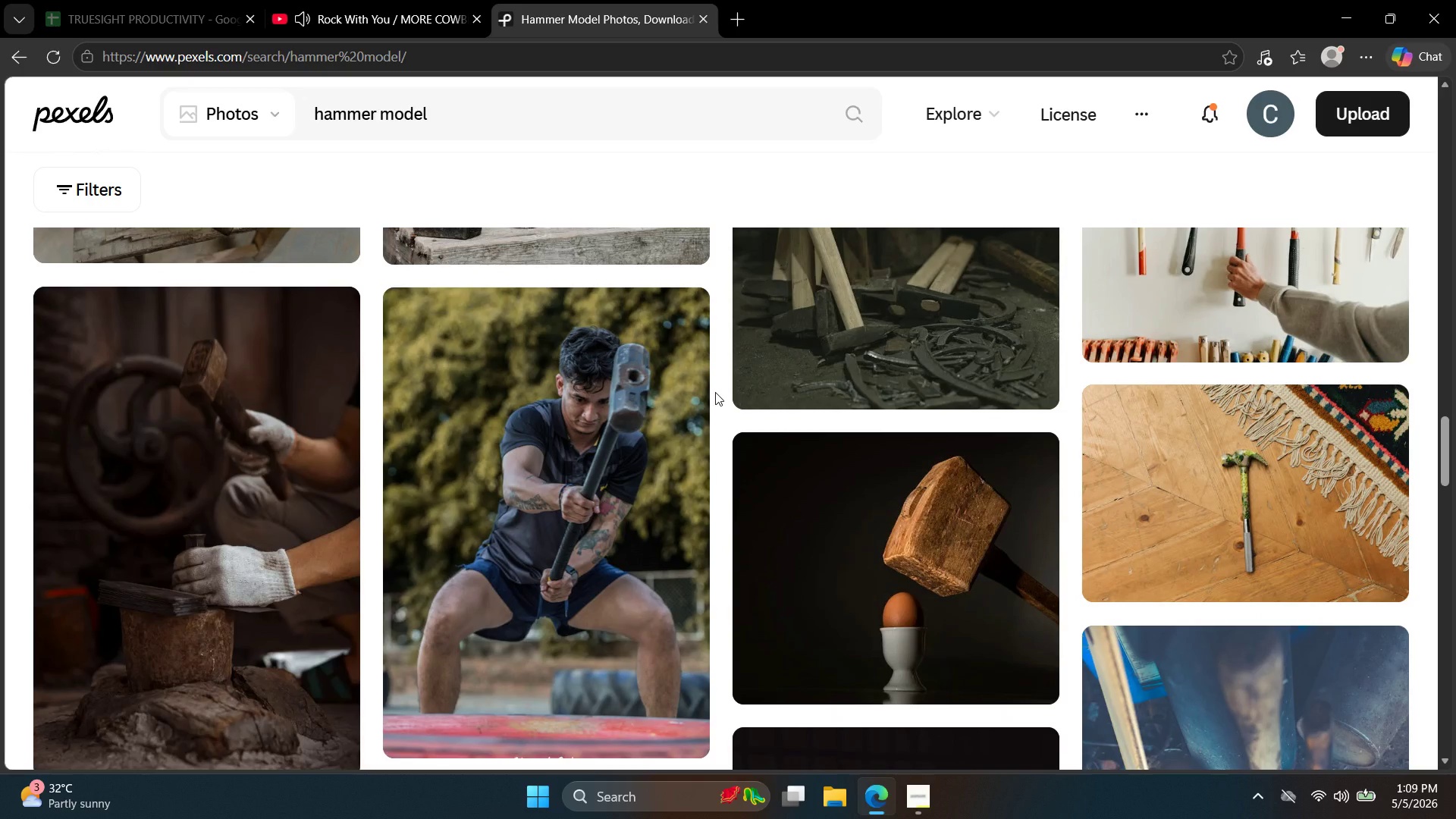 
scroll: coordinate [717, 386], scroll_direction: down, amount: 9.0
 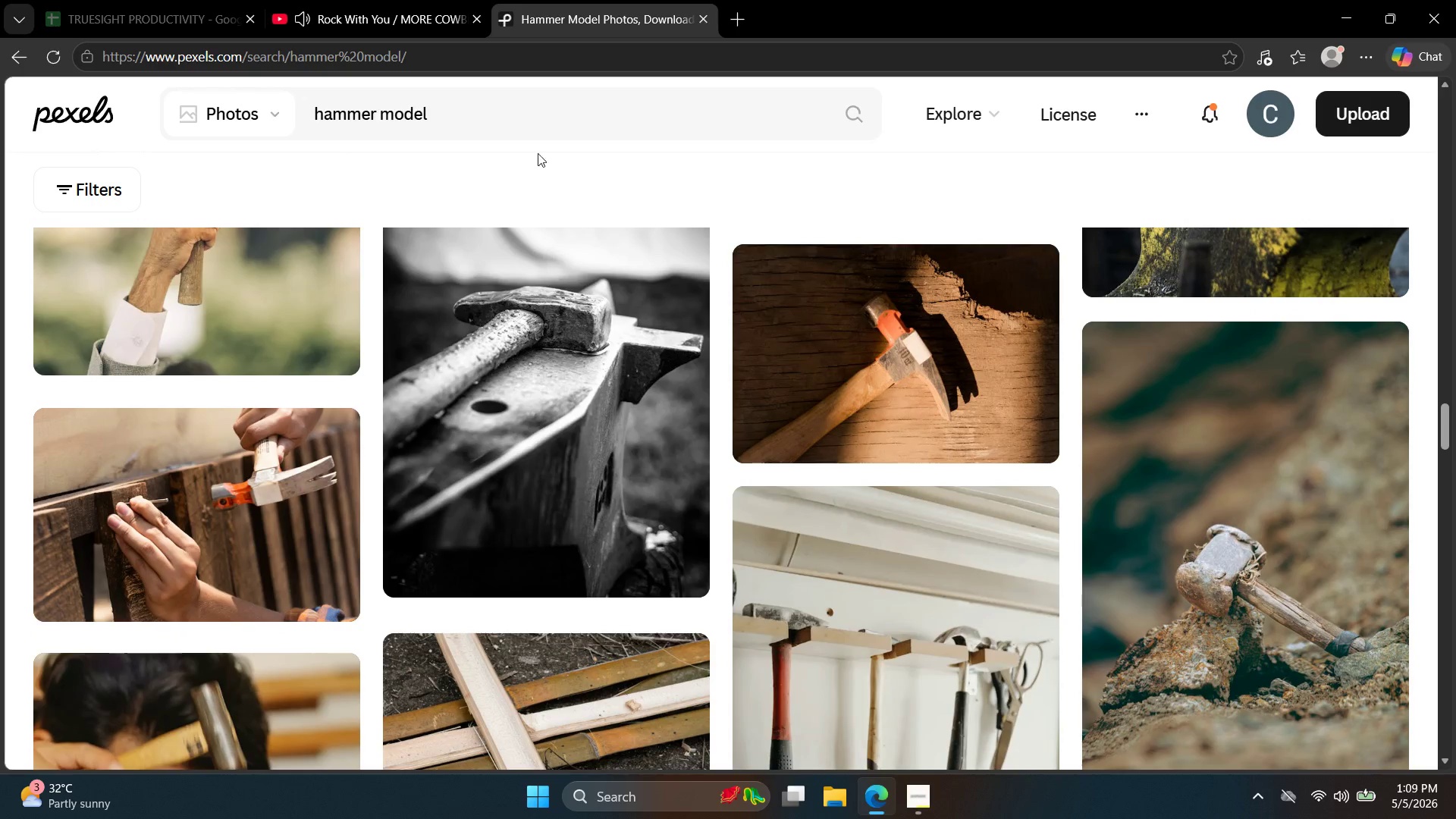 
key(Backspace)
 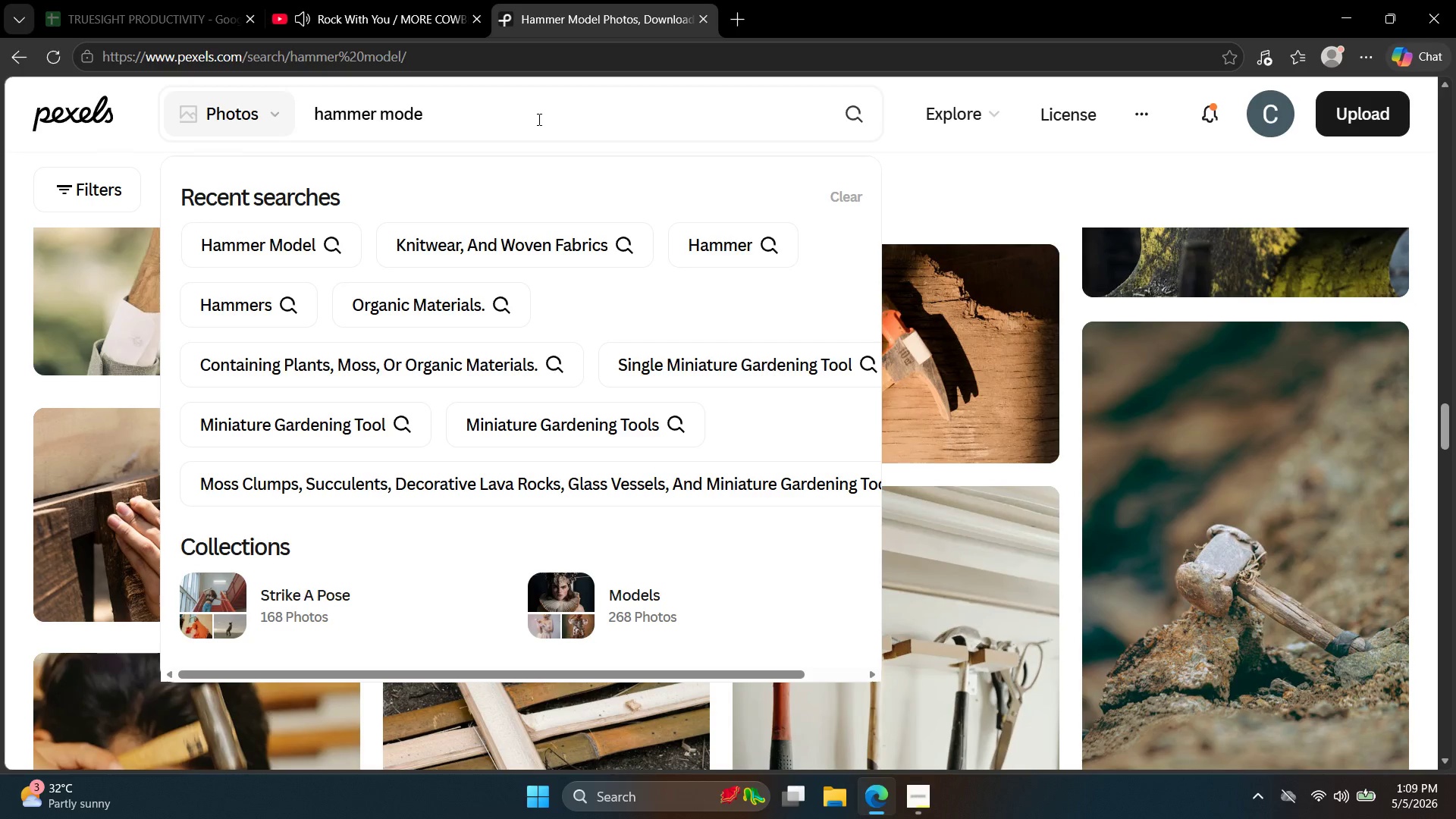 
key(Backspace)
 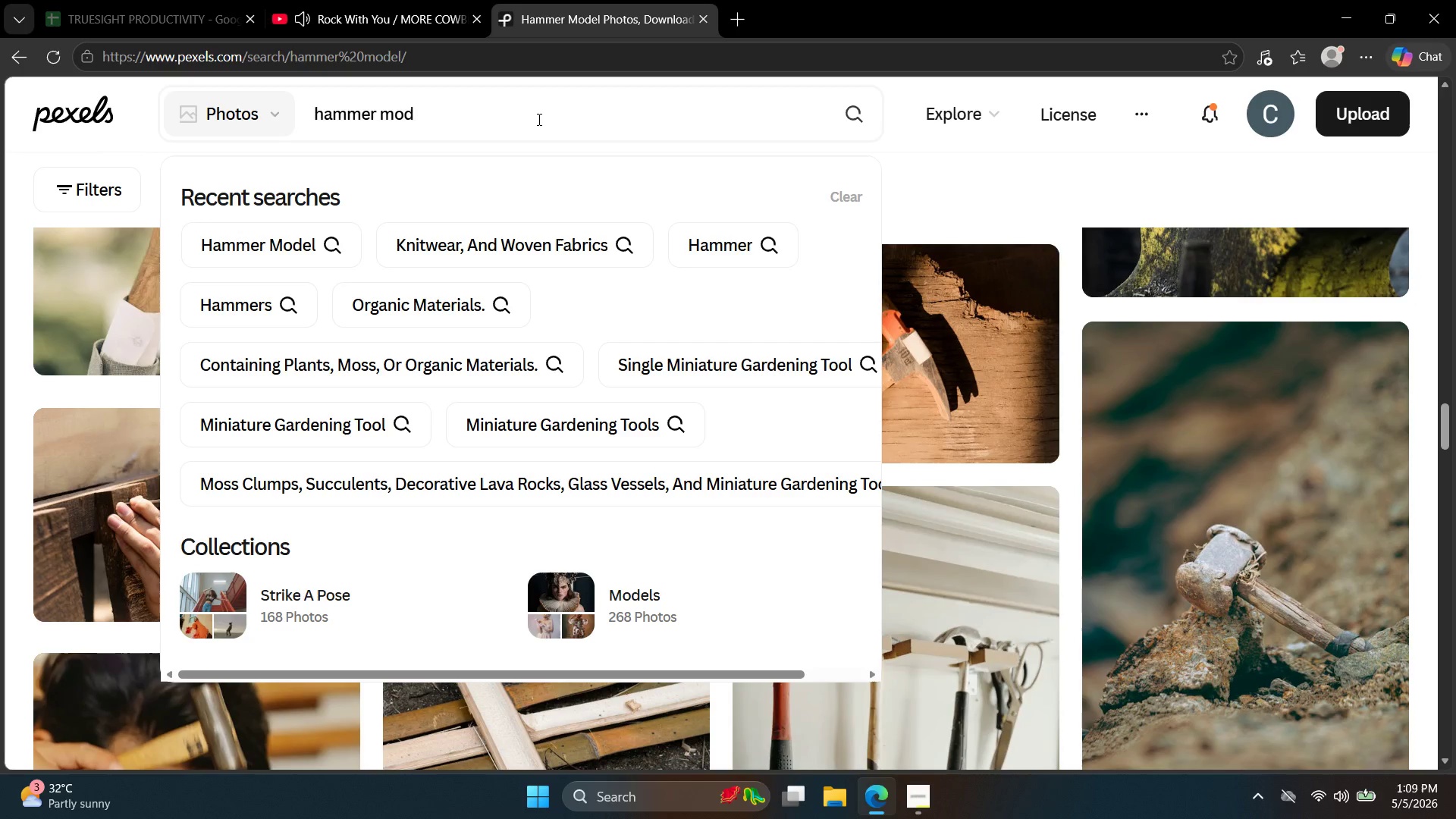 
key(Backspace)
 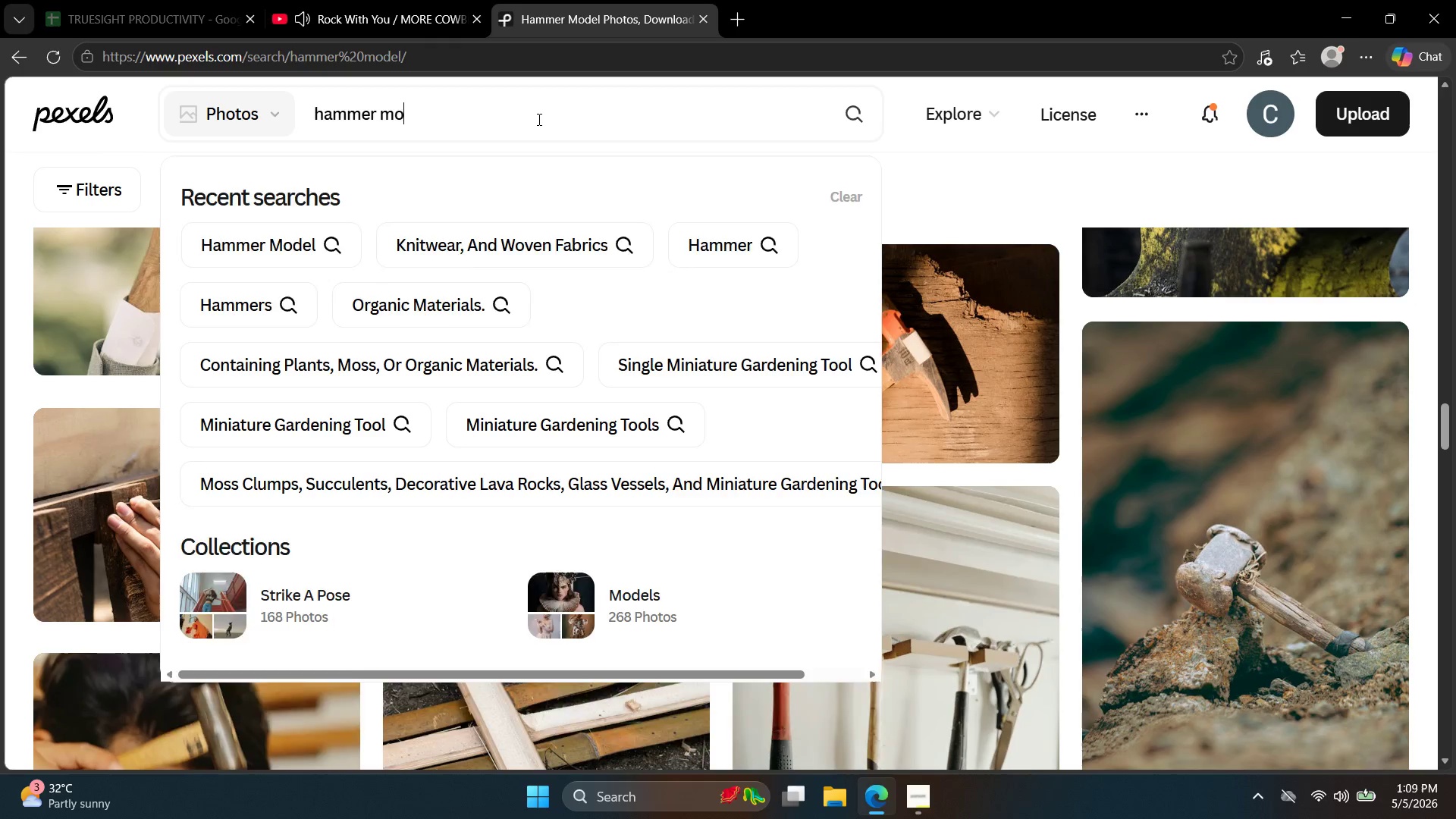 
key(Backspace)
 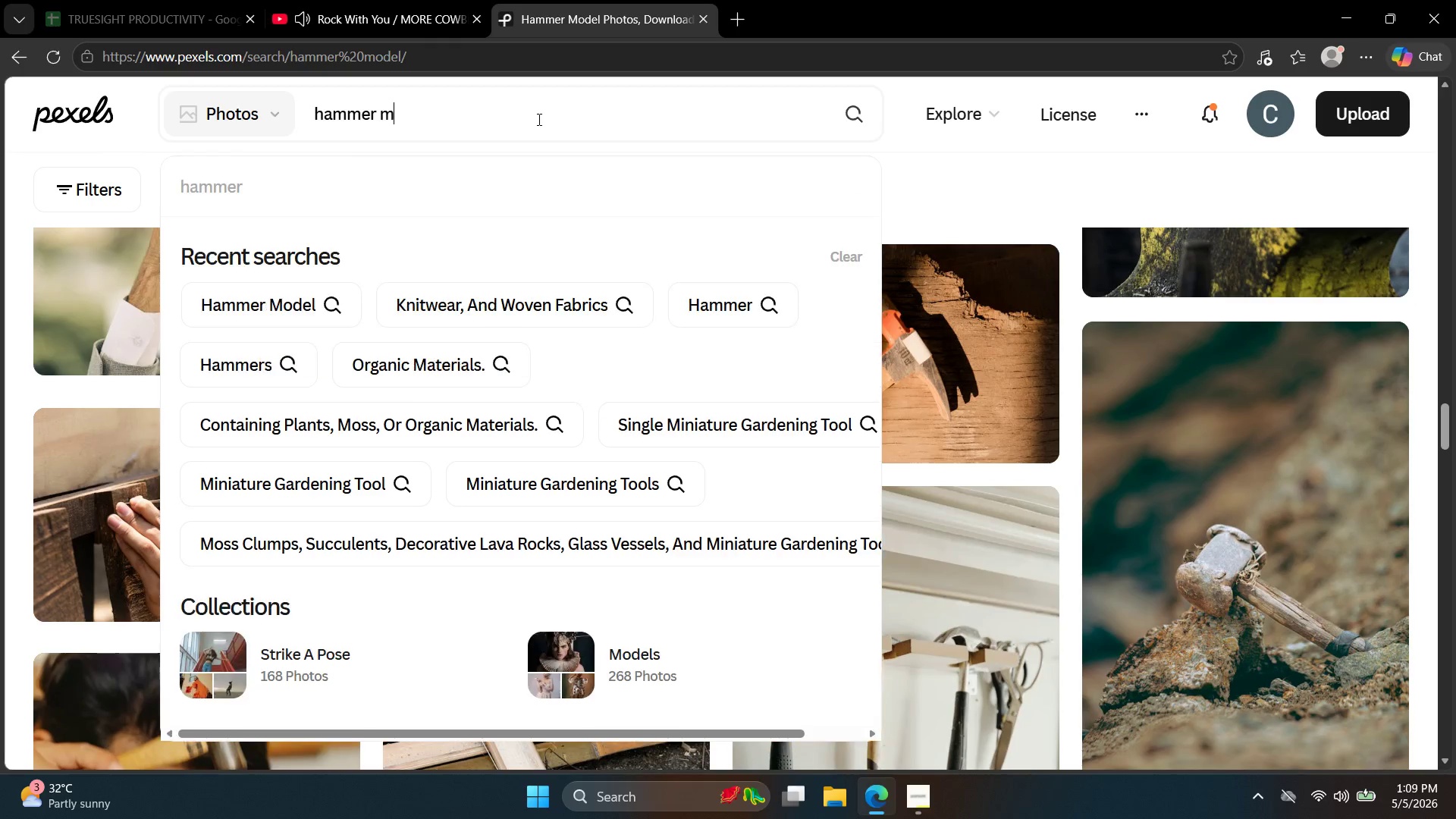 
key(Backspace)
 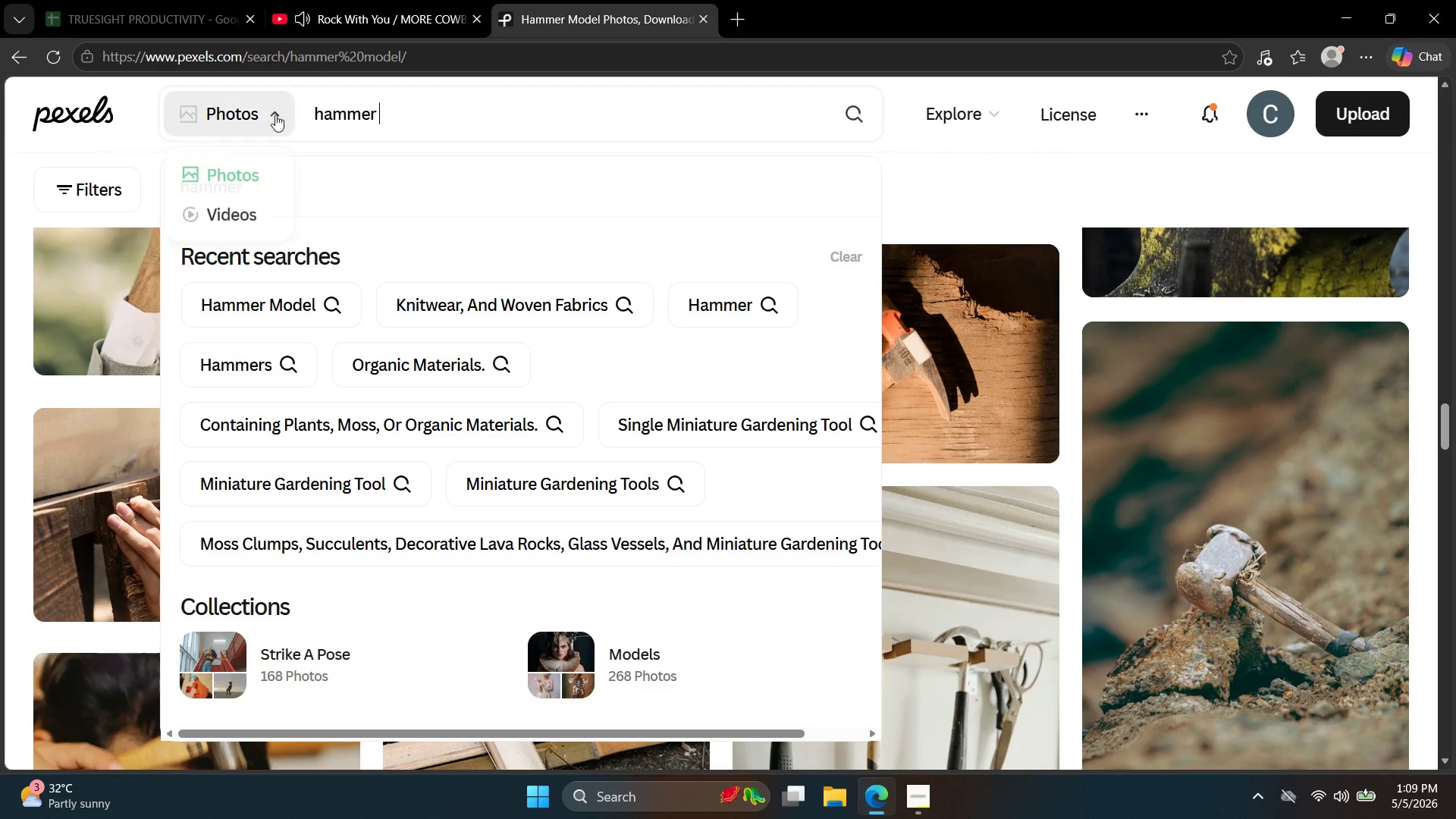 
double_click([312, 119])
 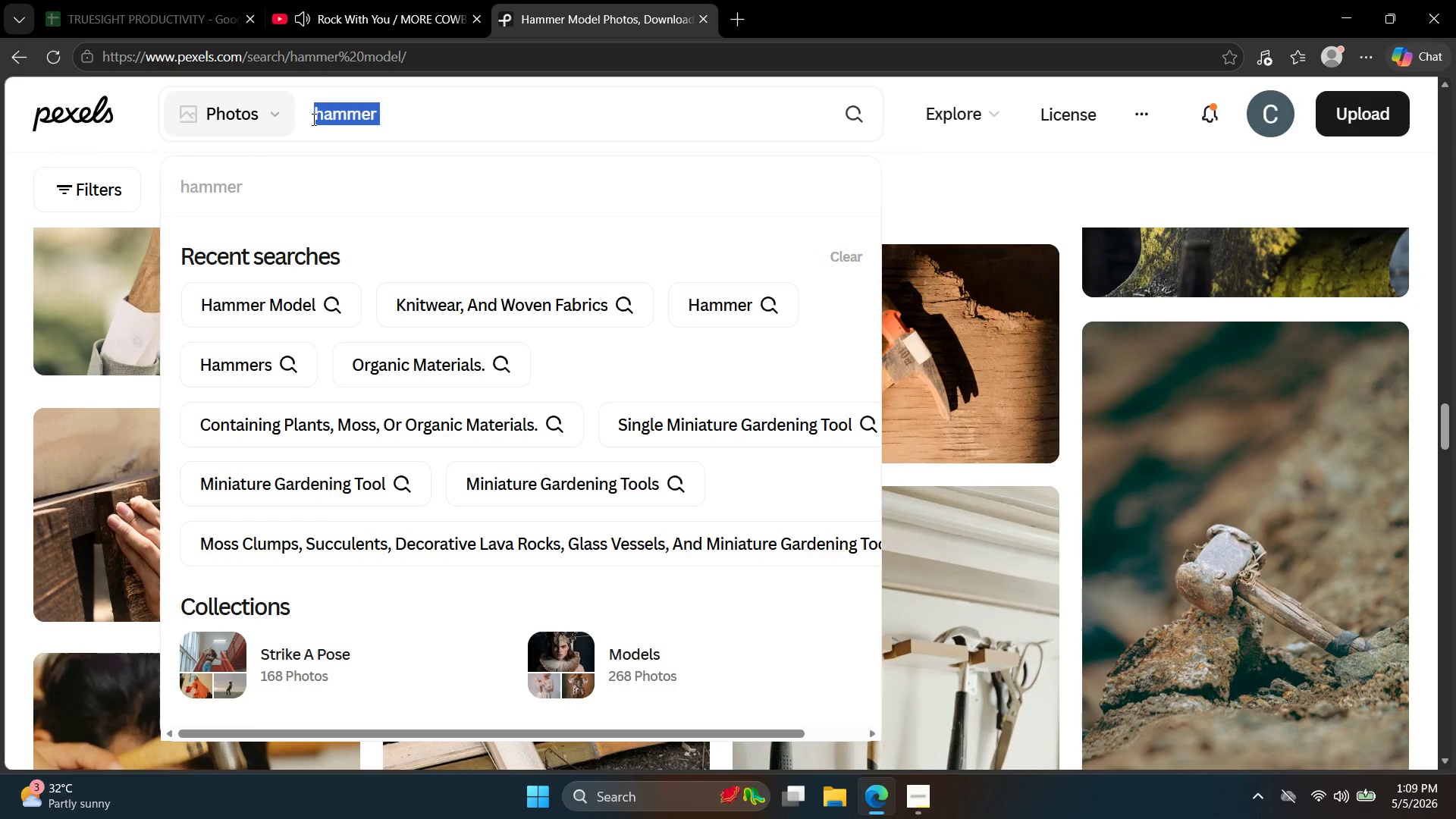 
triple_click([312, 119])
 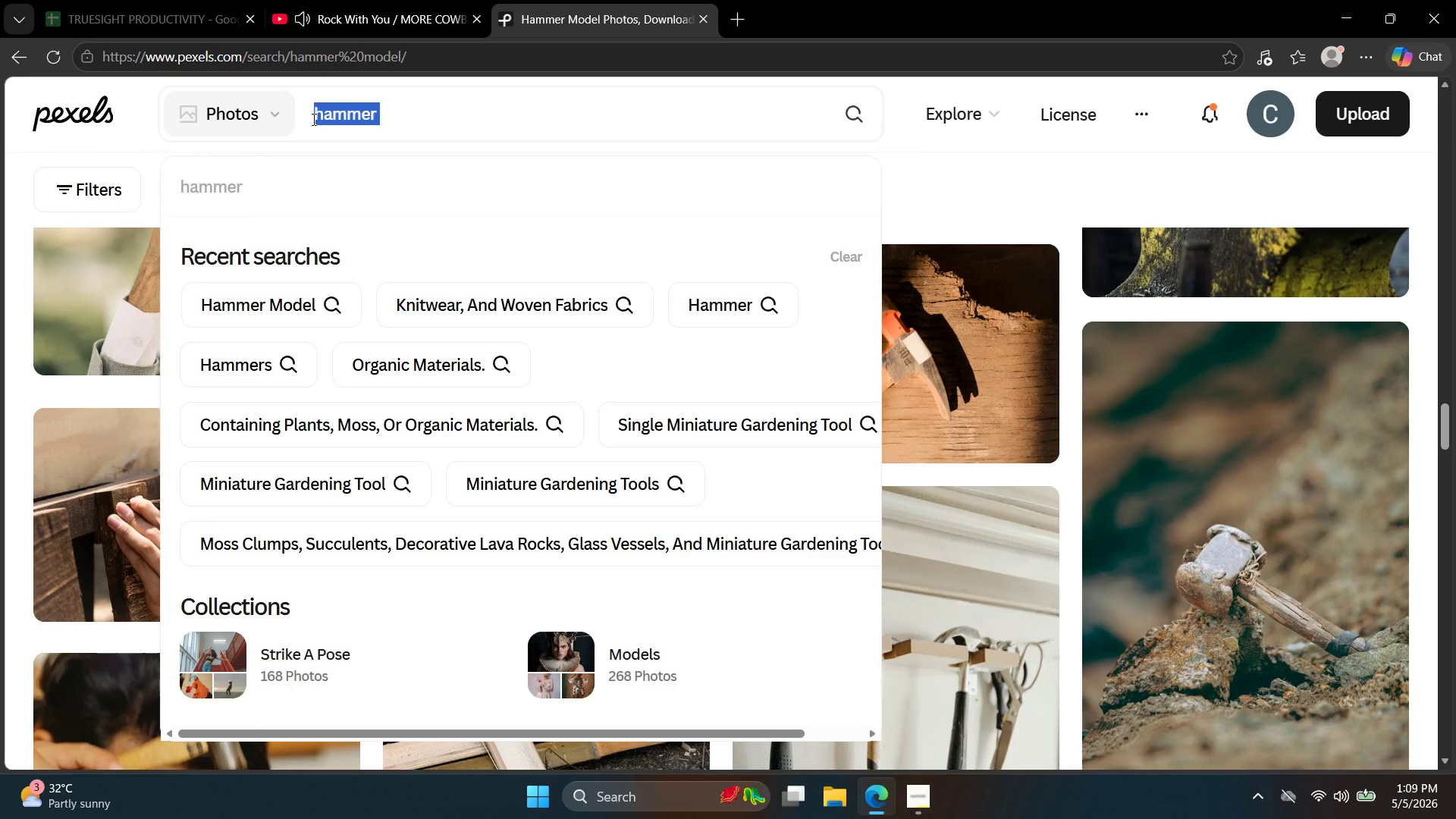 
triple_click([312, 119])
 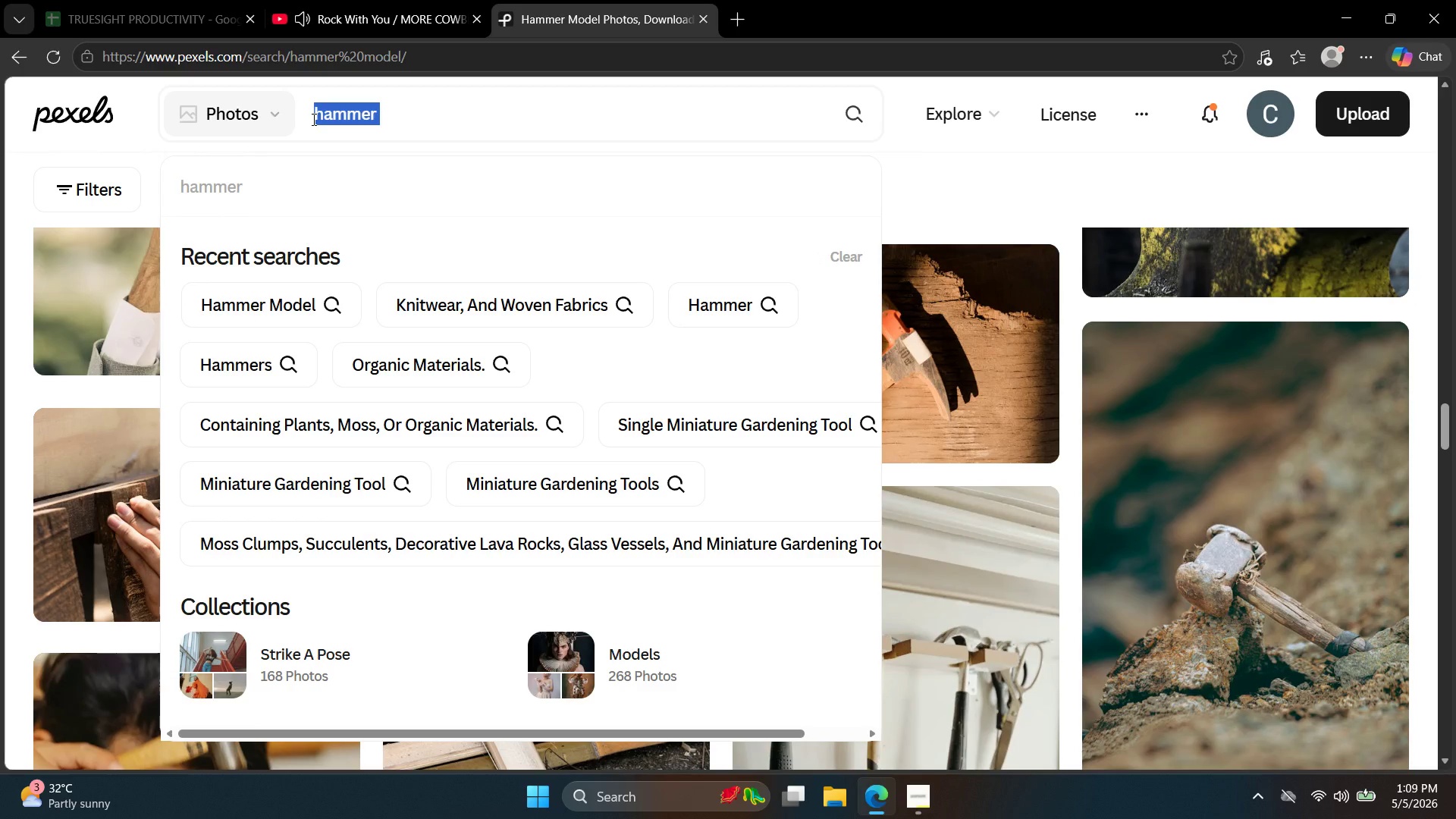 
triple_click([312, 119])
 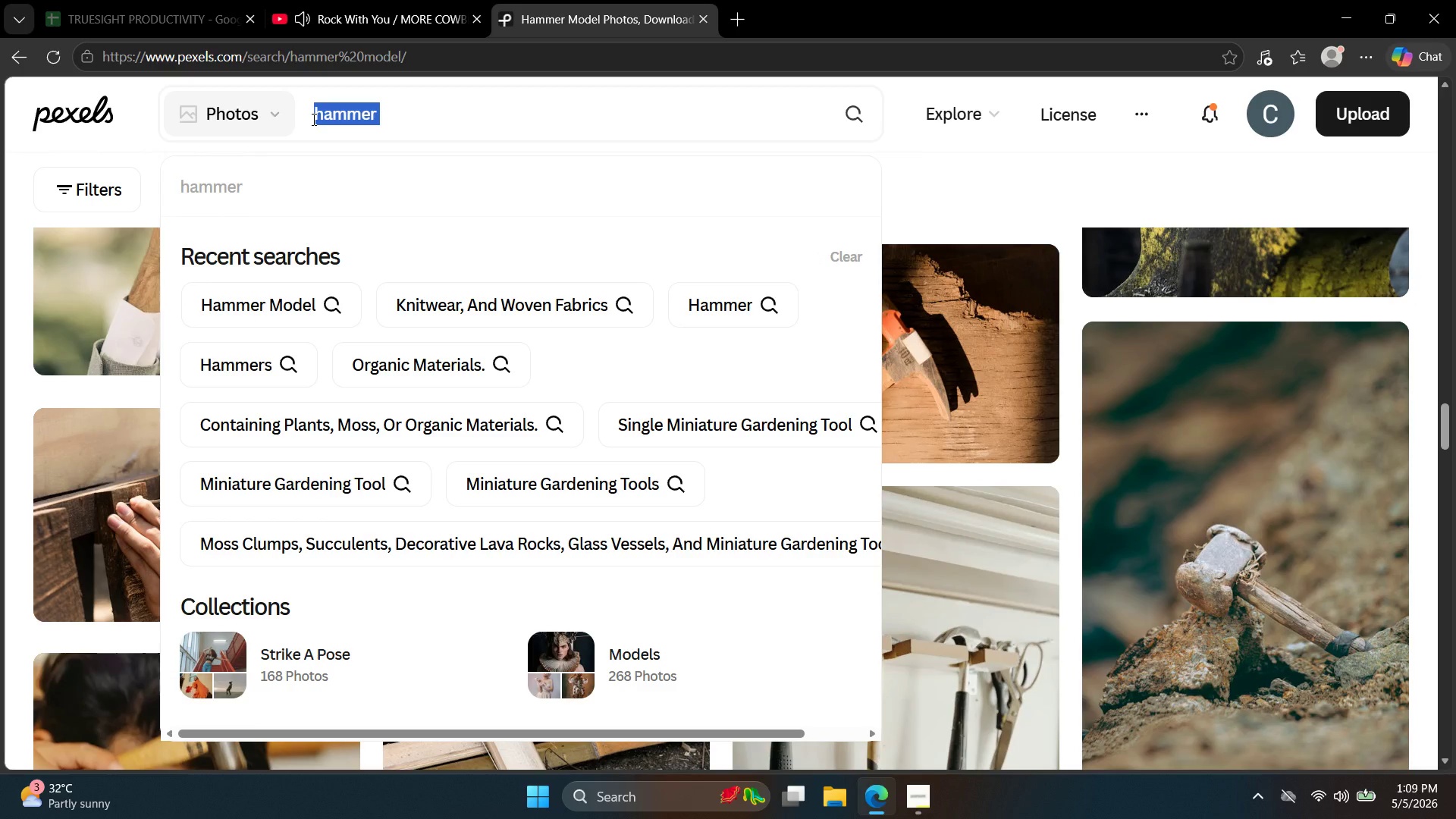 
triple_click([312, 119])
 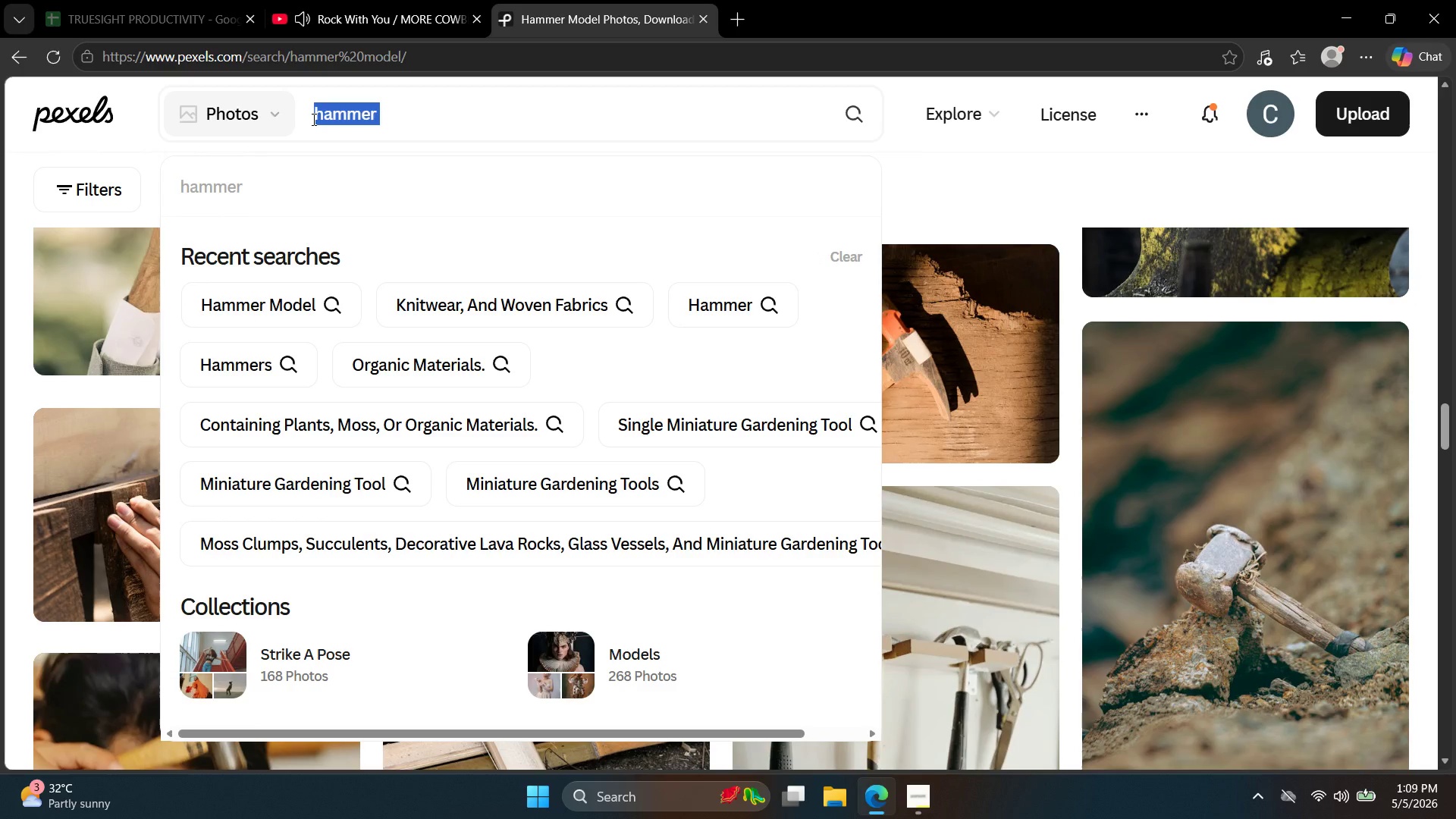 
triple_click([312, 119])
 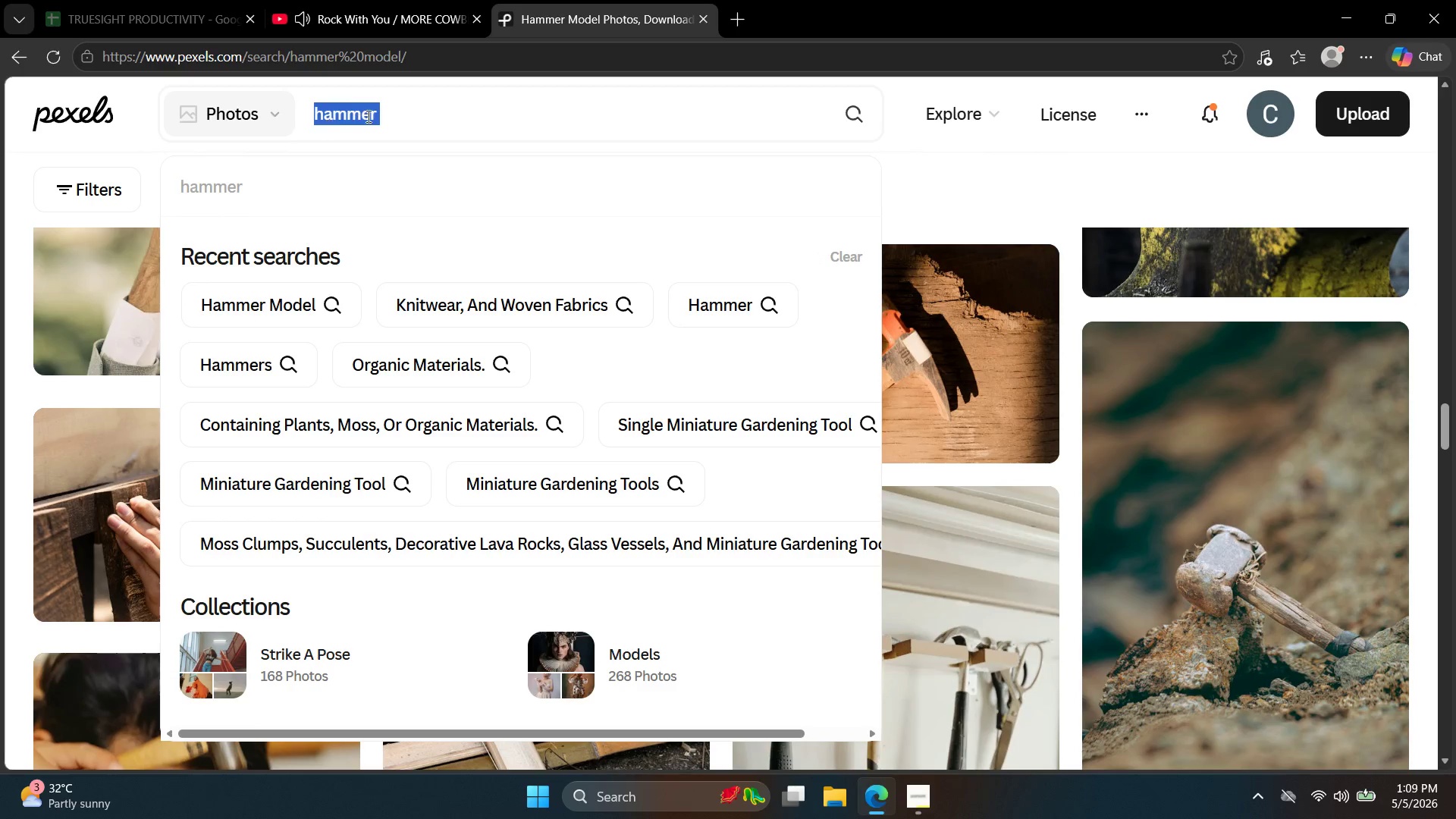 
double_click([368, 115])
 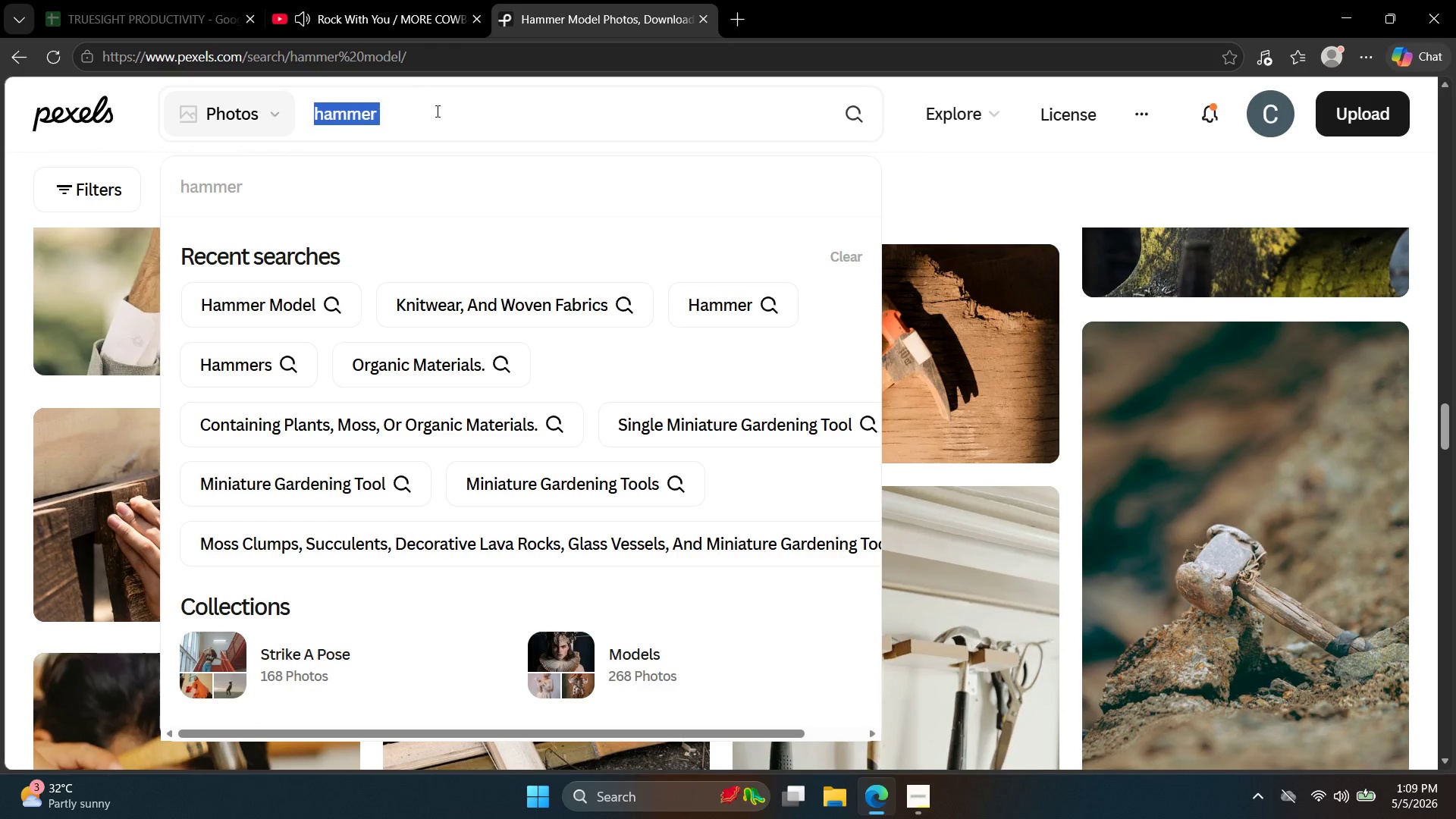 
 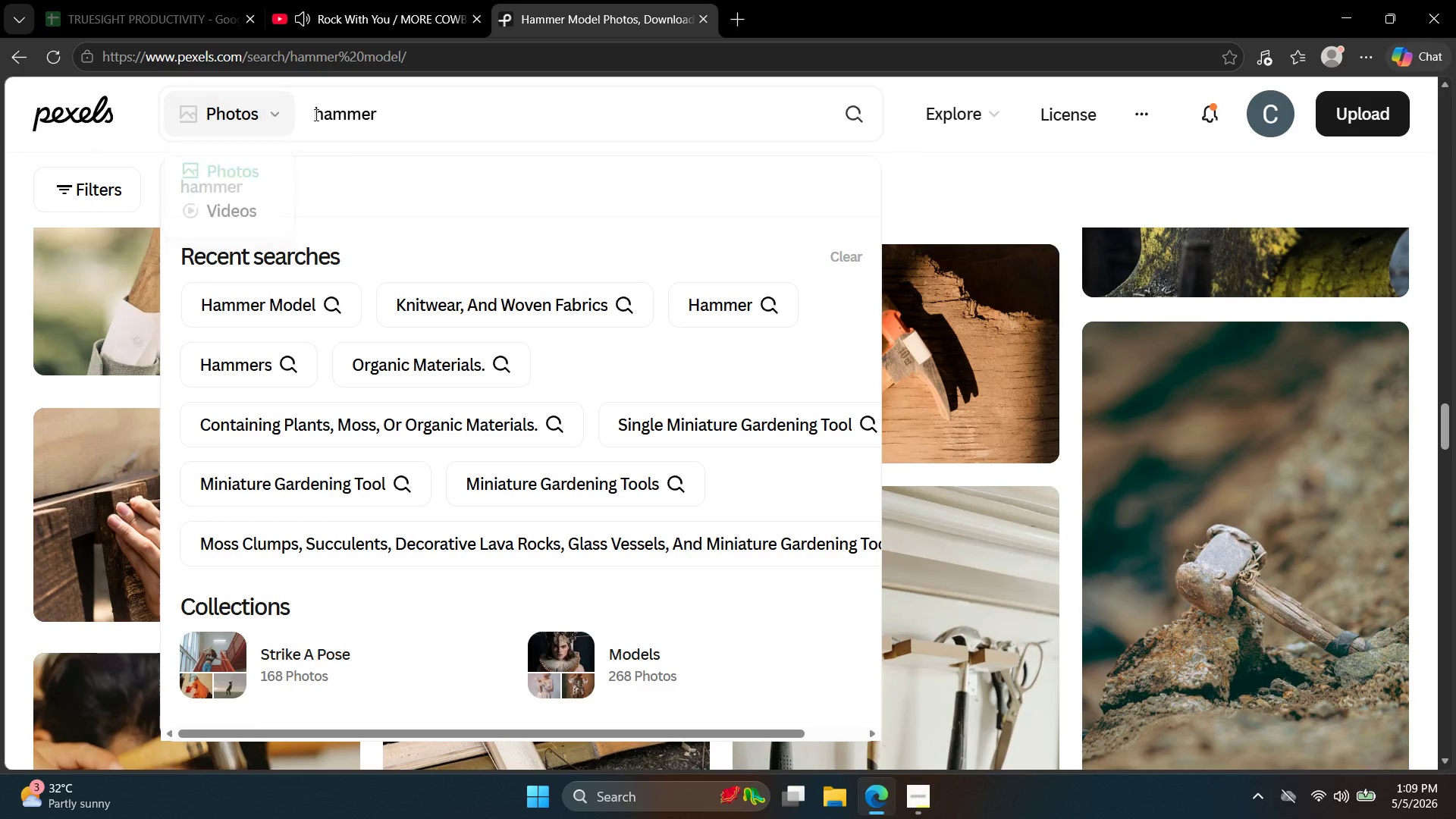 
left_click([318, 115])
 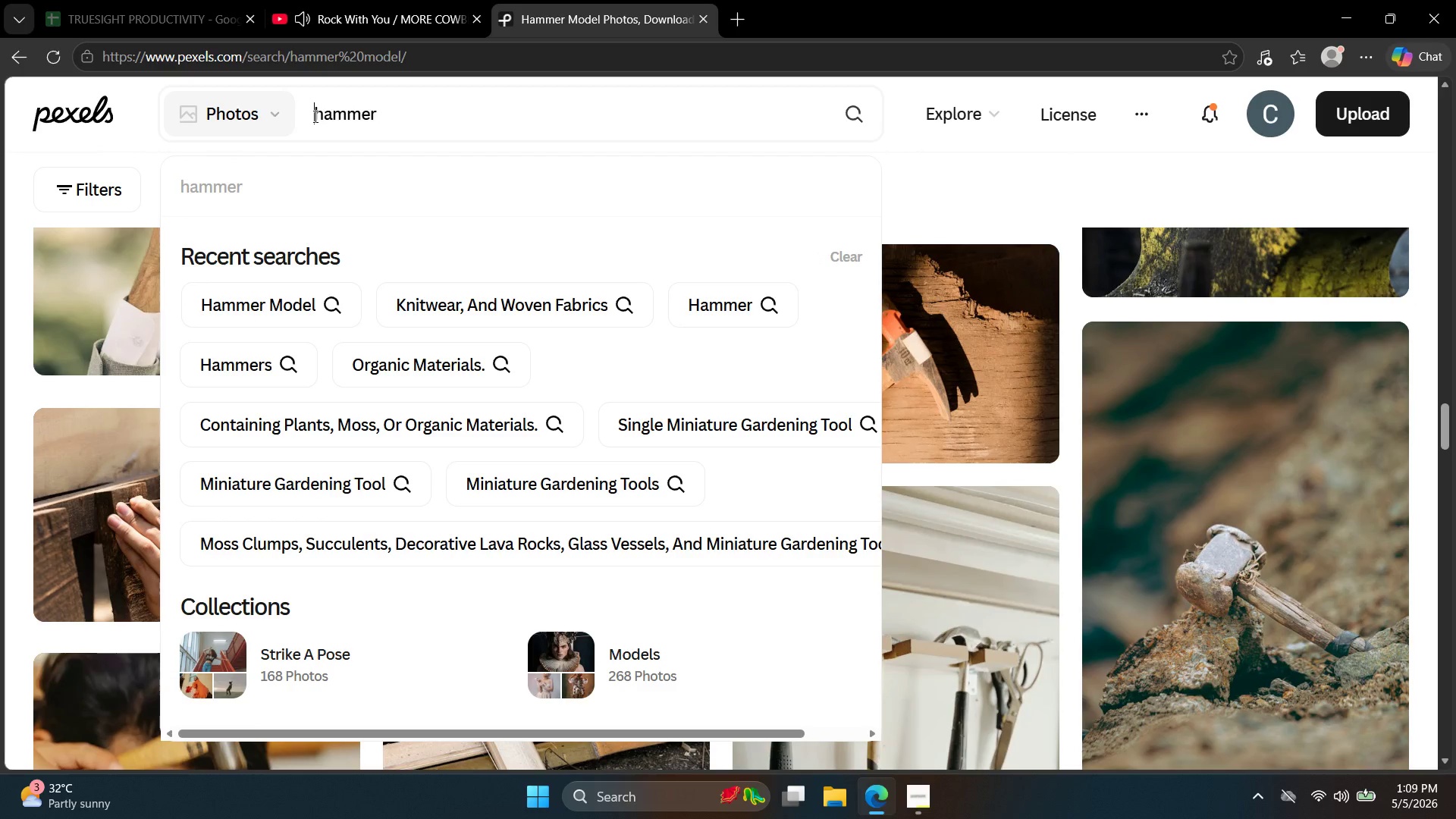 
type(ad )
 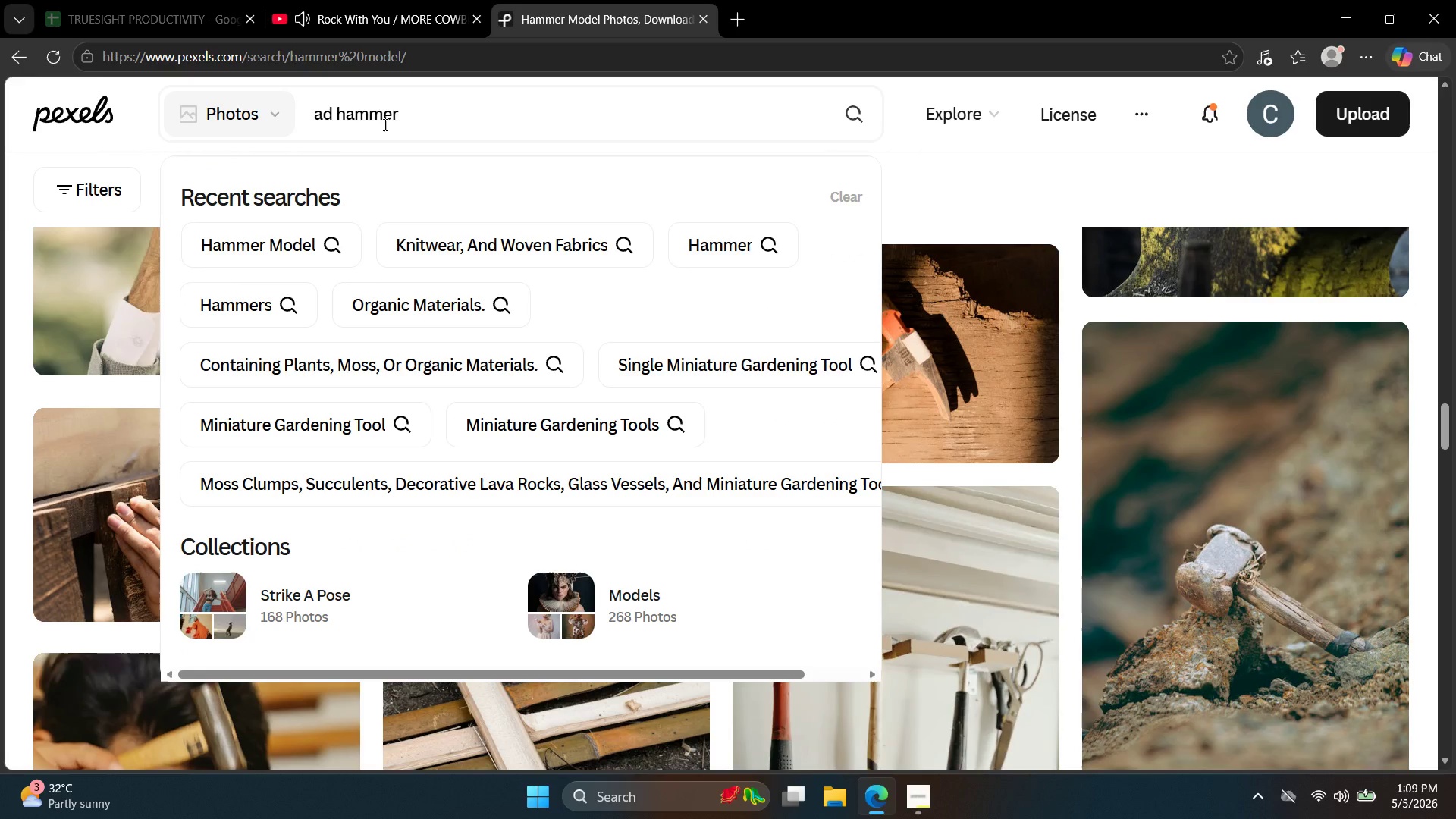 
key(Enter)
 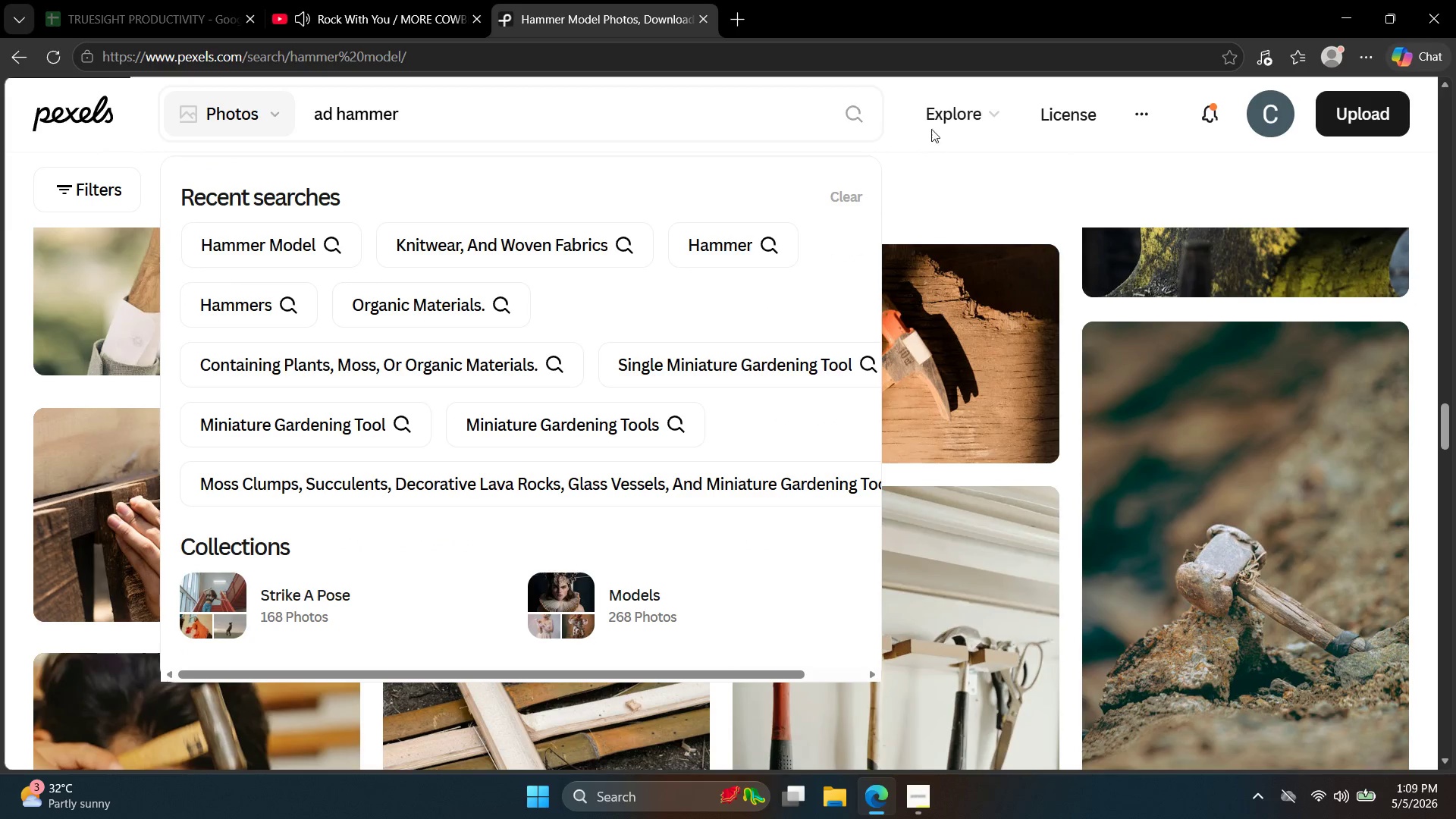 
left_click([824, 108])
 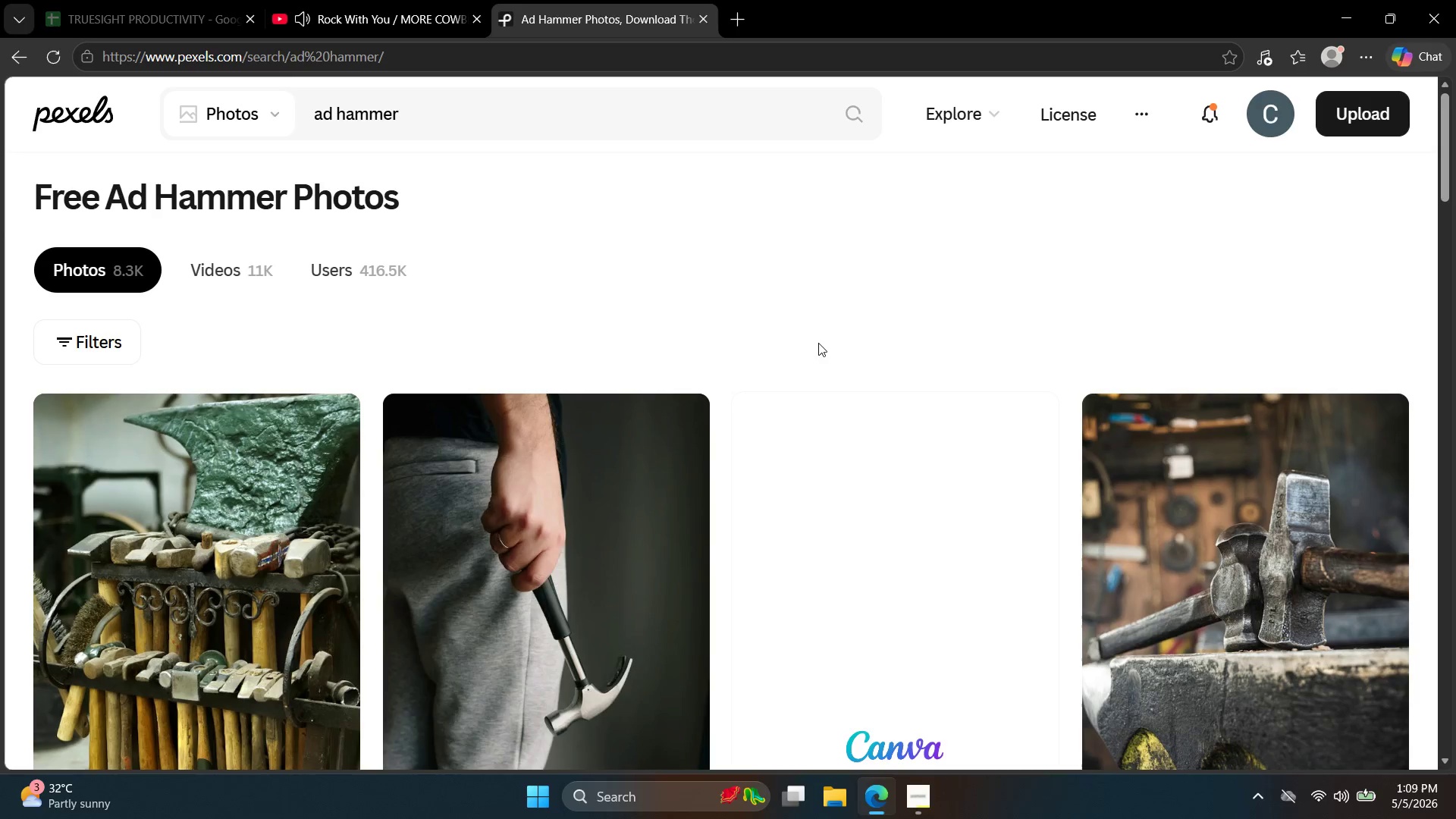 
scroll: coordinate [1050, 469], scroll_direction: down, amount: 30.0
 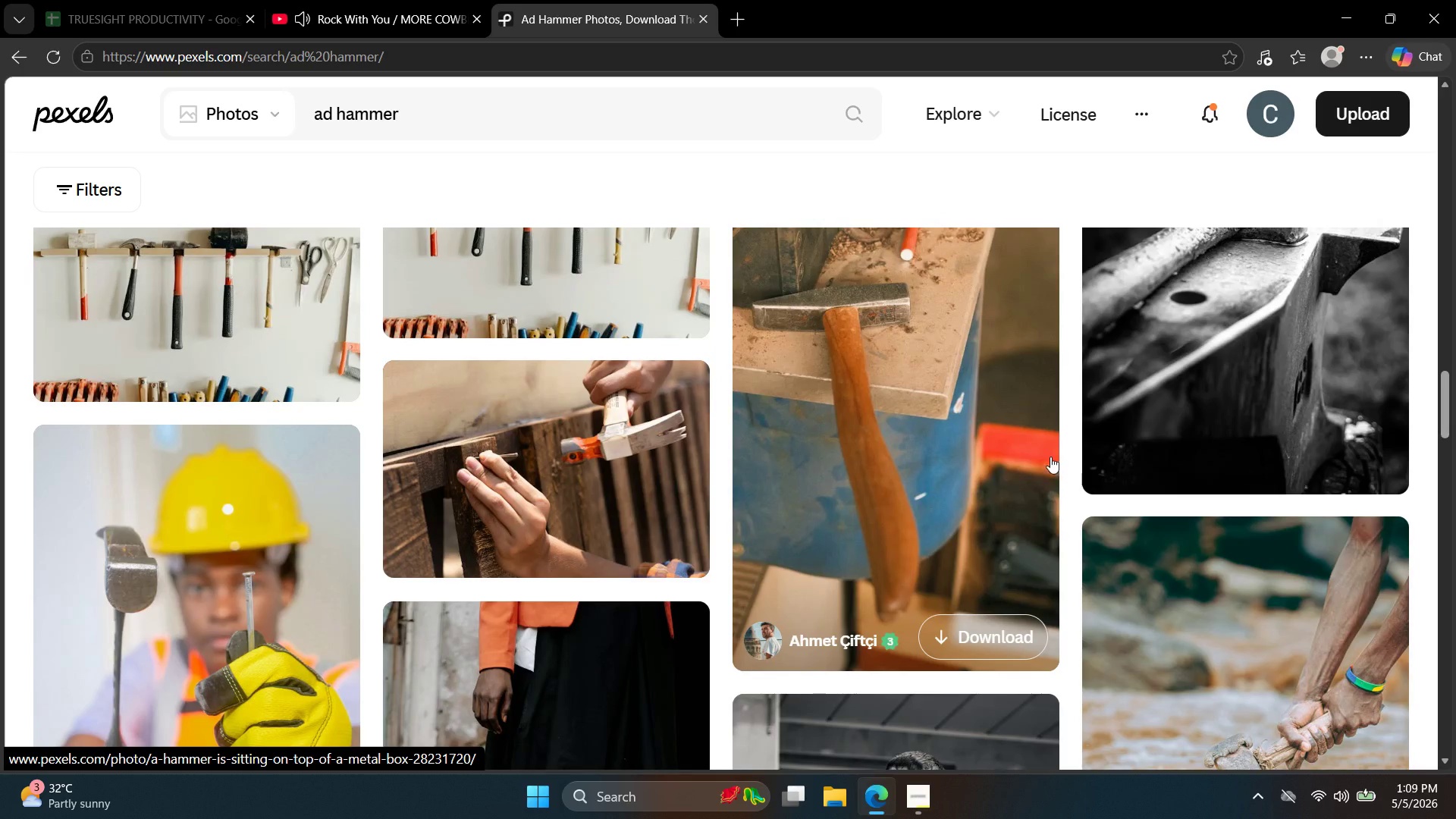 
scroll: coordinate [1059, 453], scroll_direction: down, amount: 23.0
 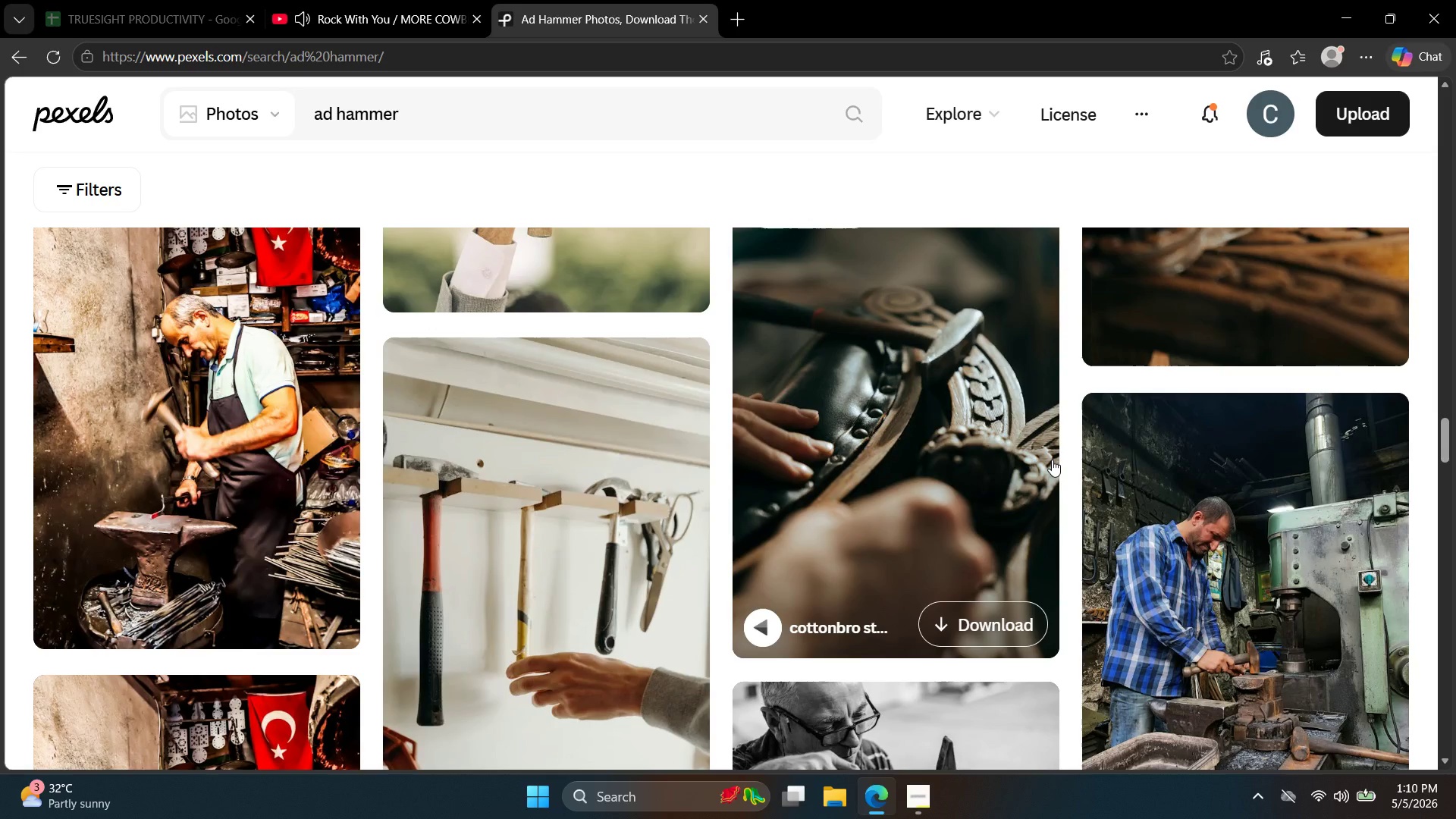 
wait(40.22)
 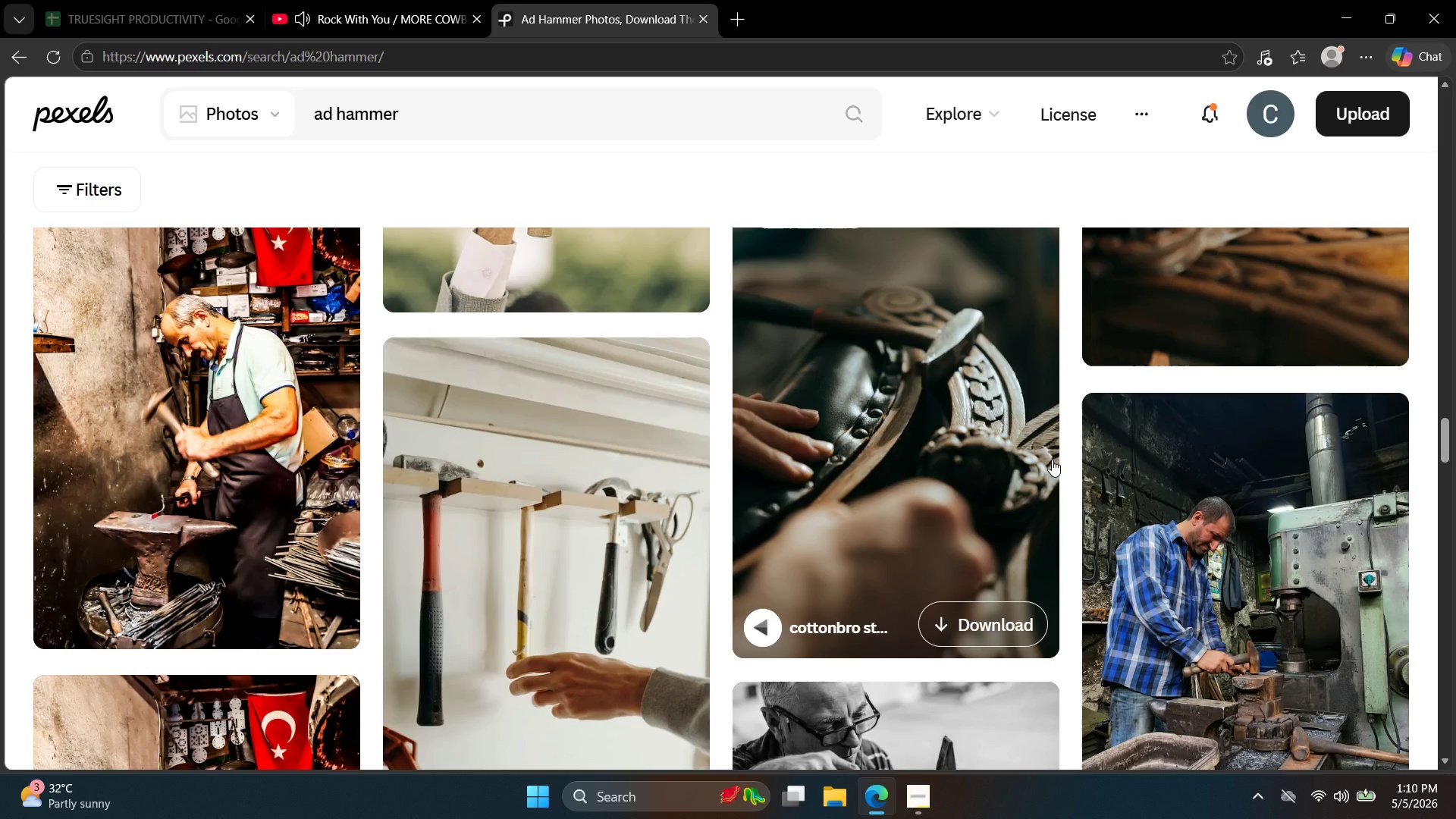 
key(ArrowDown)
 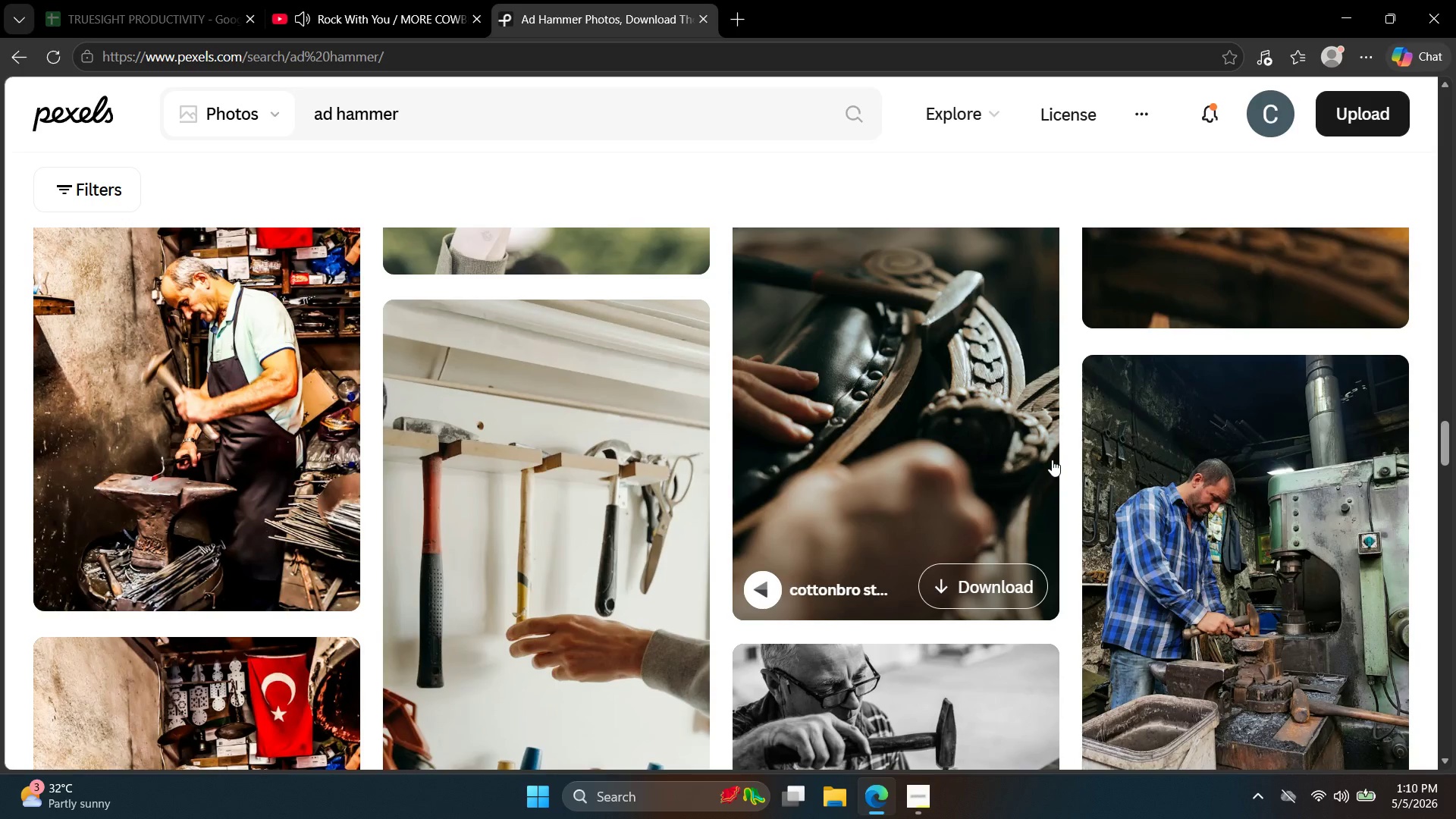 
hold_key(key=ArrowDown, duration=0.66)
 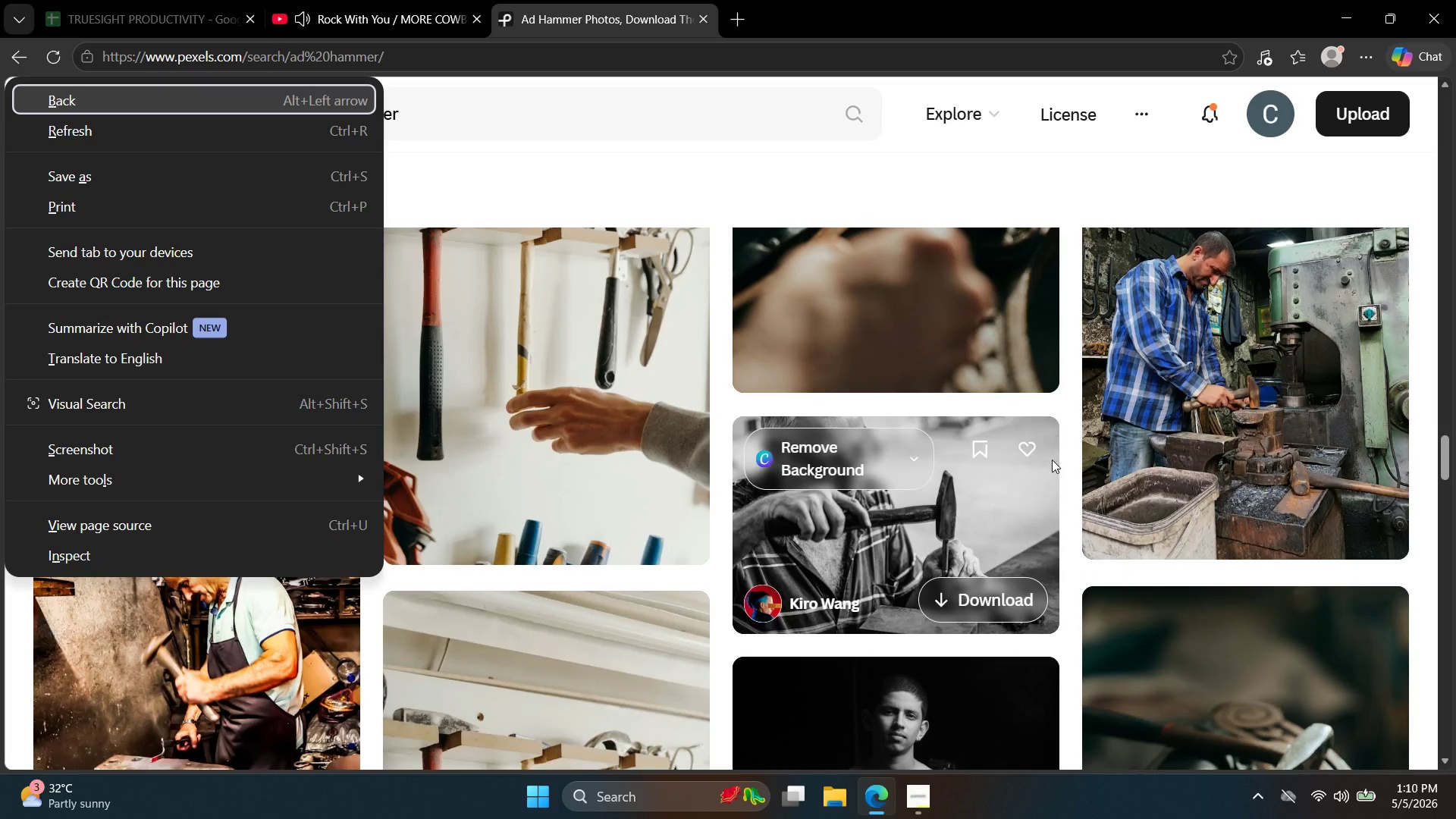 
key(ContextMenu)
 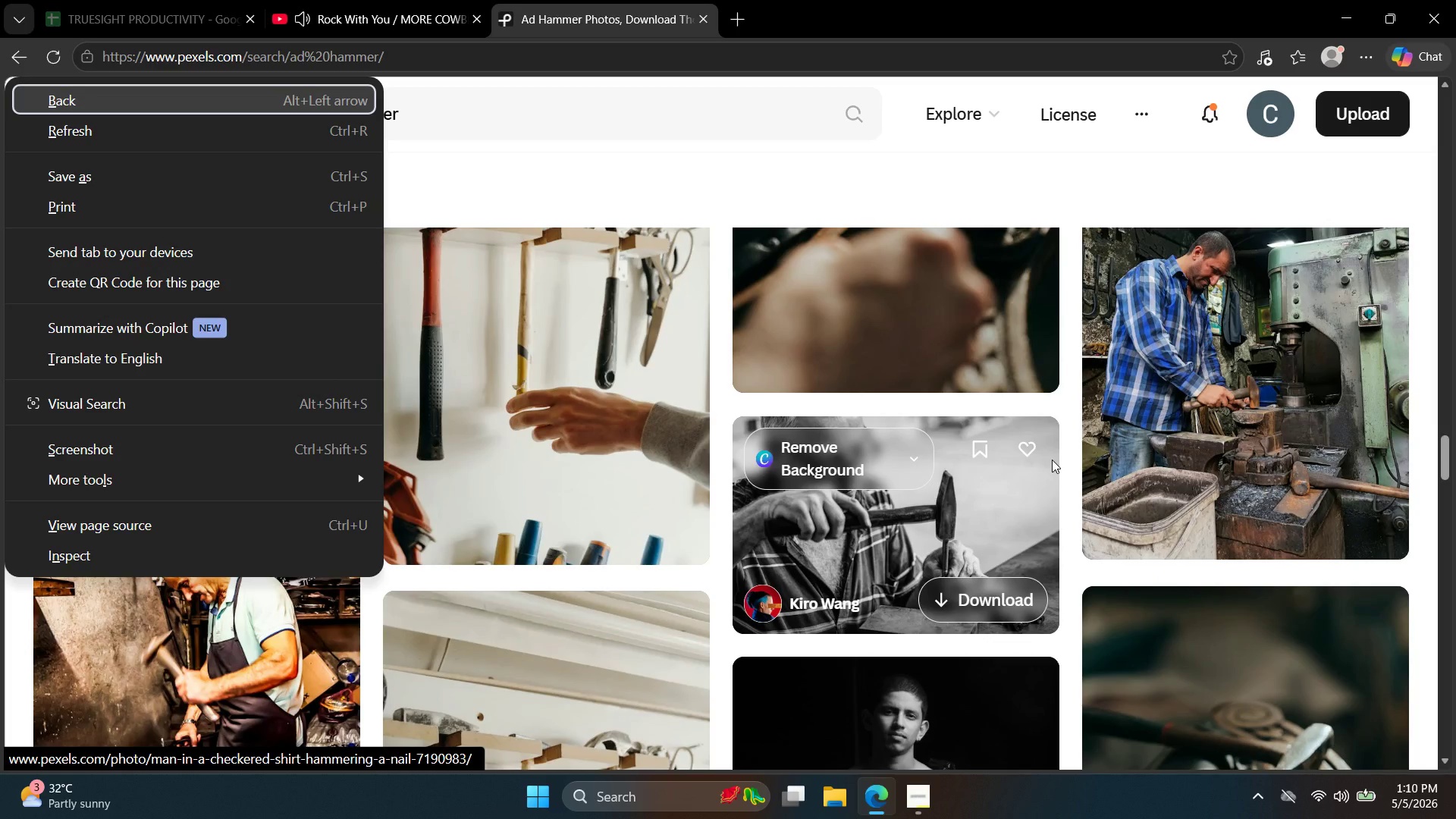 
key(Escape)
 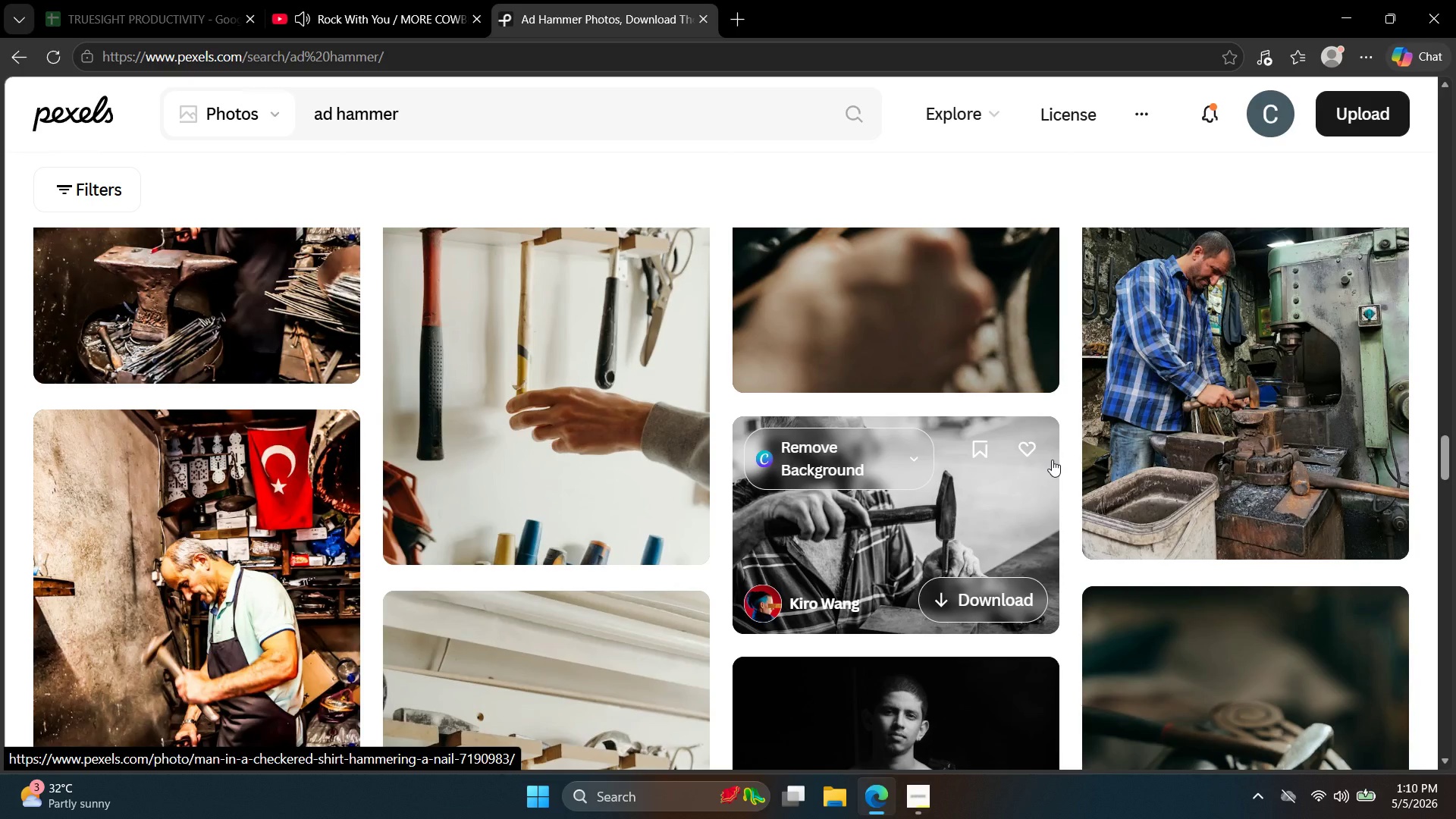 
key(ArrowDown)
 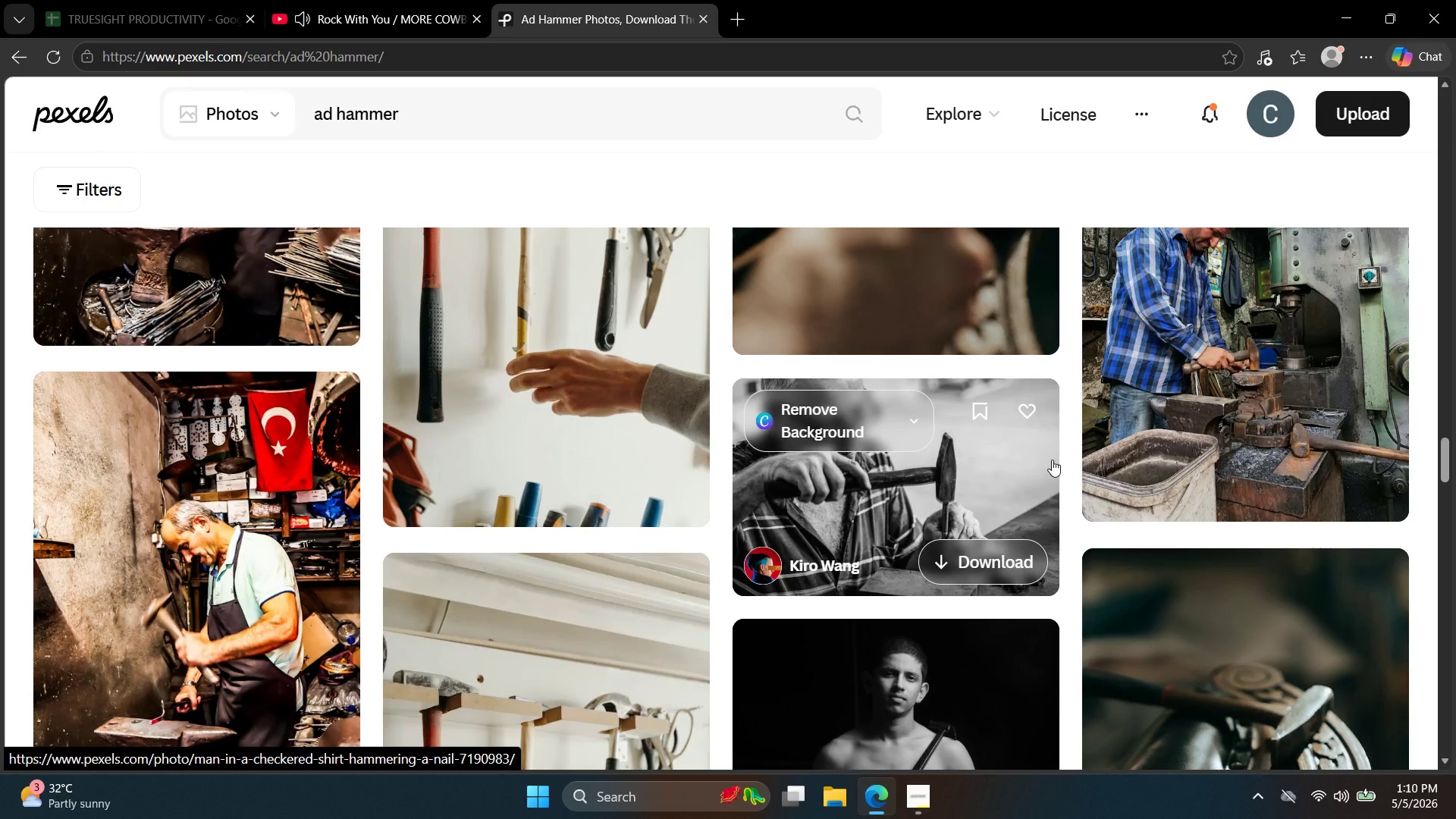 
key(ArrowDown)
 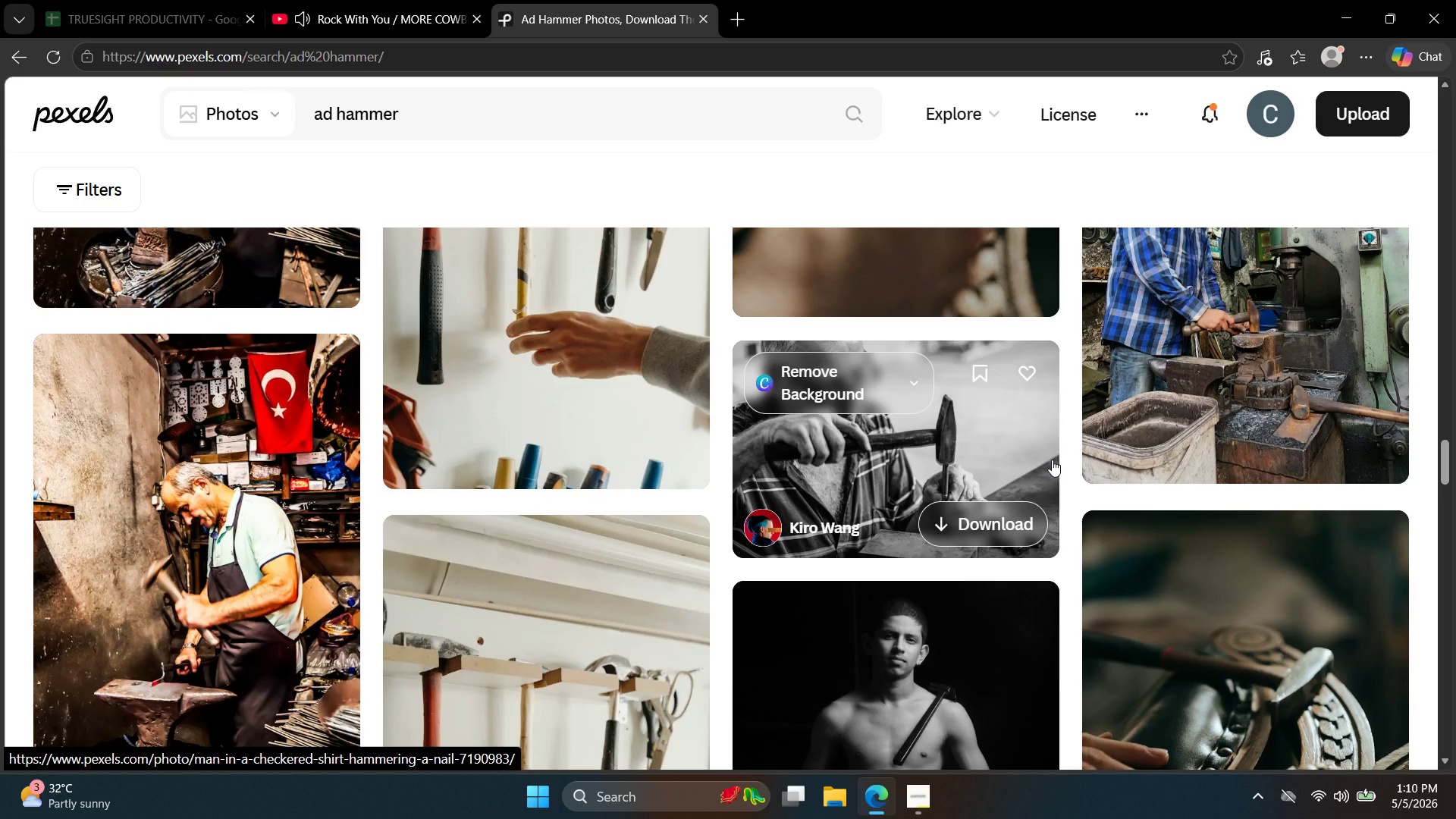 
key(ArrowDown)
 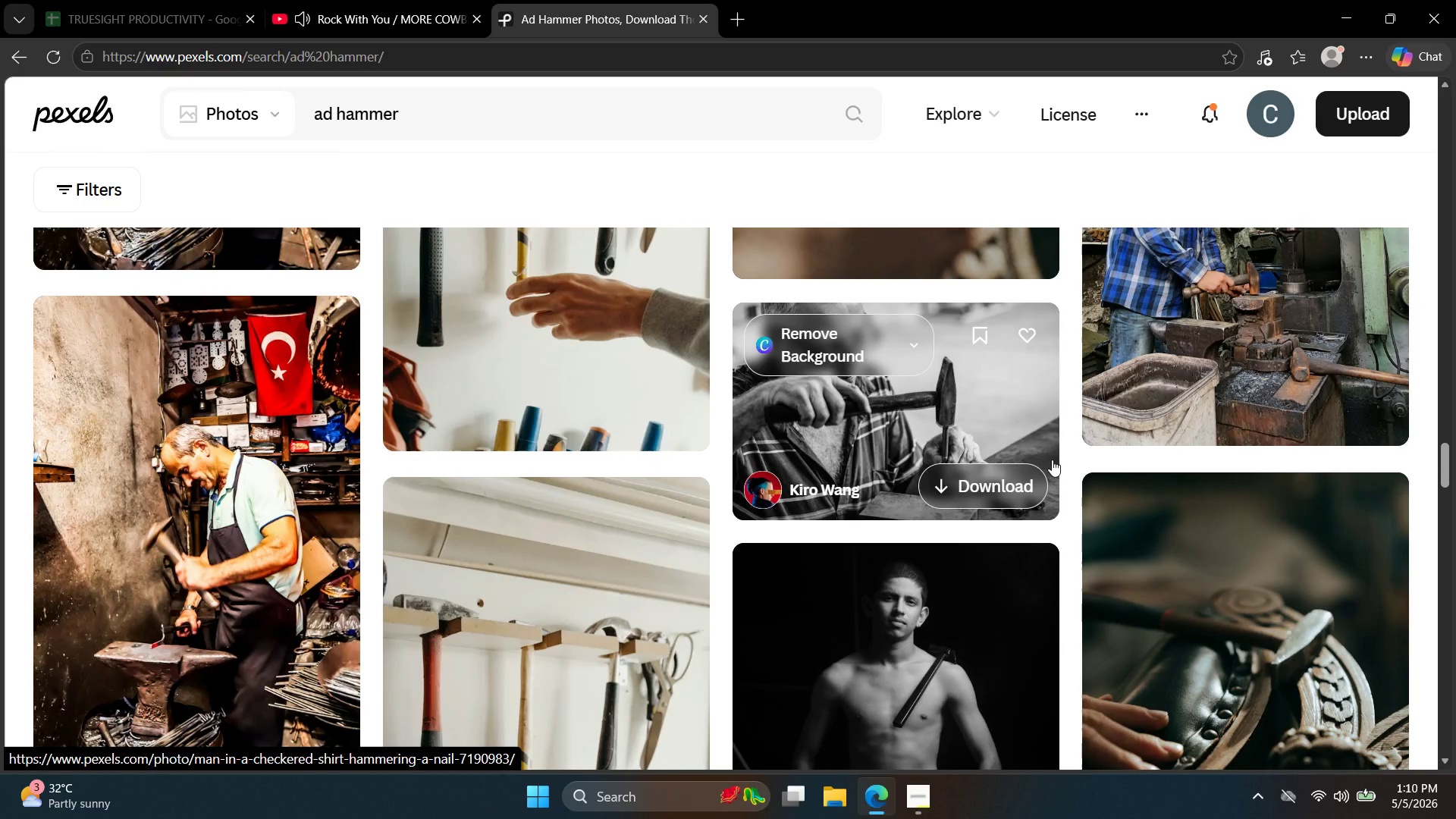 
wait(14.78)
 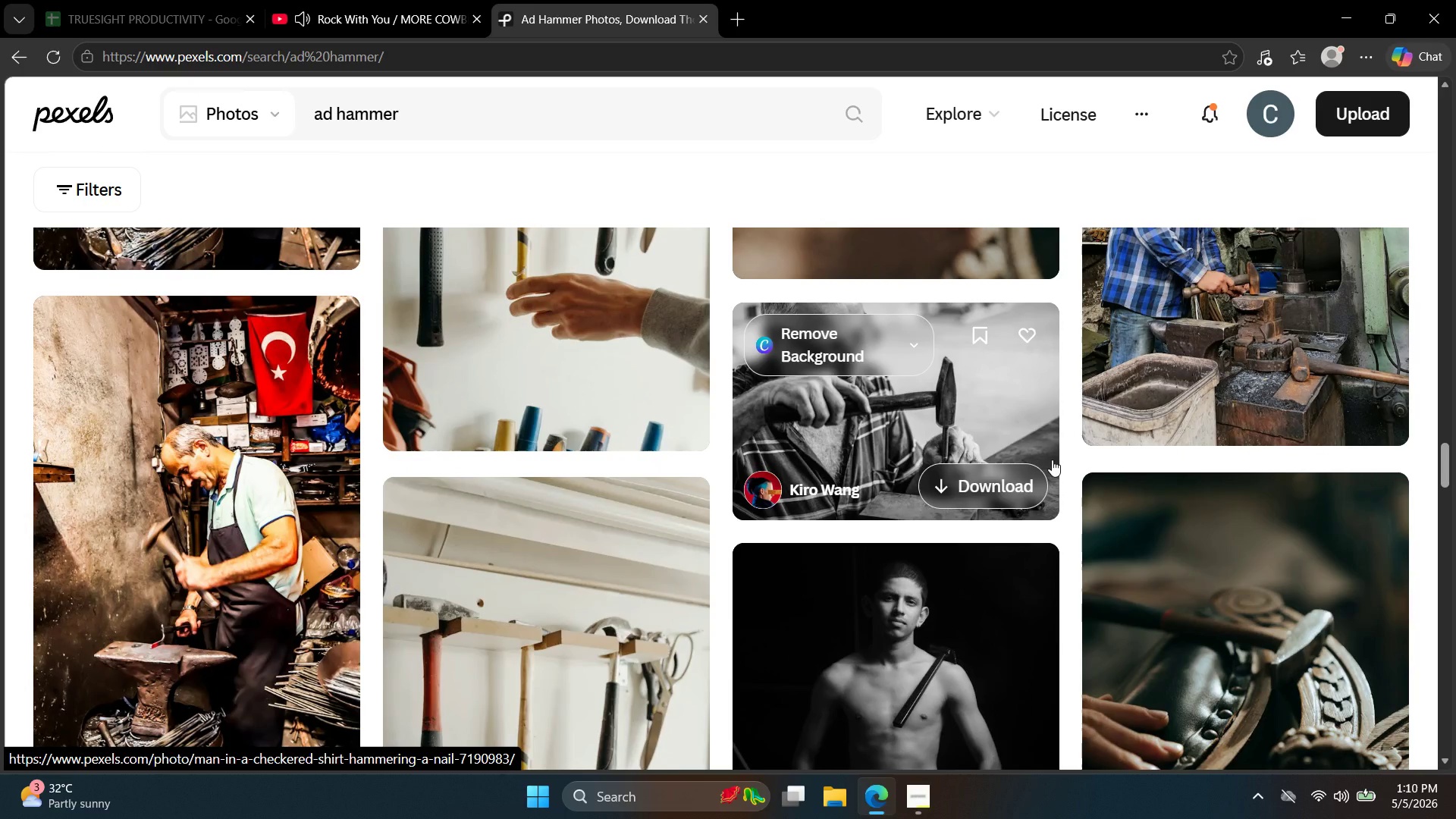 
key(ArrowDown)
 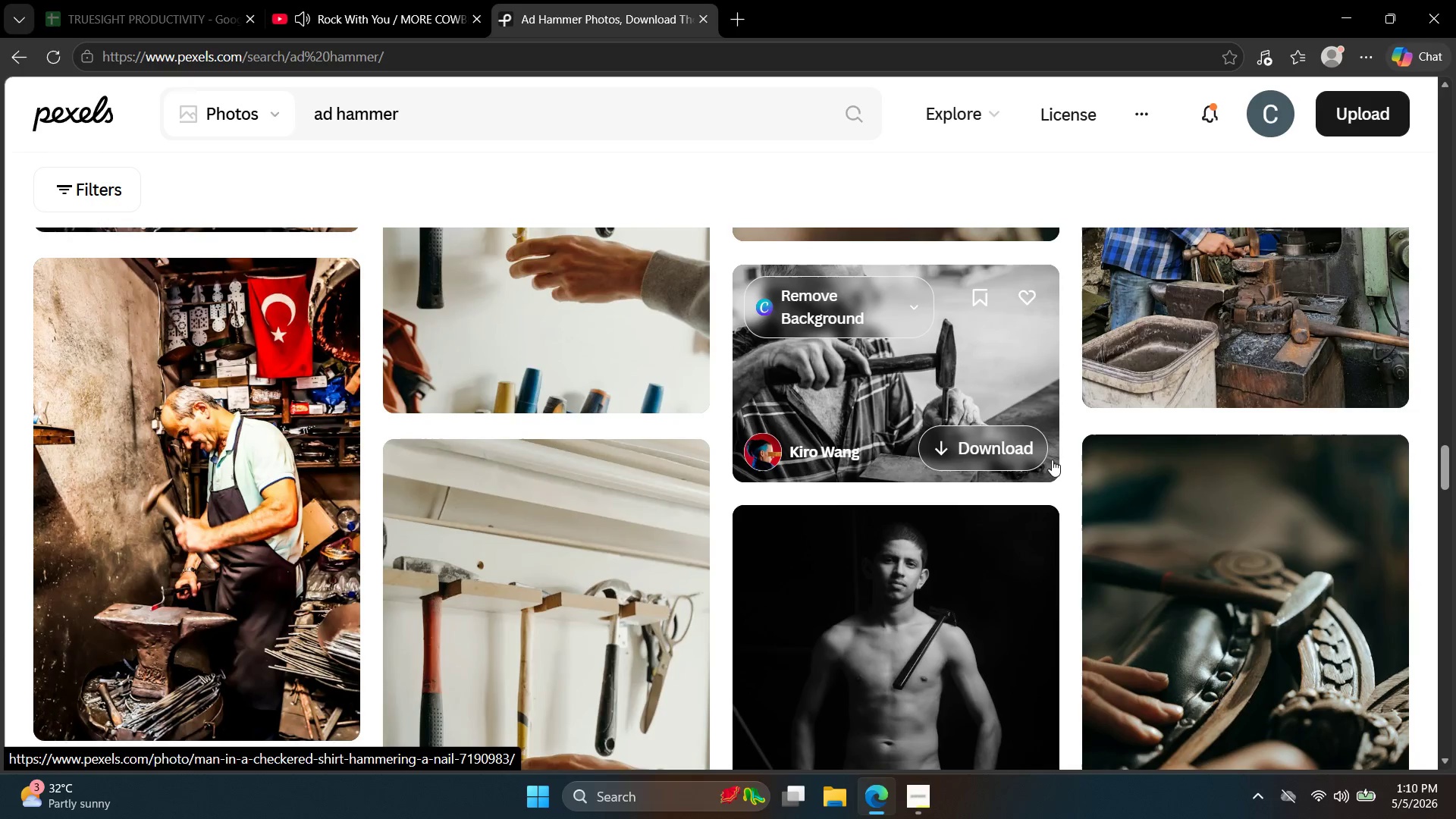 
key(ArrowDown)
 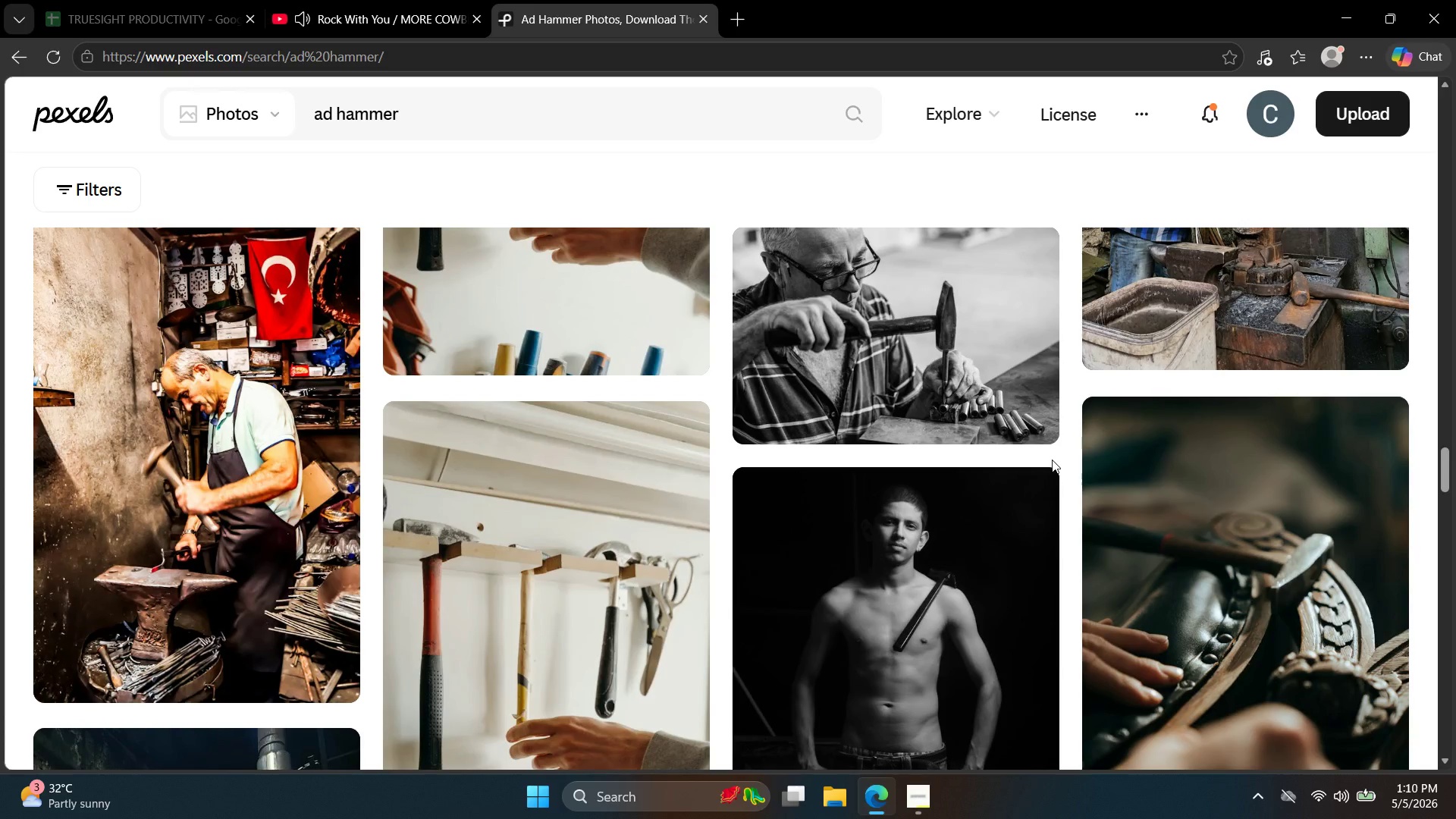 
key(ArrowDown)
 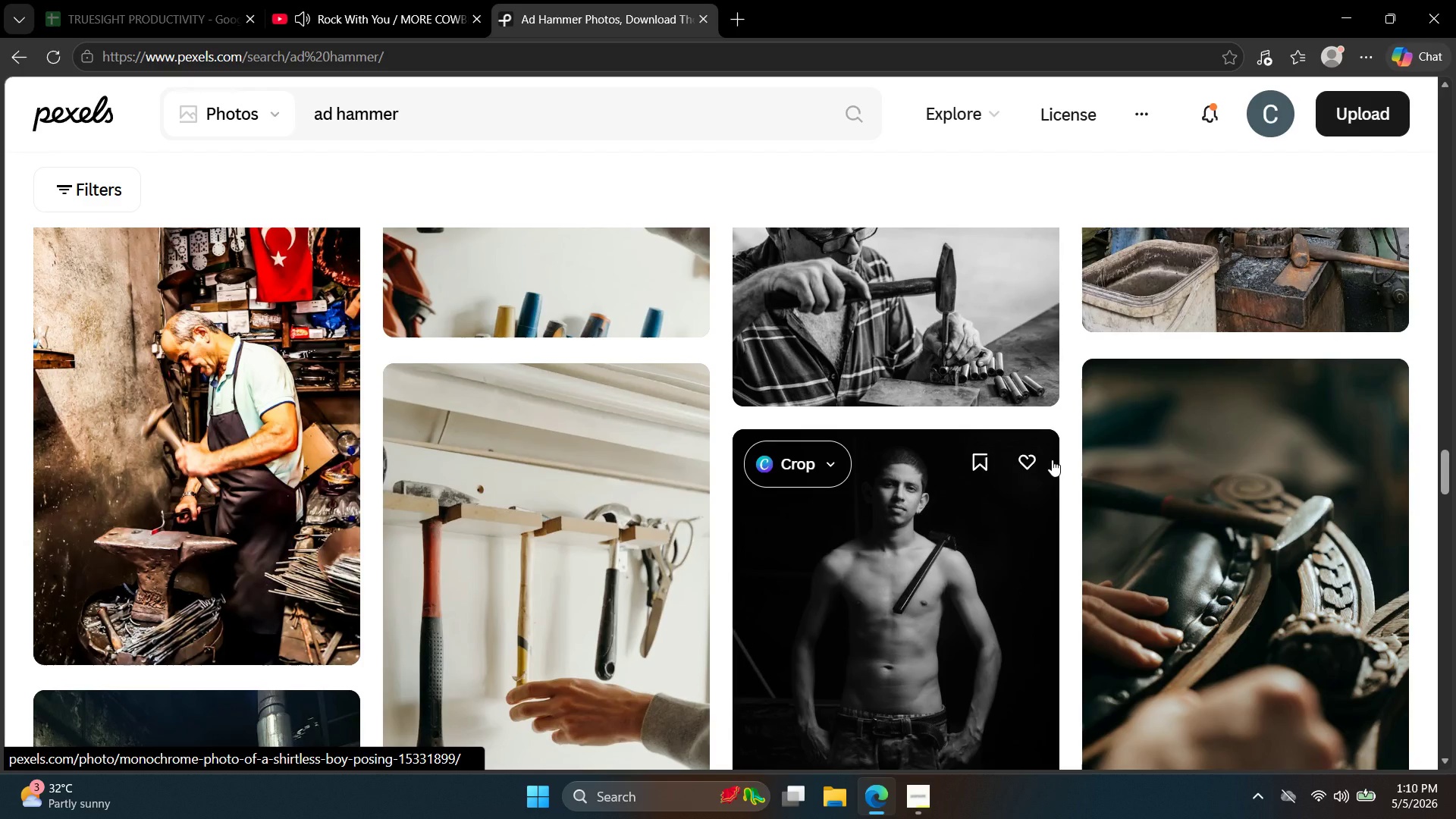 
key(ArrowDown)
 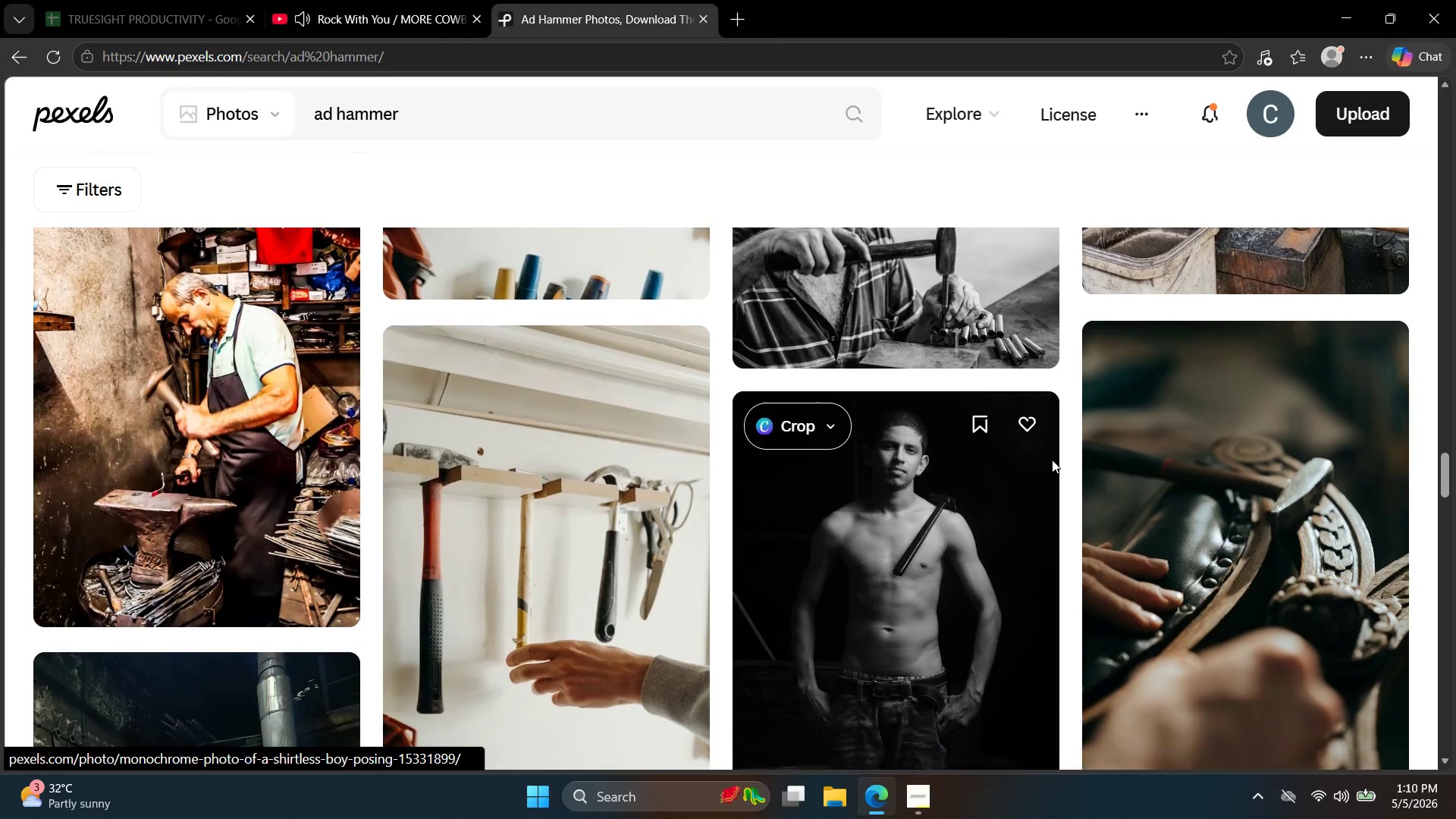 
key(ContextMenu)
 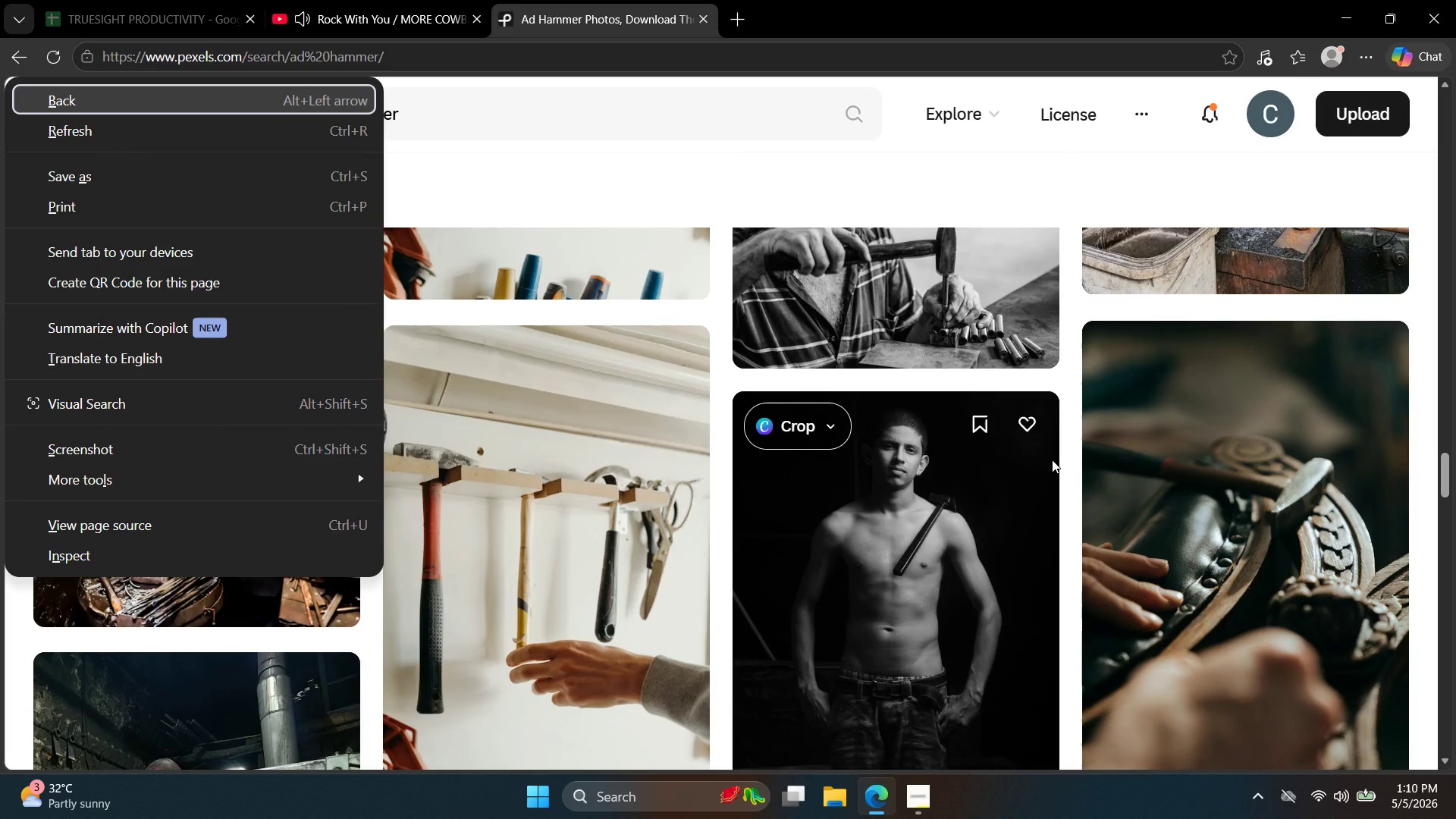 
key(ArrowDown)
 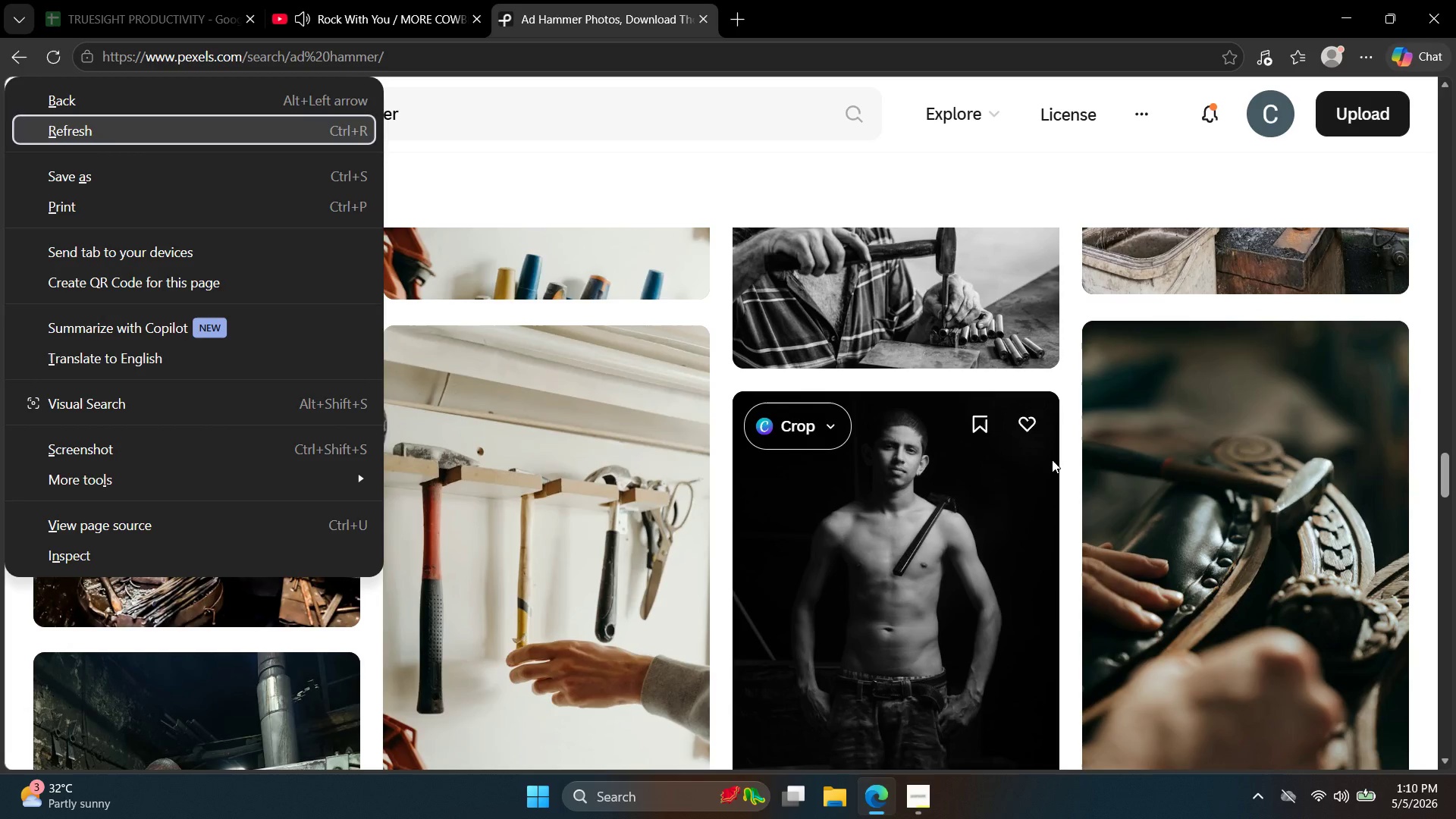 
key(ArrowDown)
 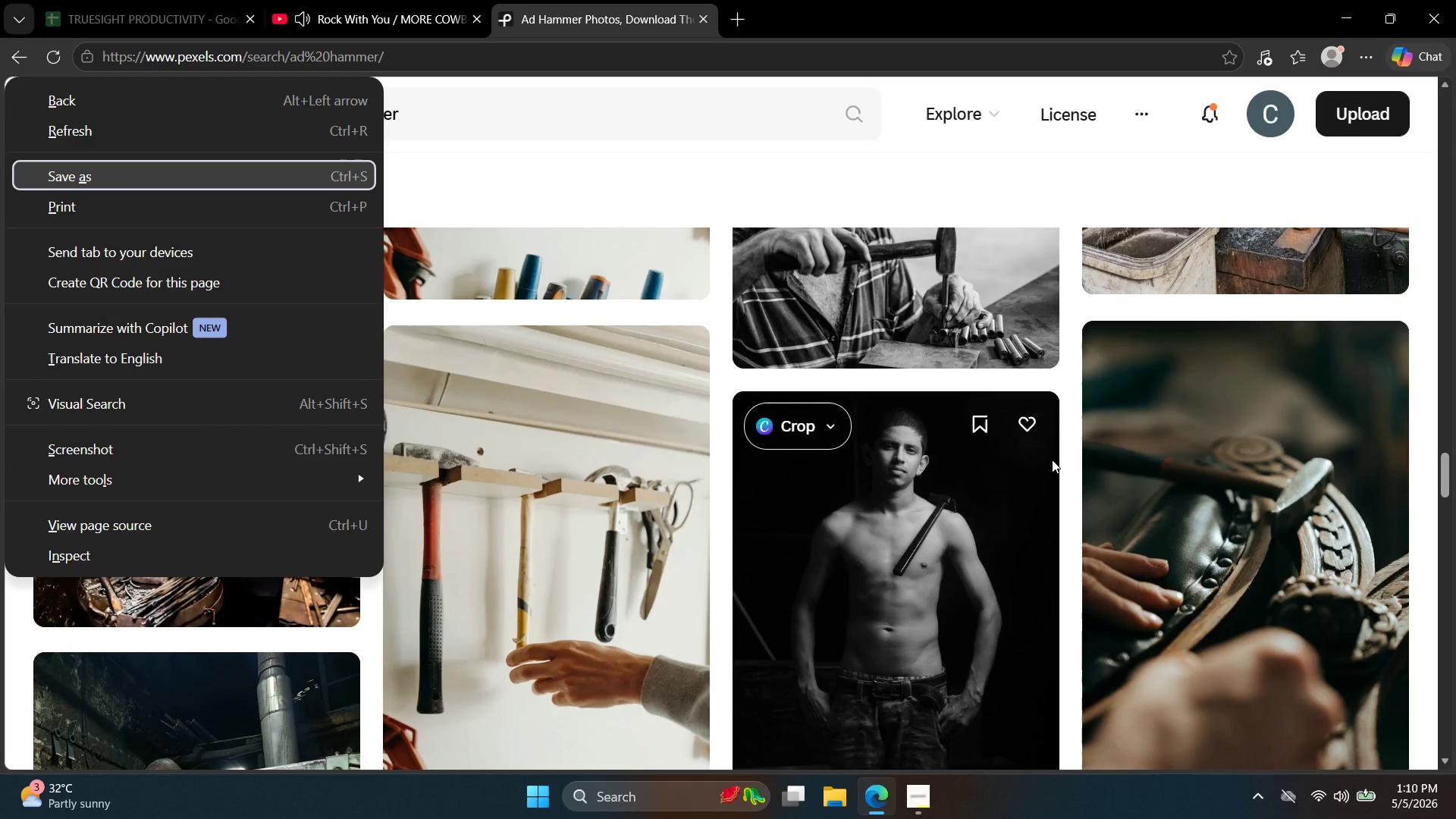 
wait(16.95)
 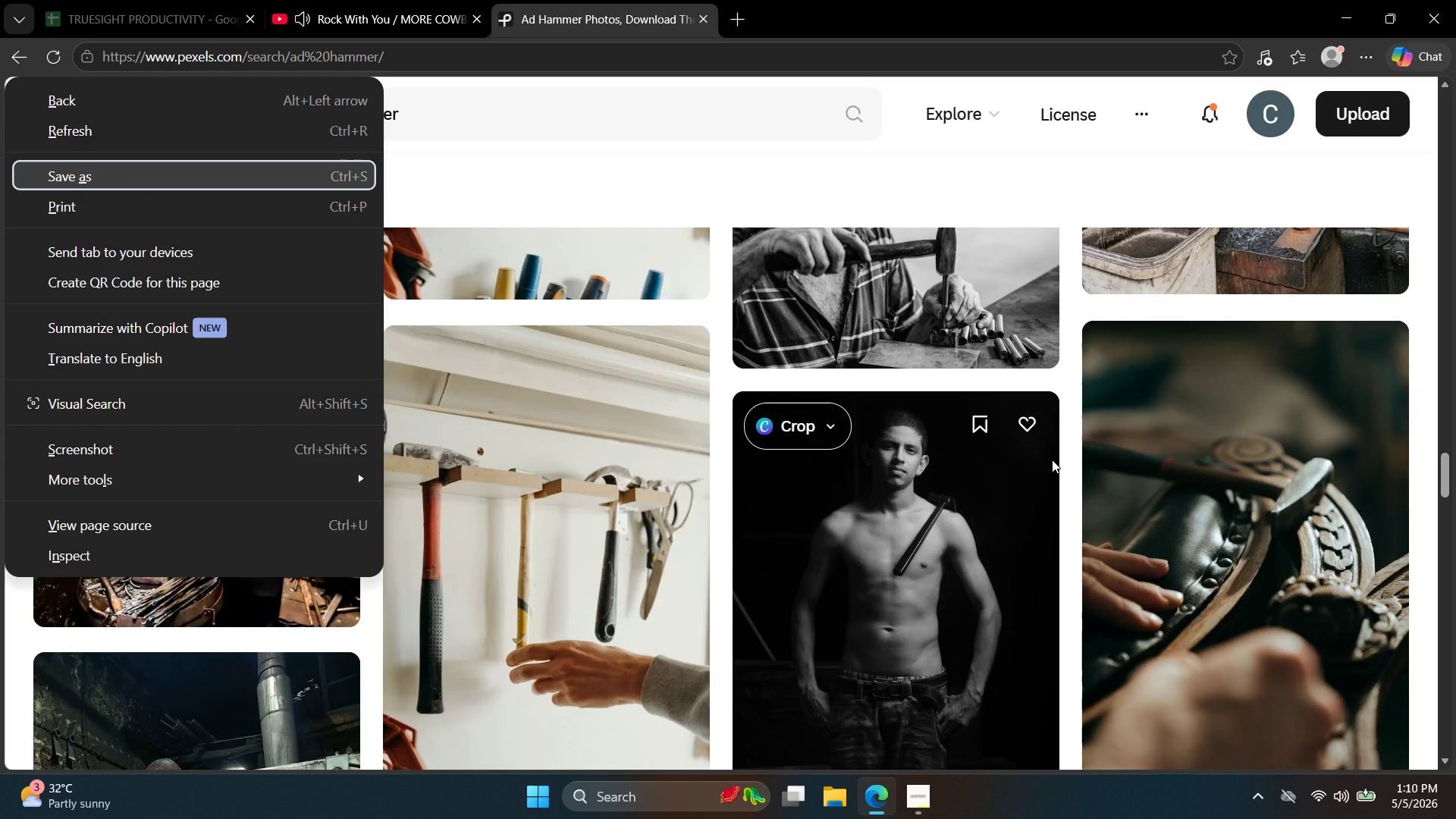 
key(ArrowDown)
 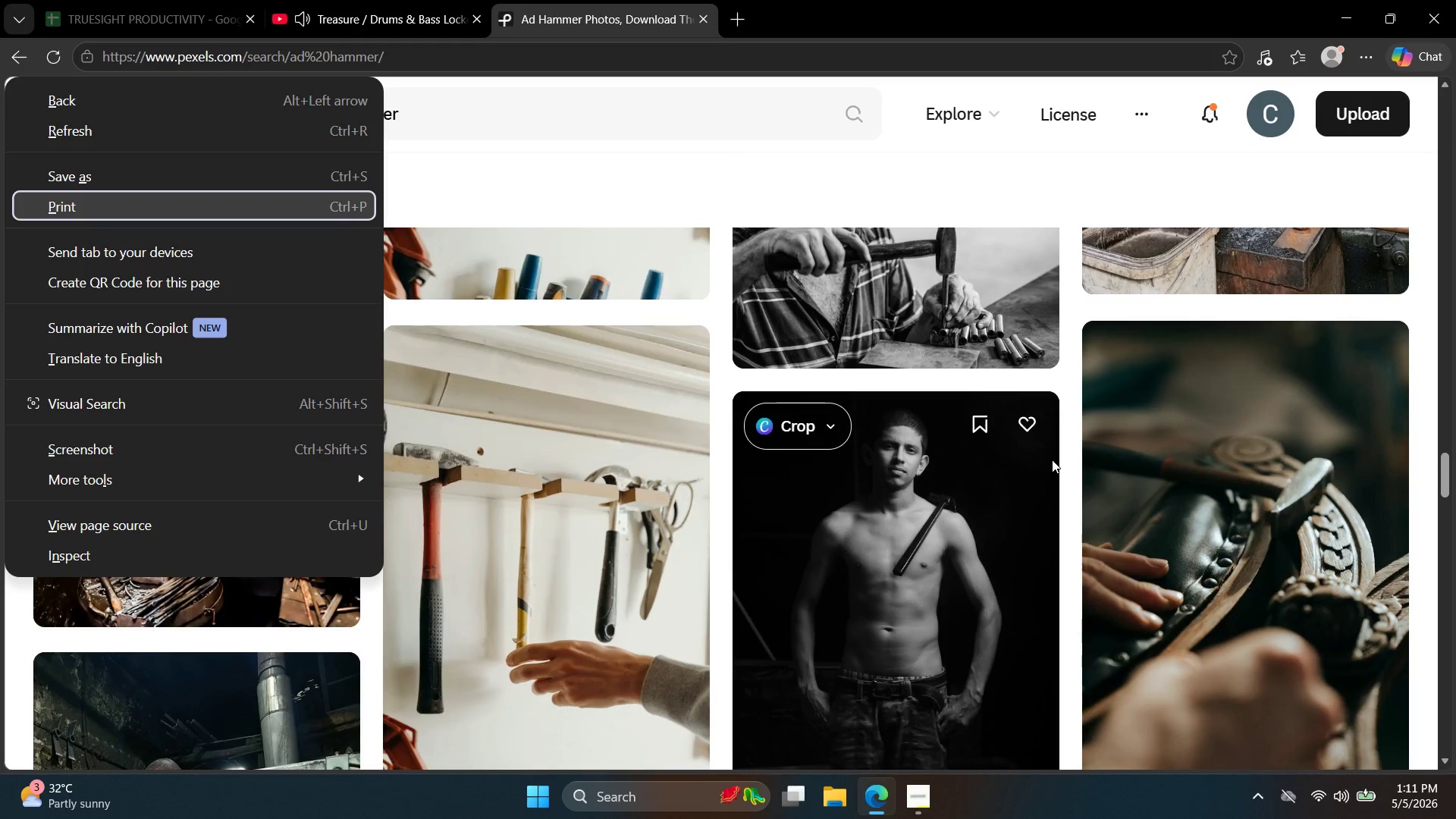 
key(ContextMenu)
 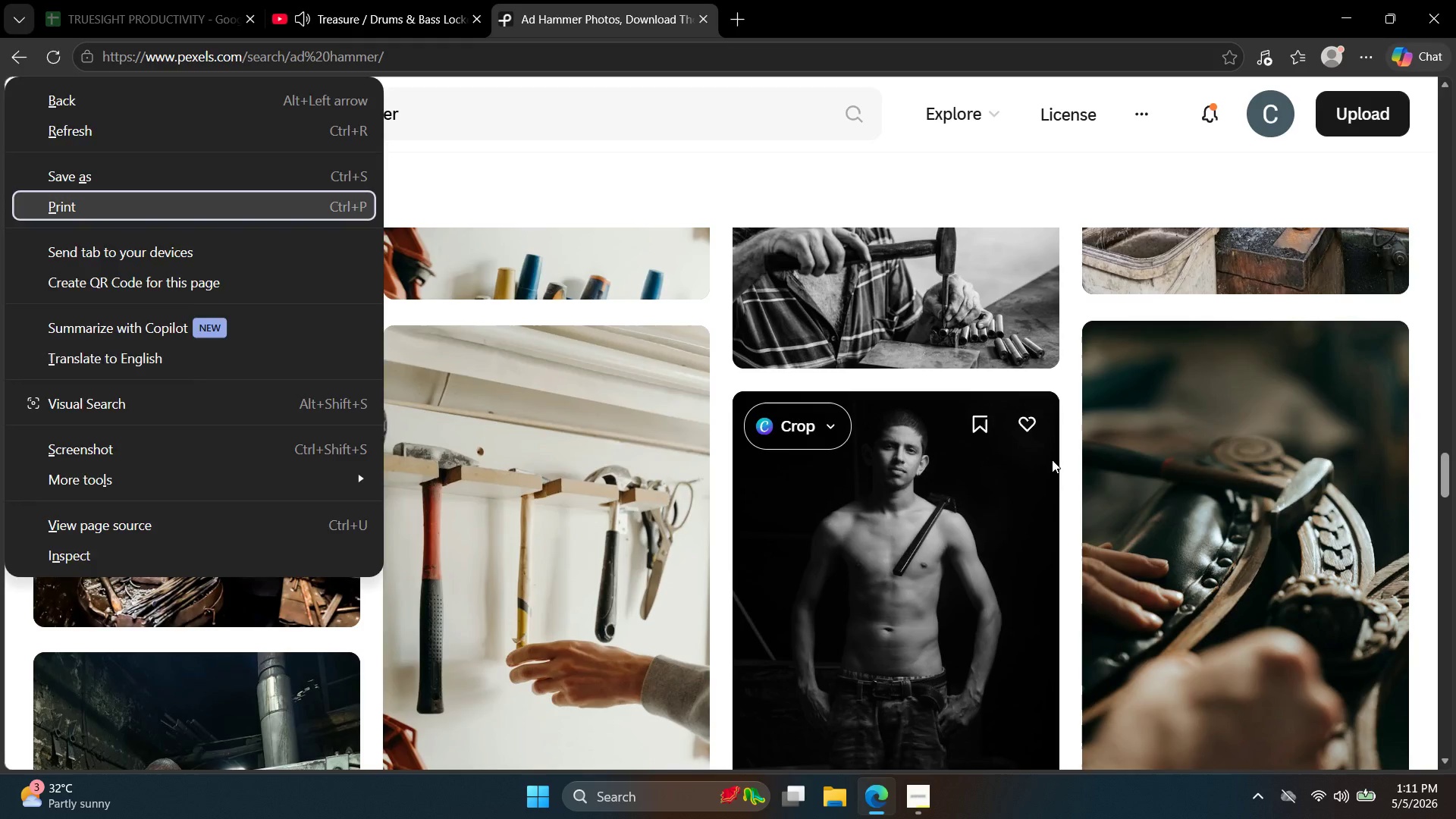 
key(Escape)
 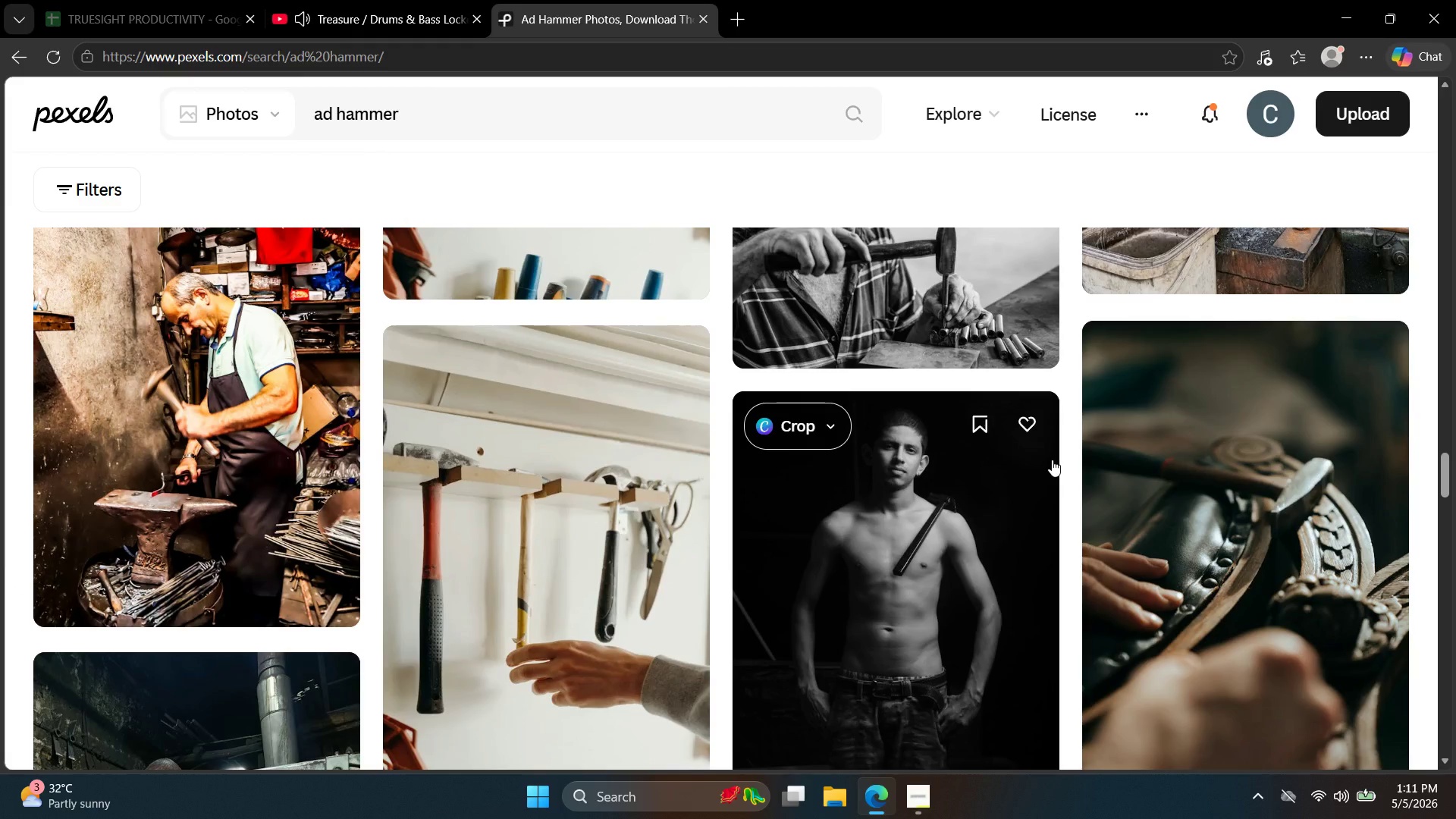 
key(ArrowDown)
 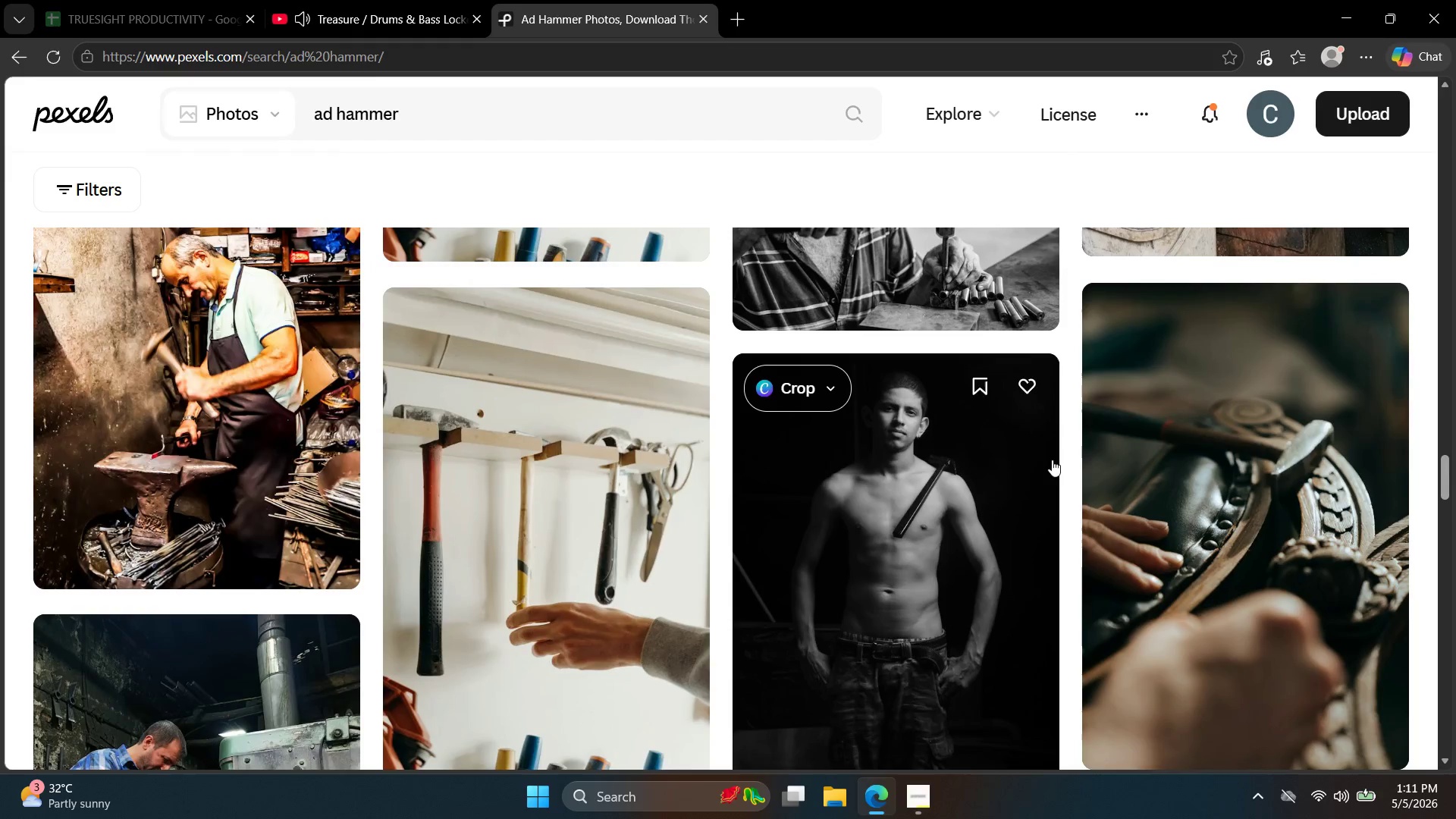 
key(ContextMenu)
 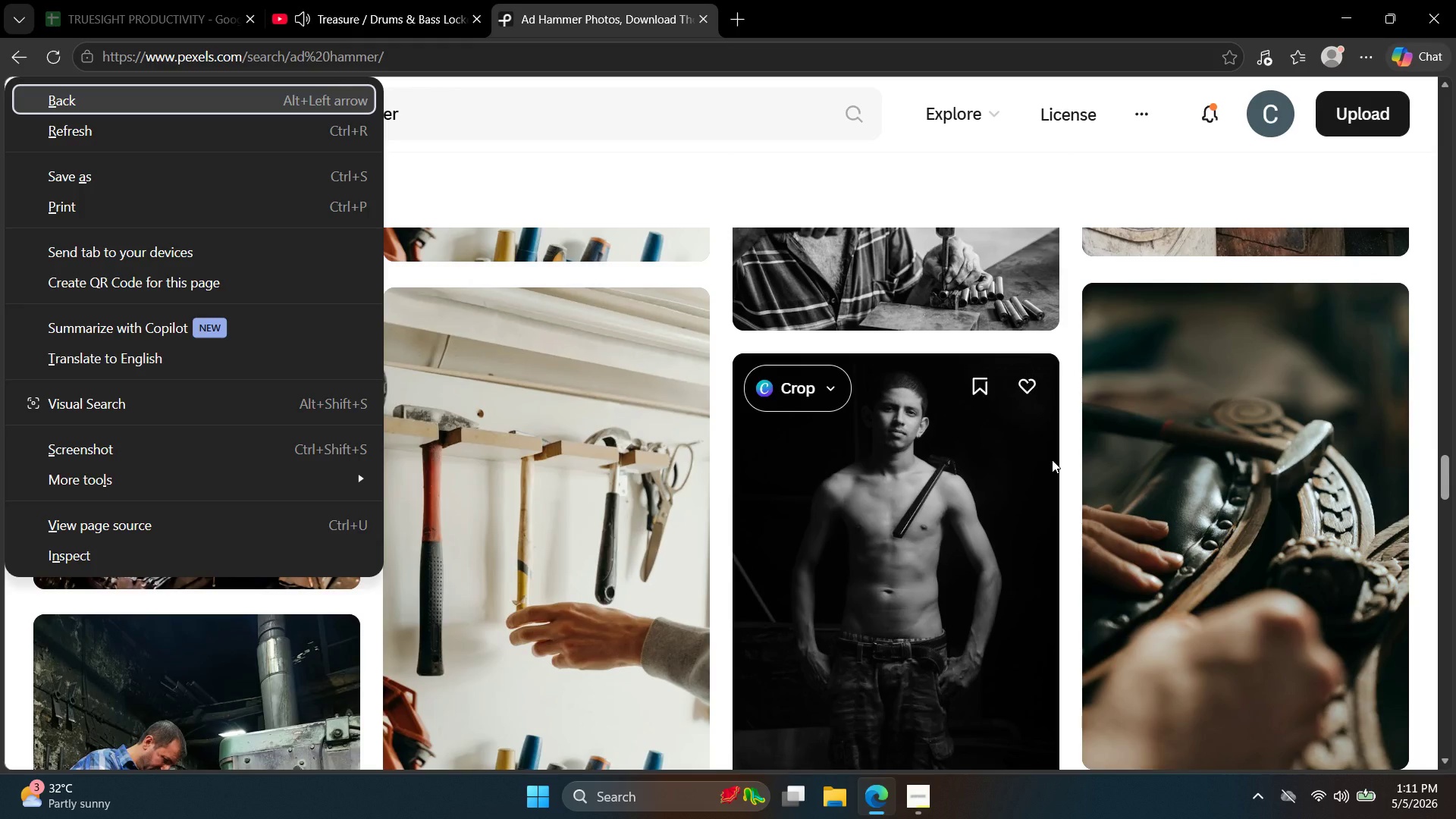 
key(Escape)
 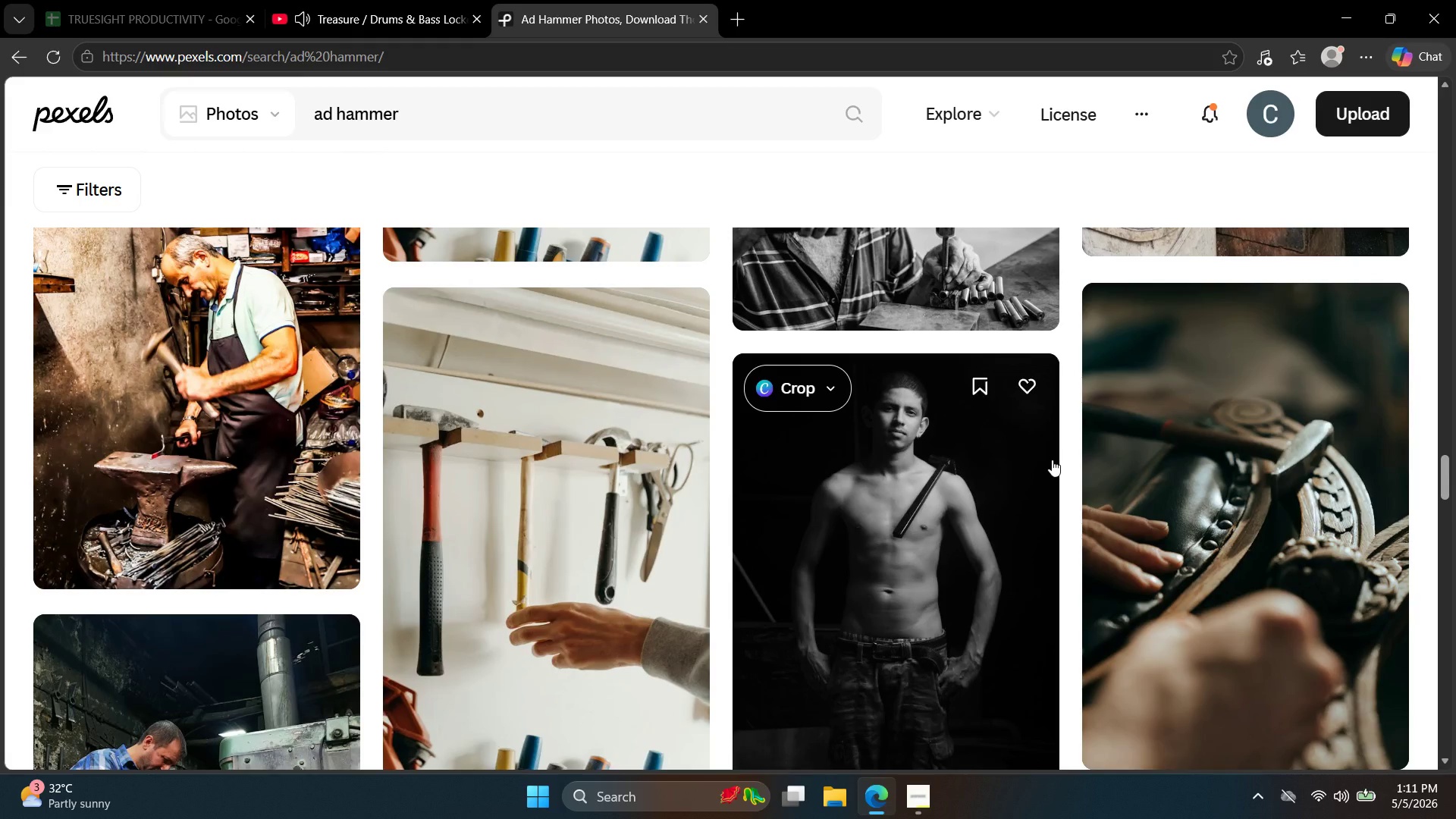 
key(ArrowDown)
 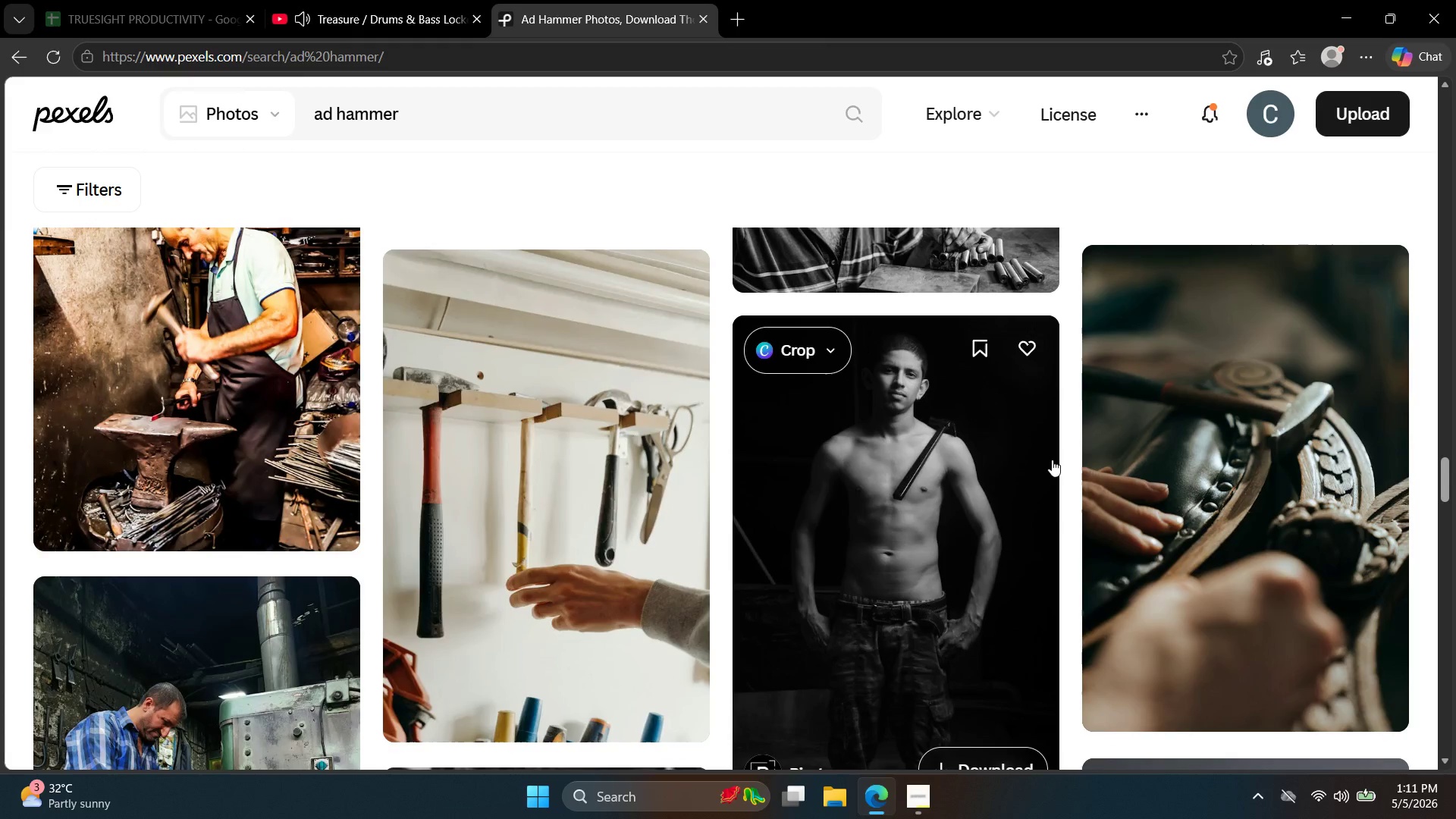 
key(ArrowDown)
 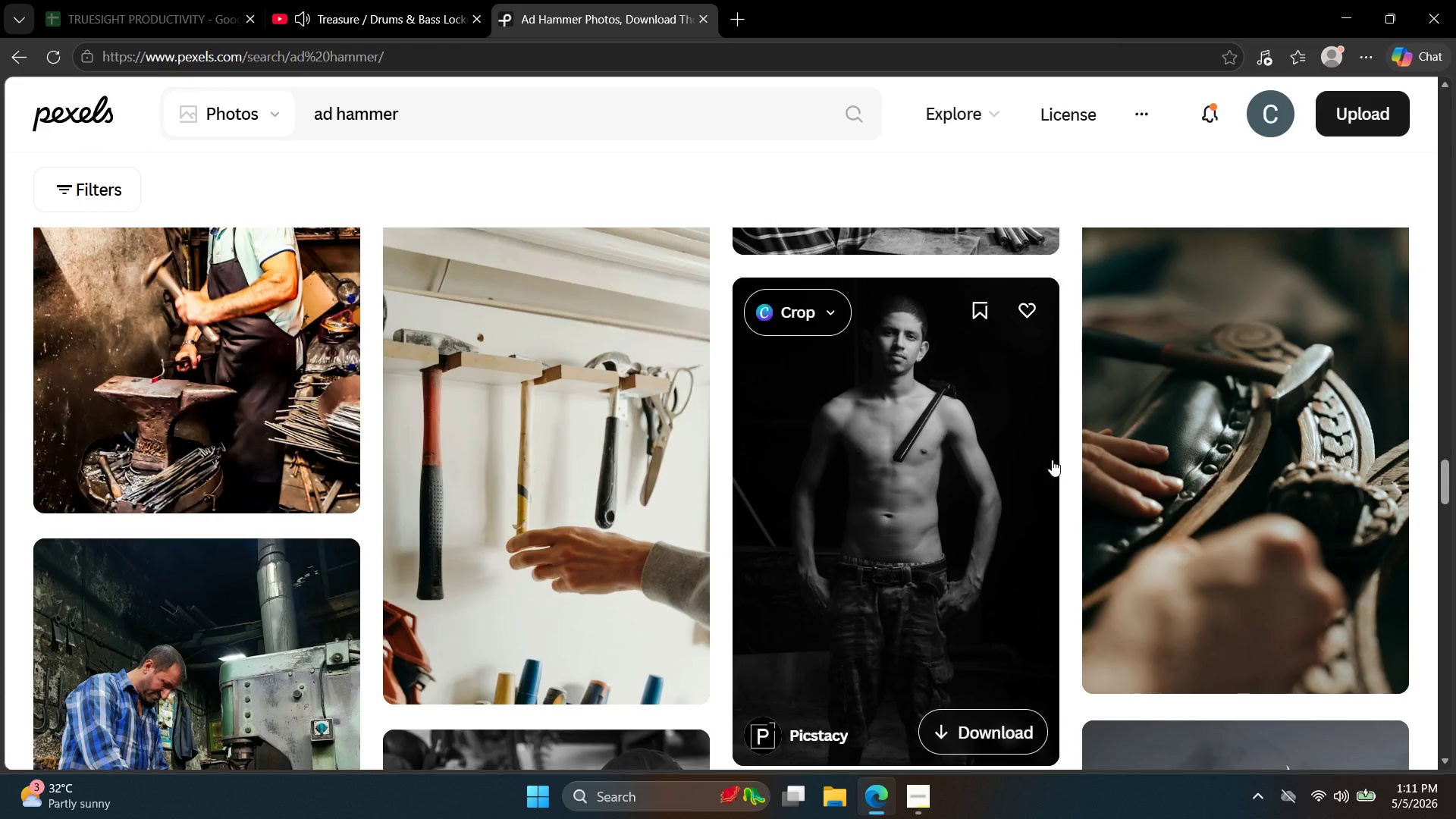 
key(ArrowDown)
 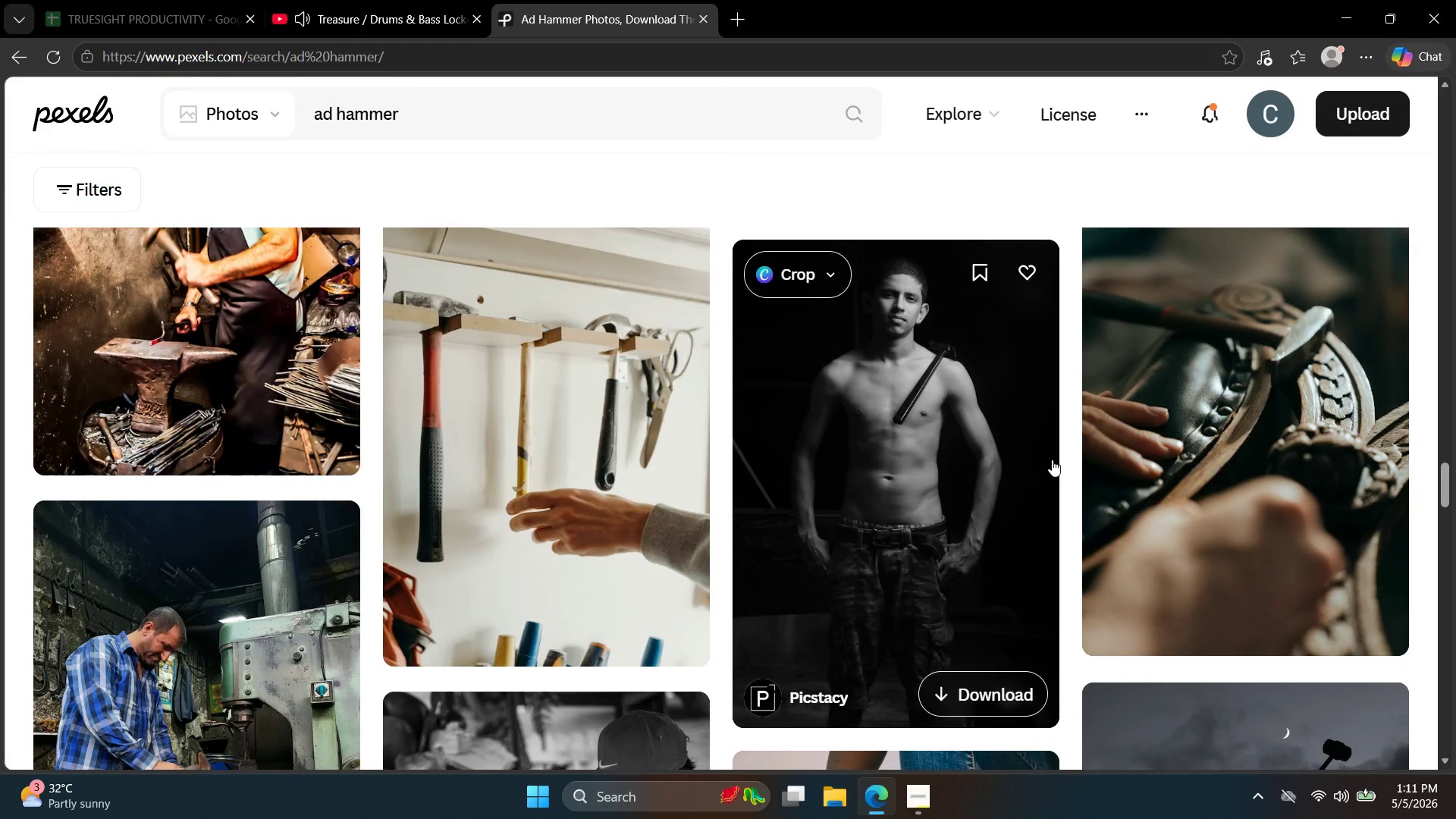 
key(ArrowDown)
 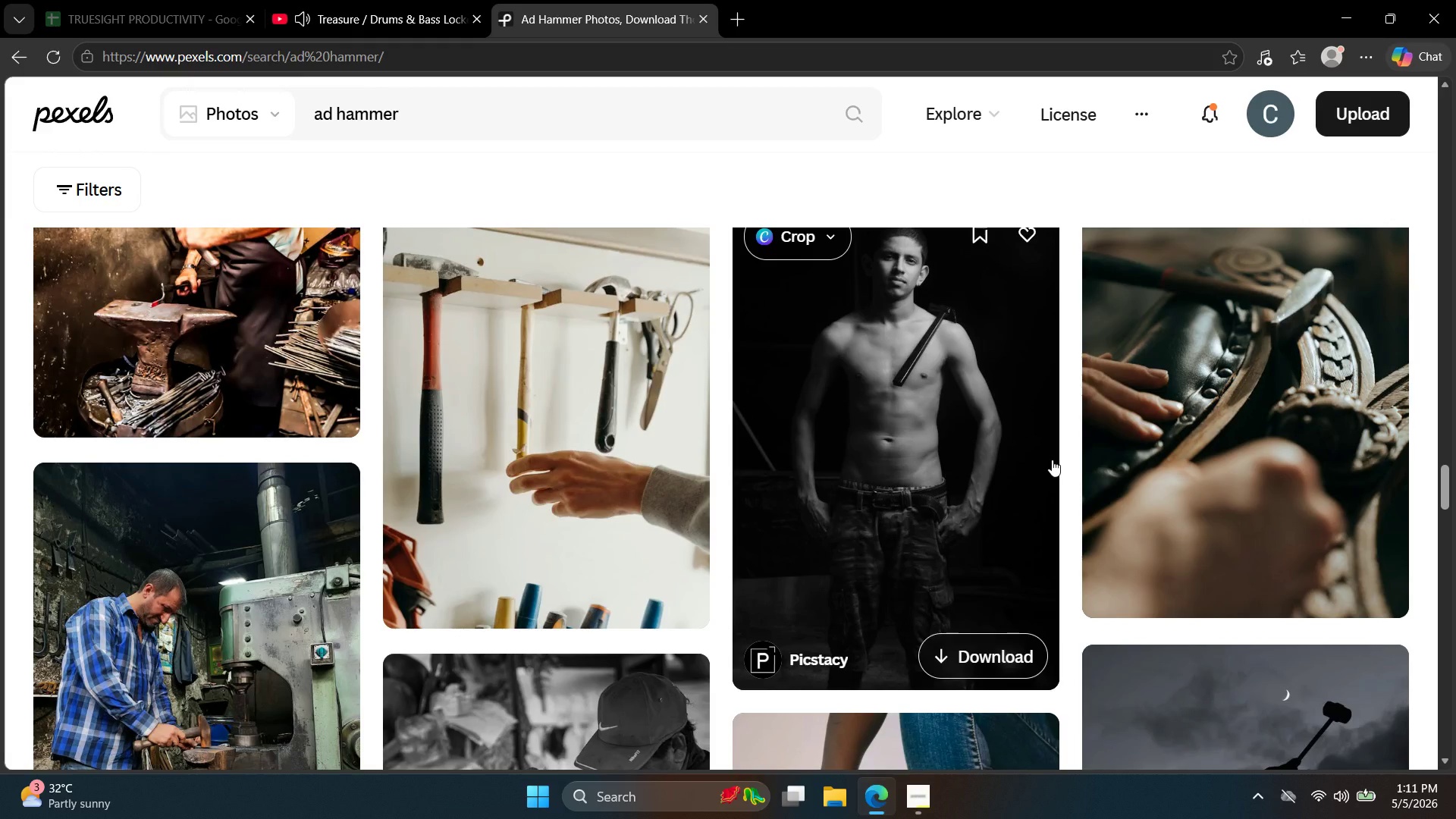 
key(ArrowDown)
 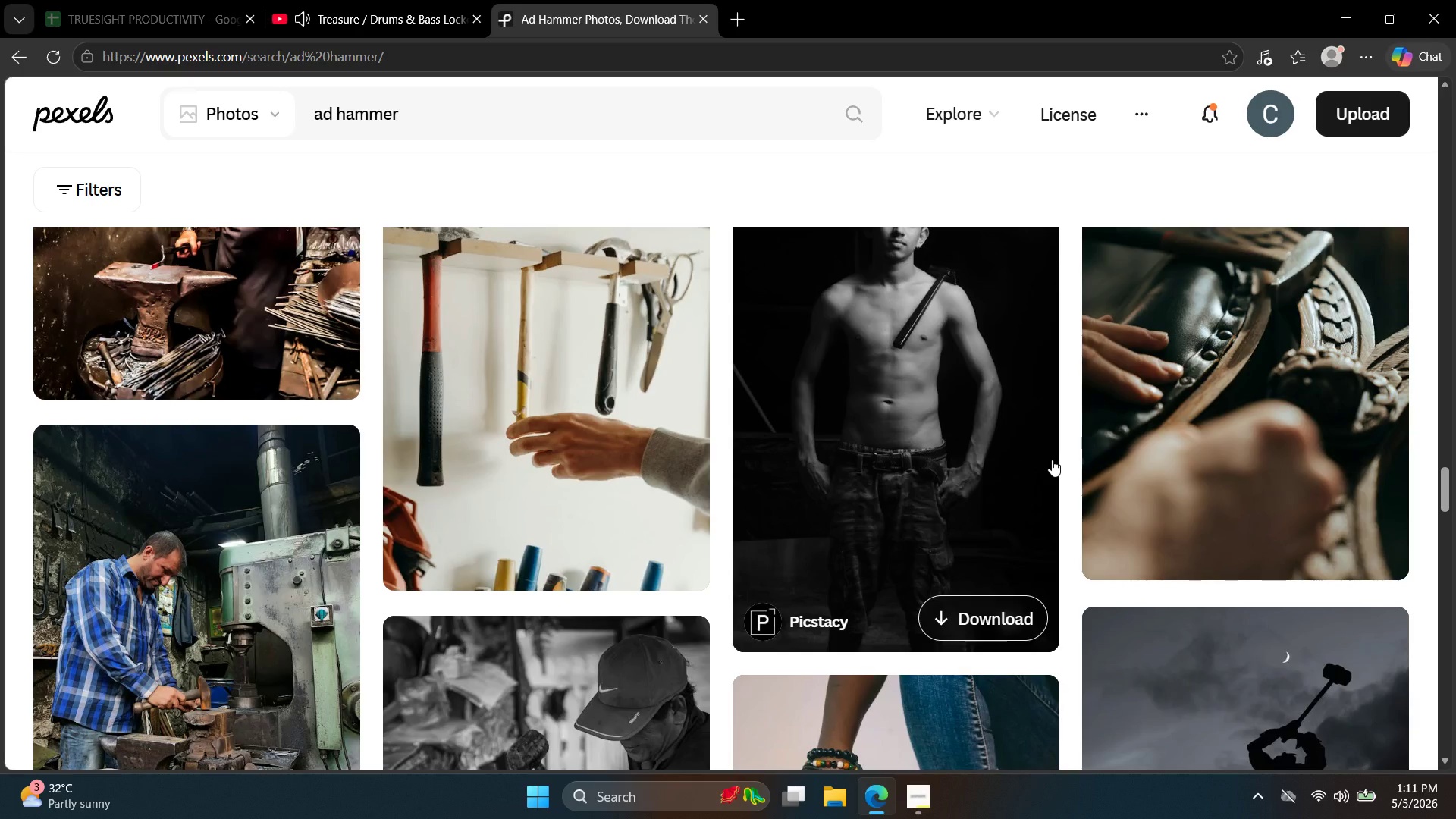 
key(ArrowDown)
 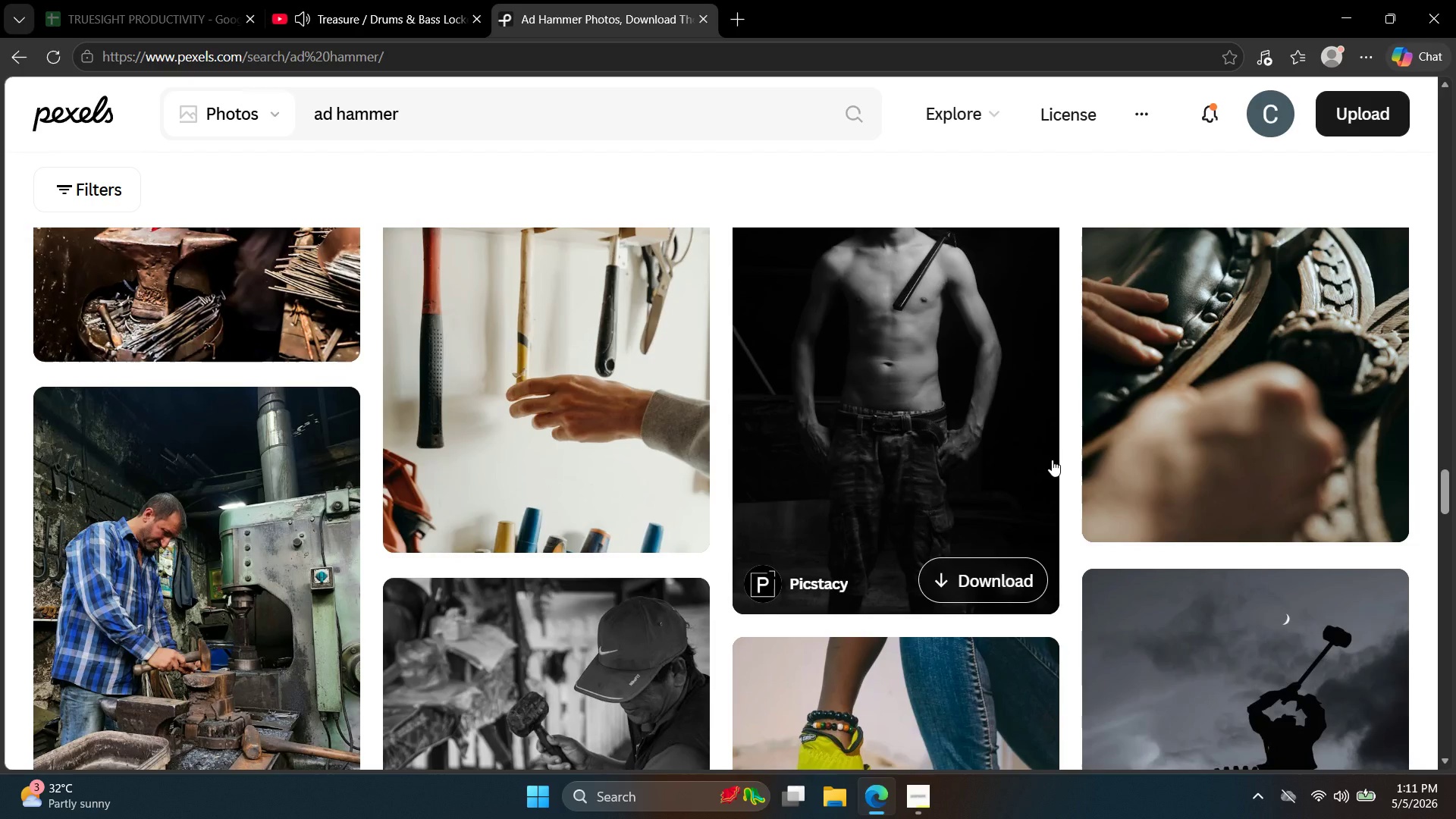 
key(ArrowDown)
 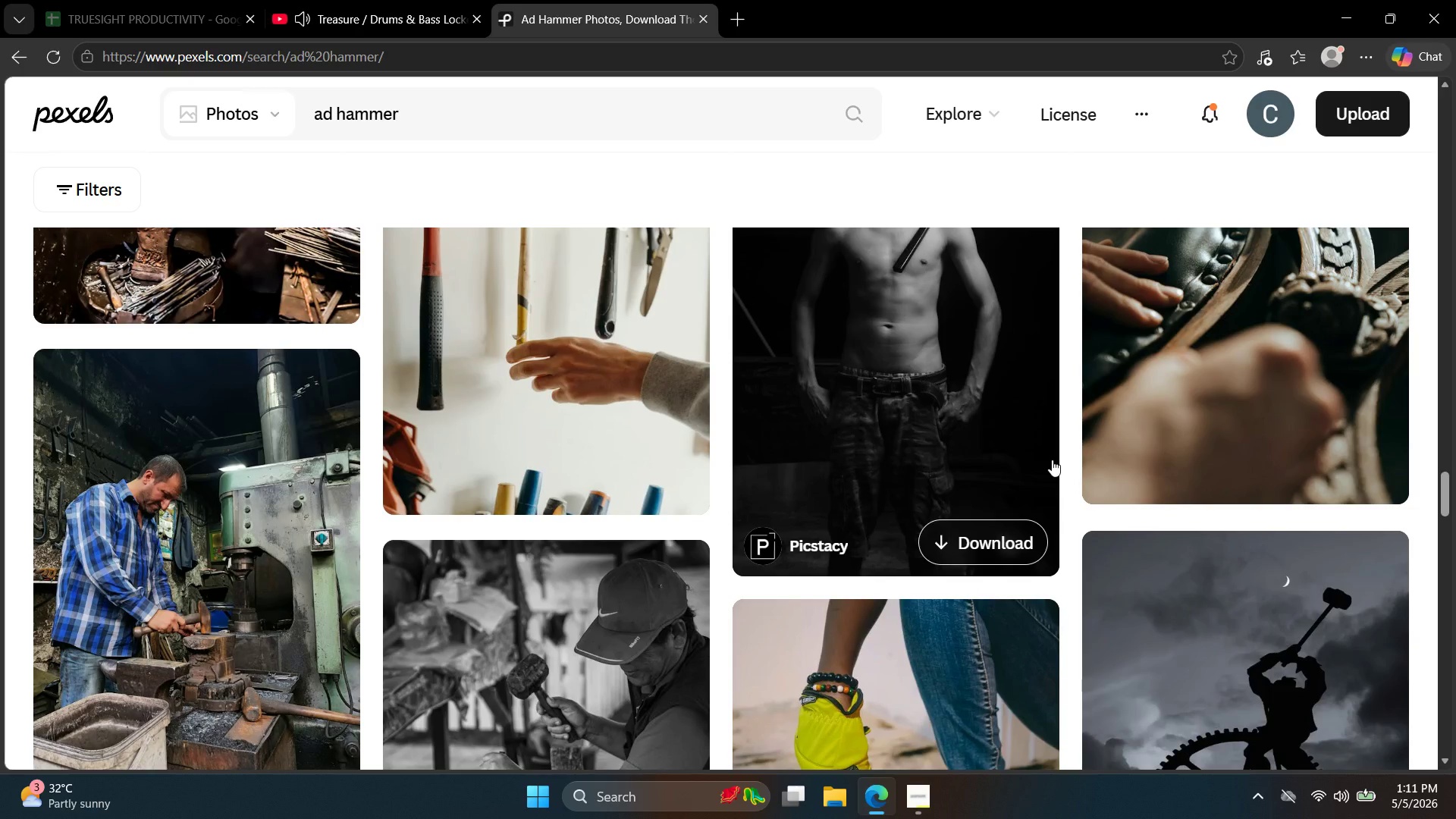 
wait(25.17)
 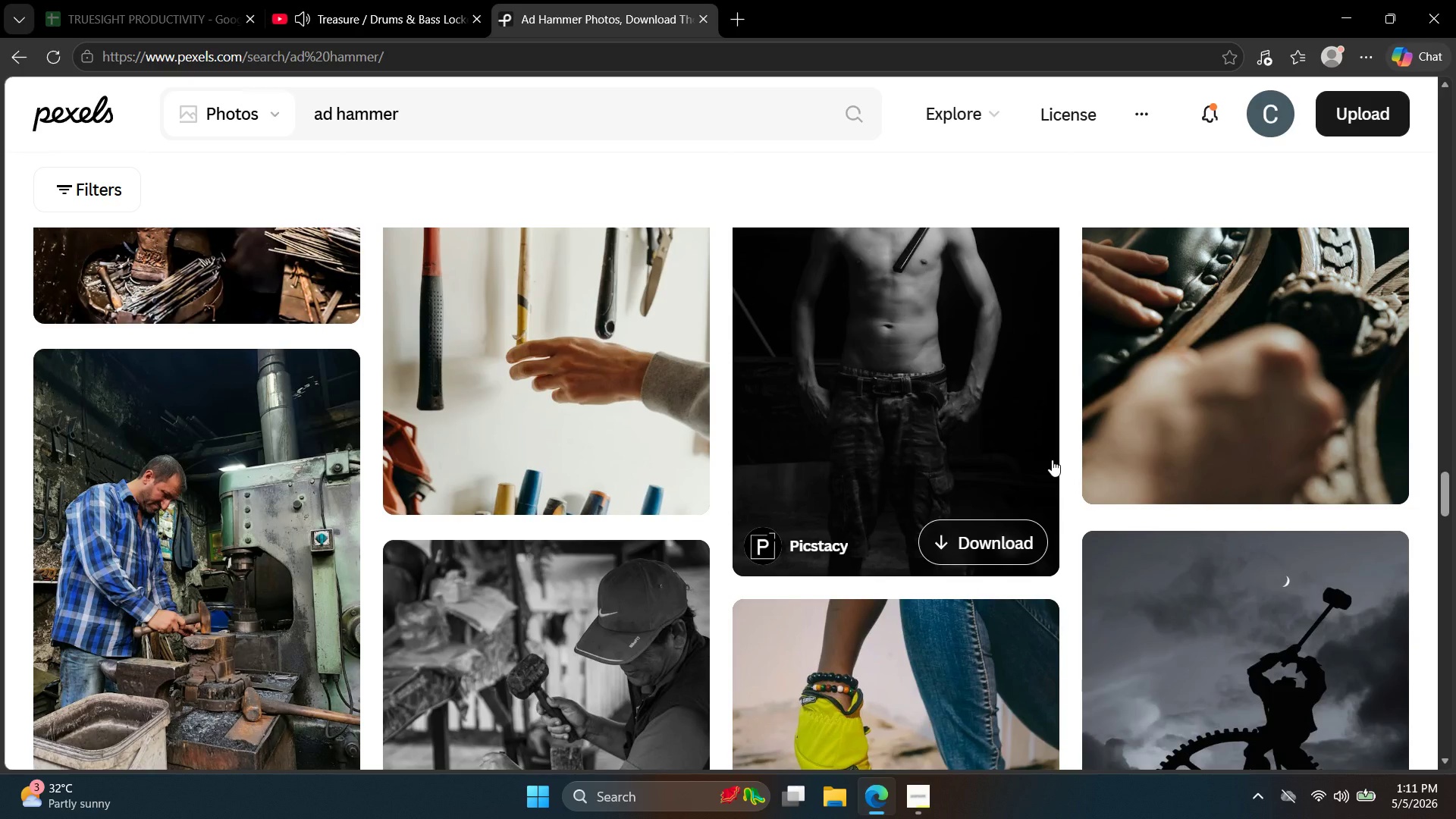 
key(ArrowDown)
 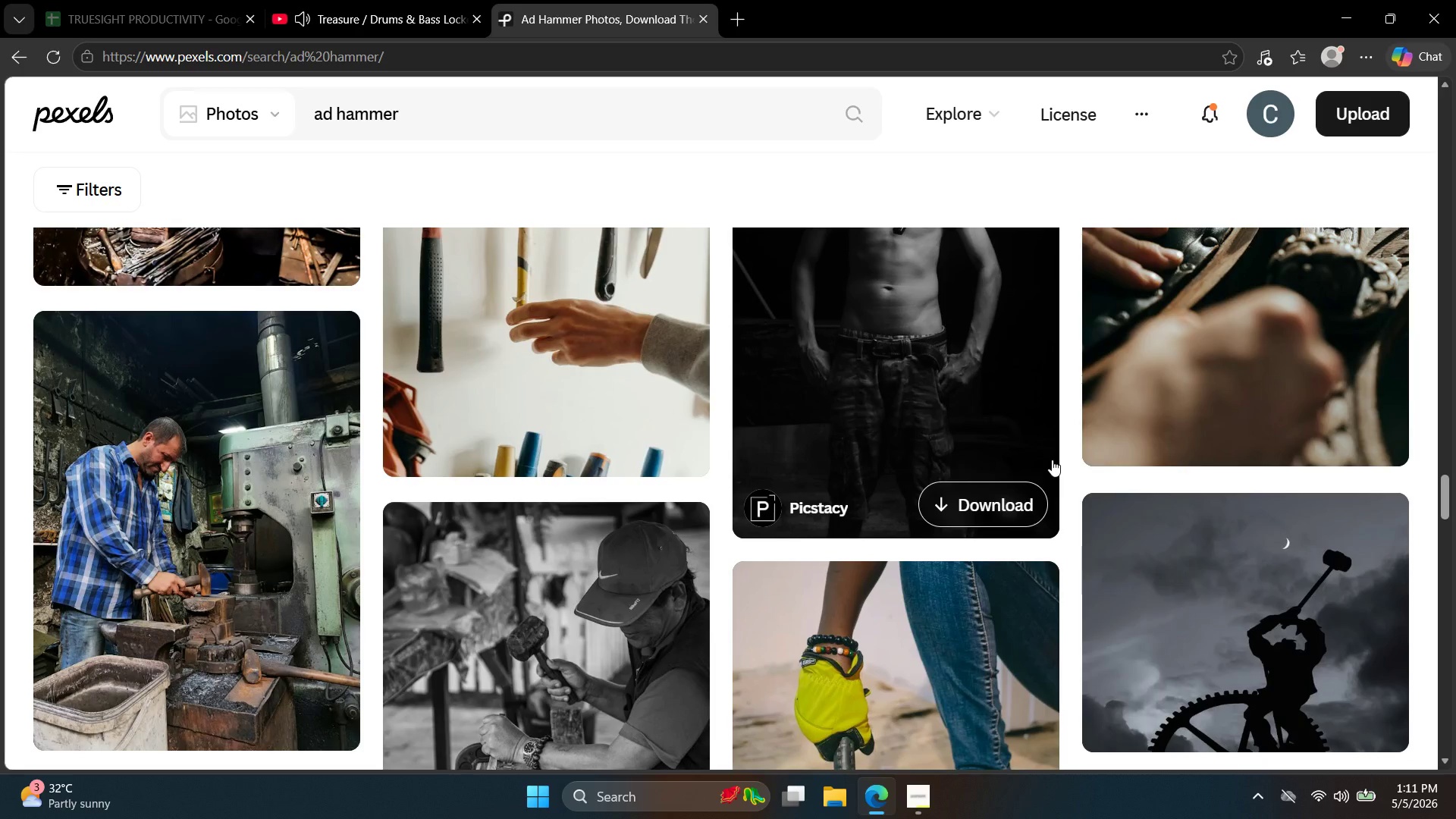 
wait(6.05)
 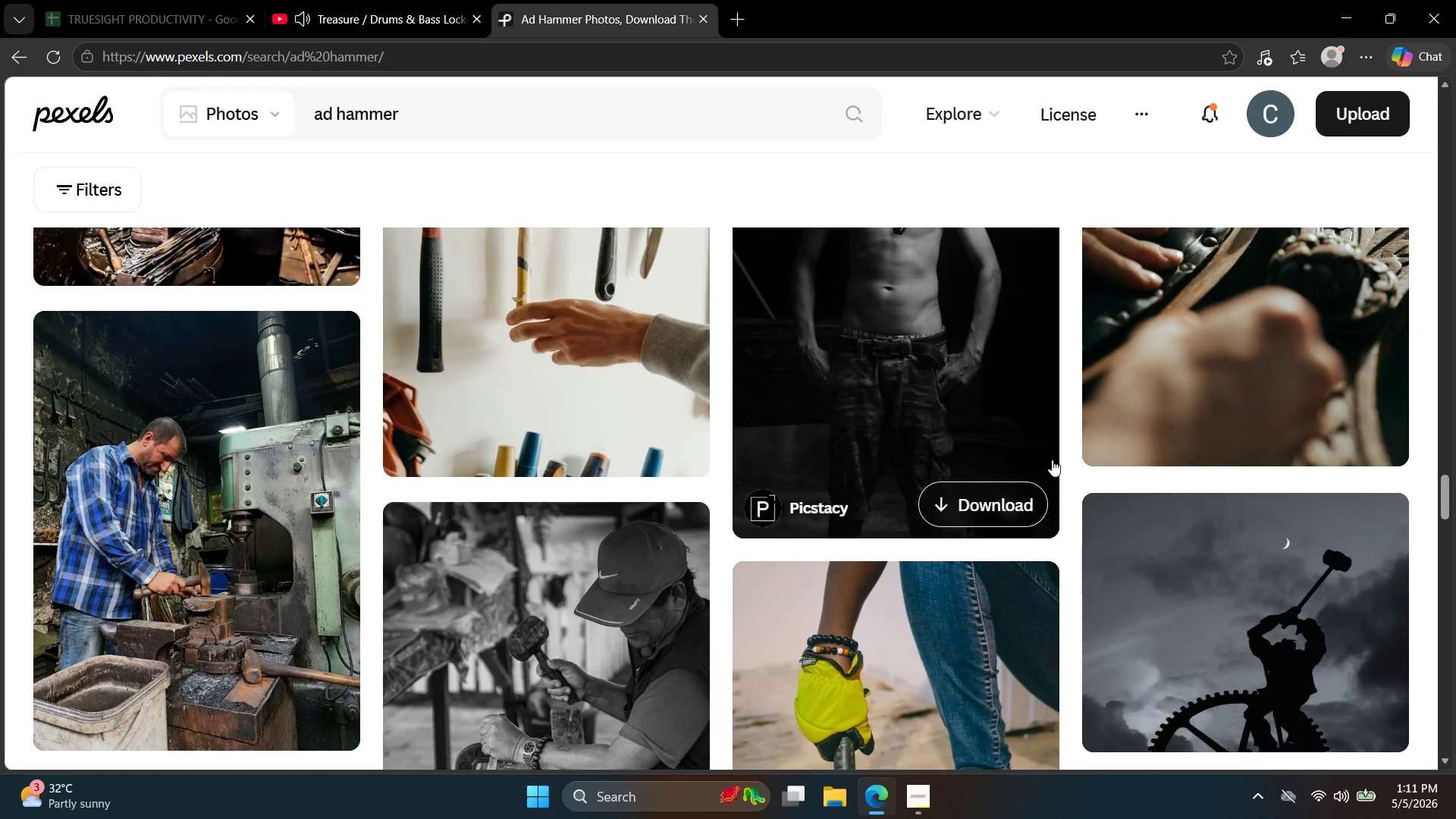 
key(ArrowDown)
 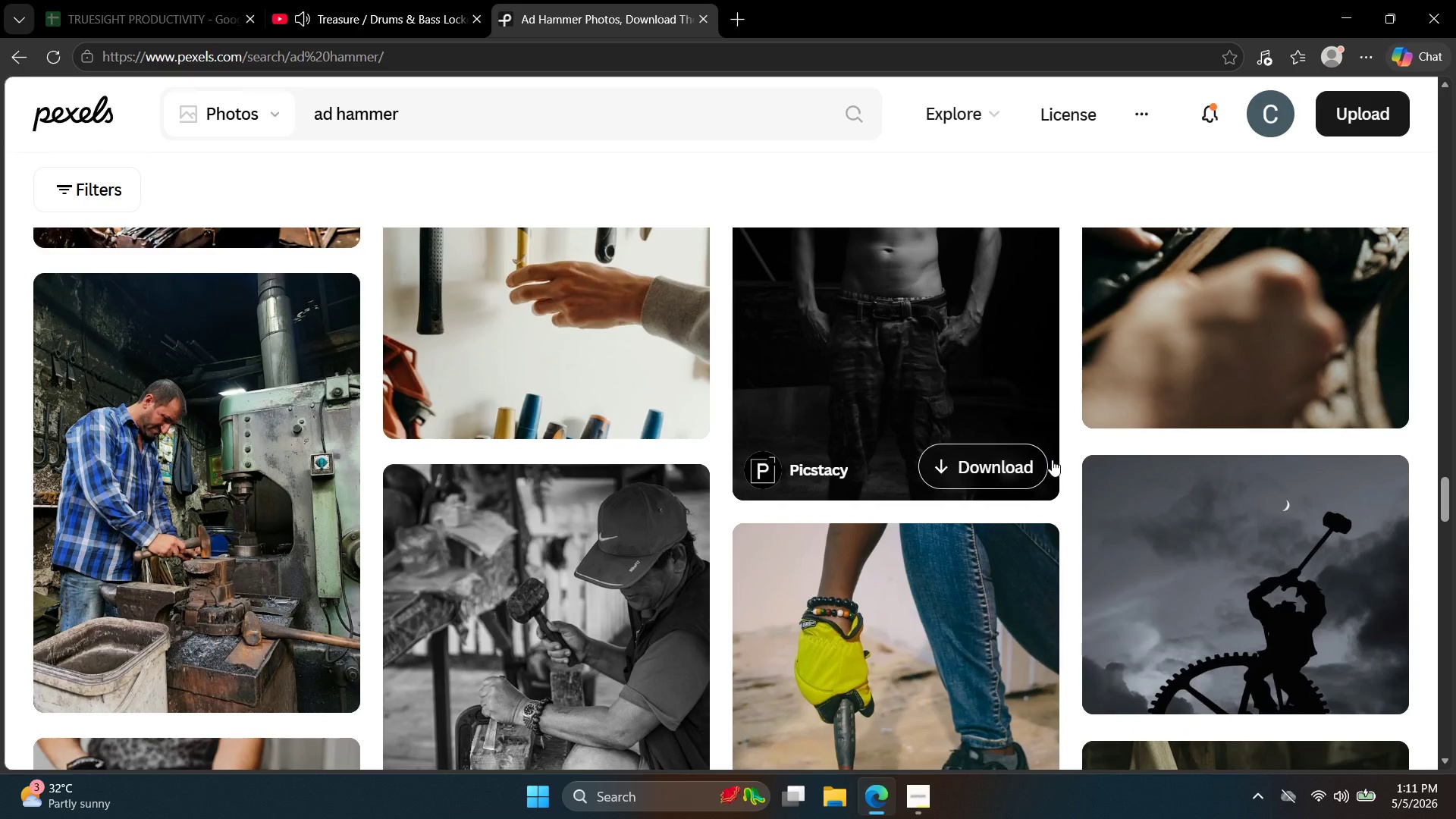 
key(ArrowDown)
 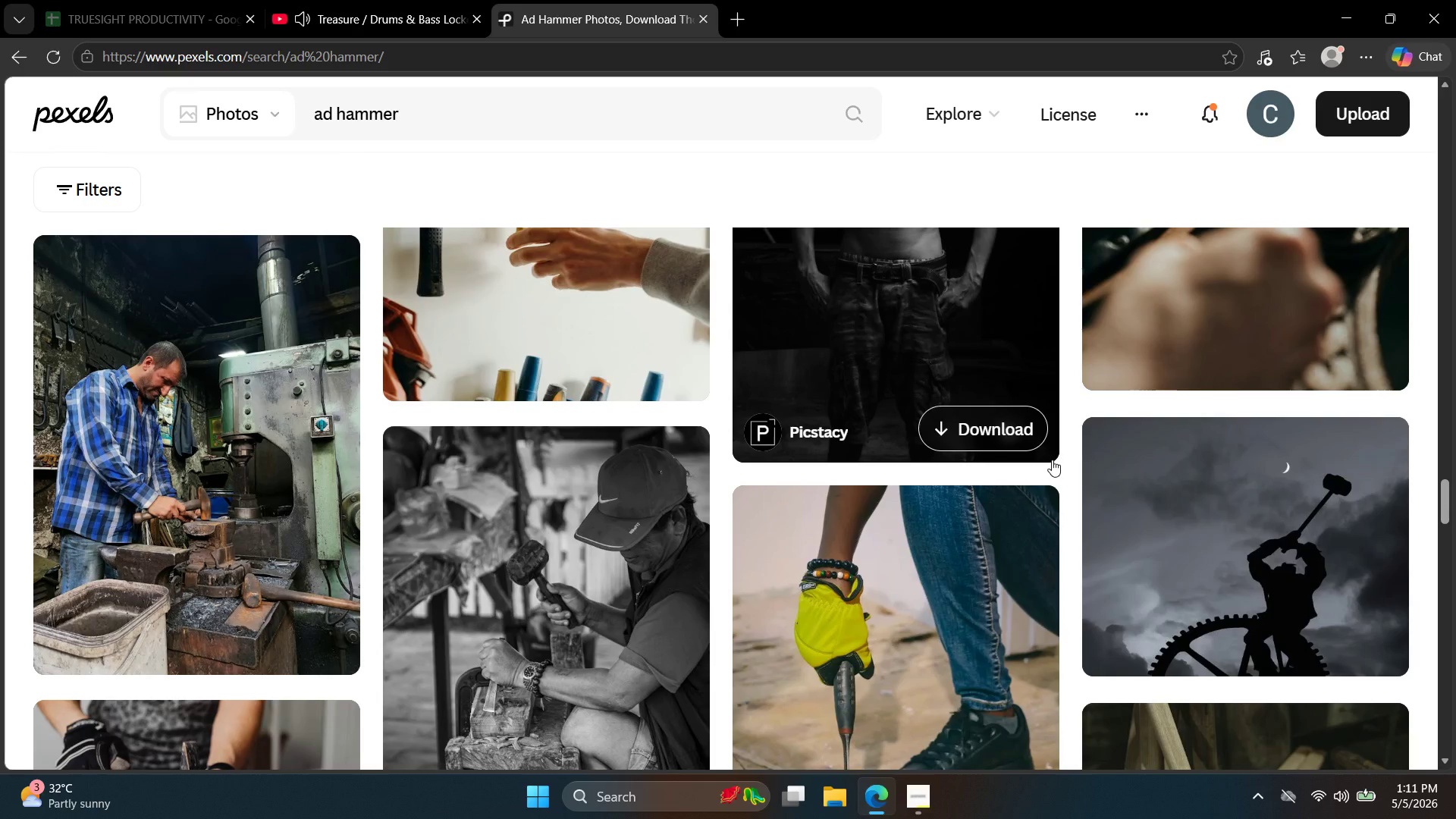 
wait(14.11)
 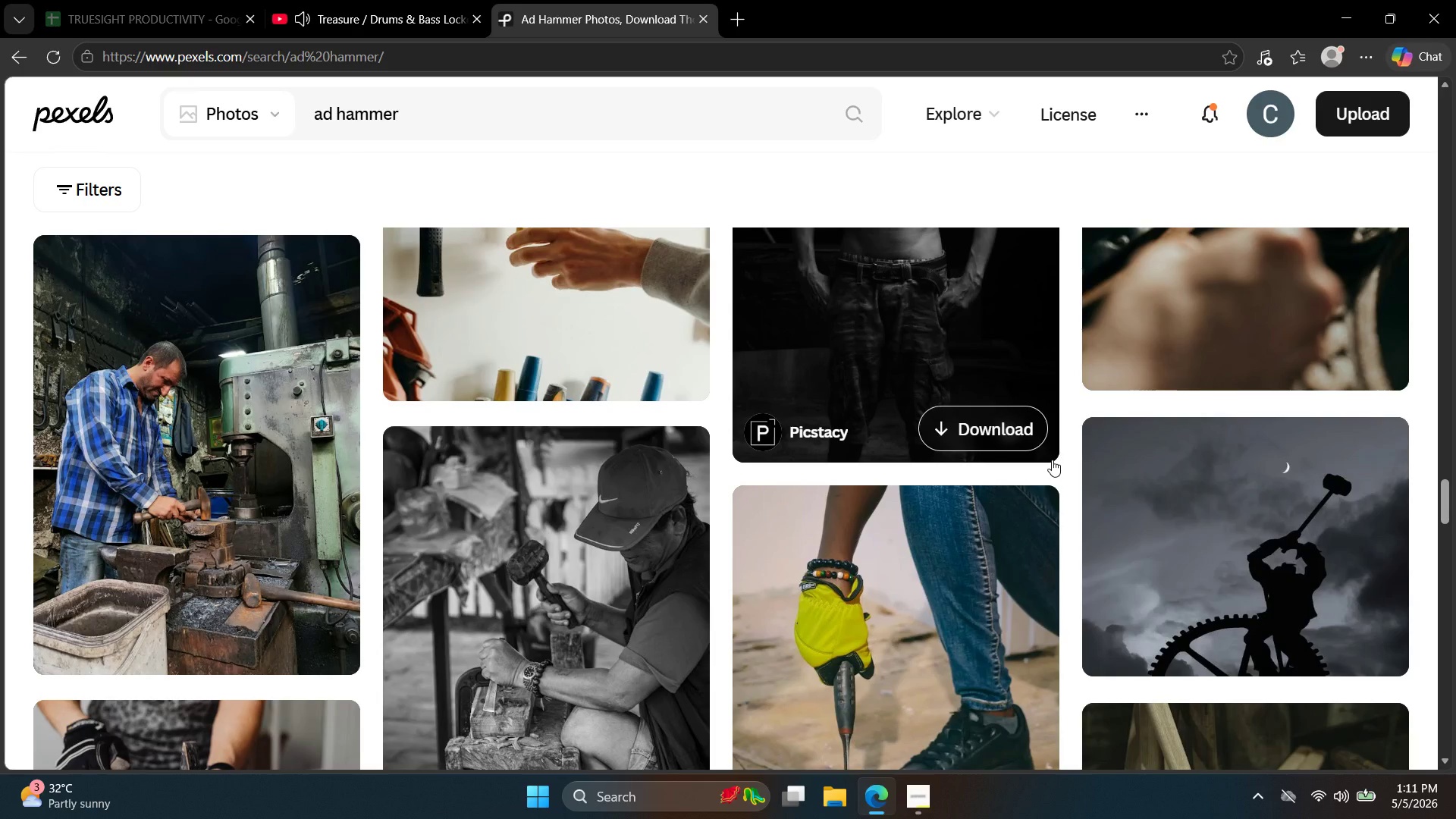 
key(ArrowDown)
 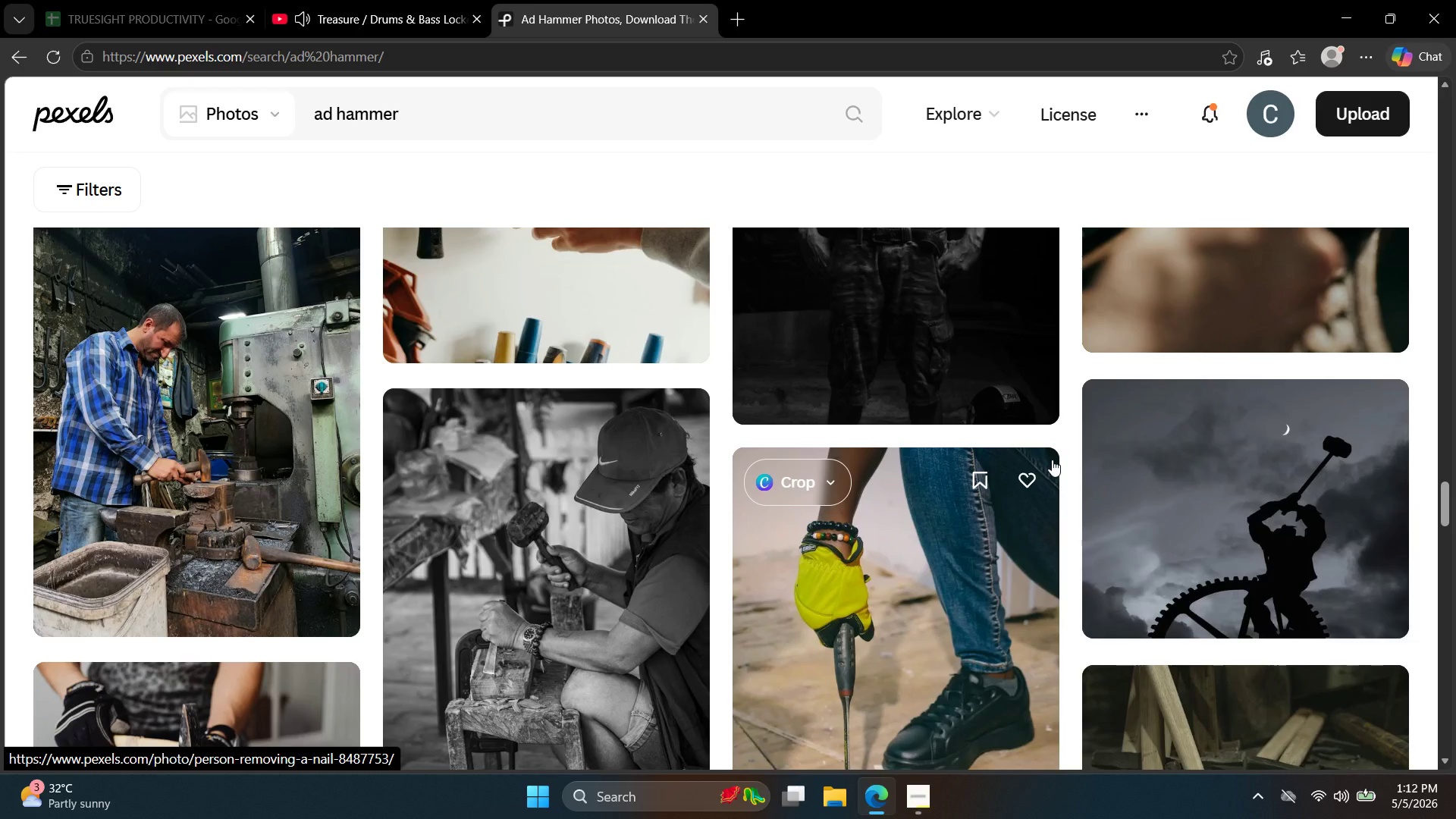 
wait(35.89)
 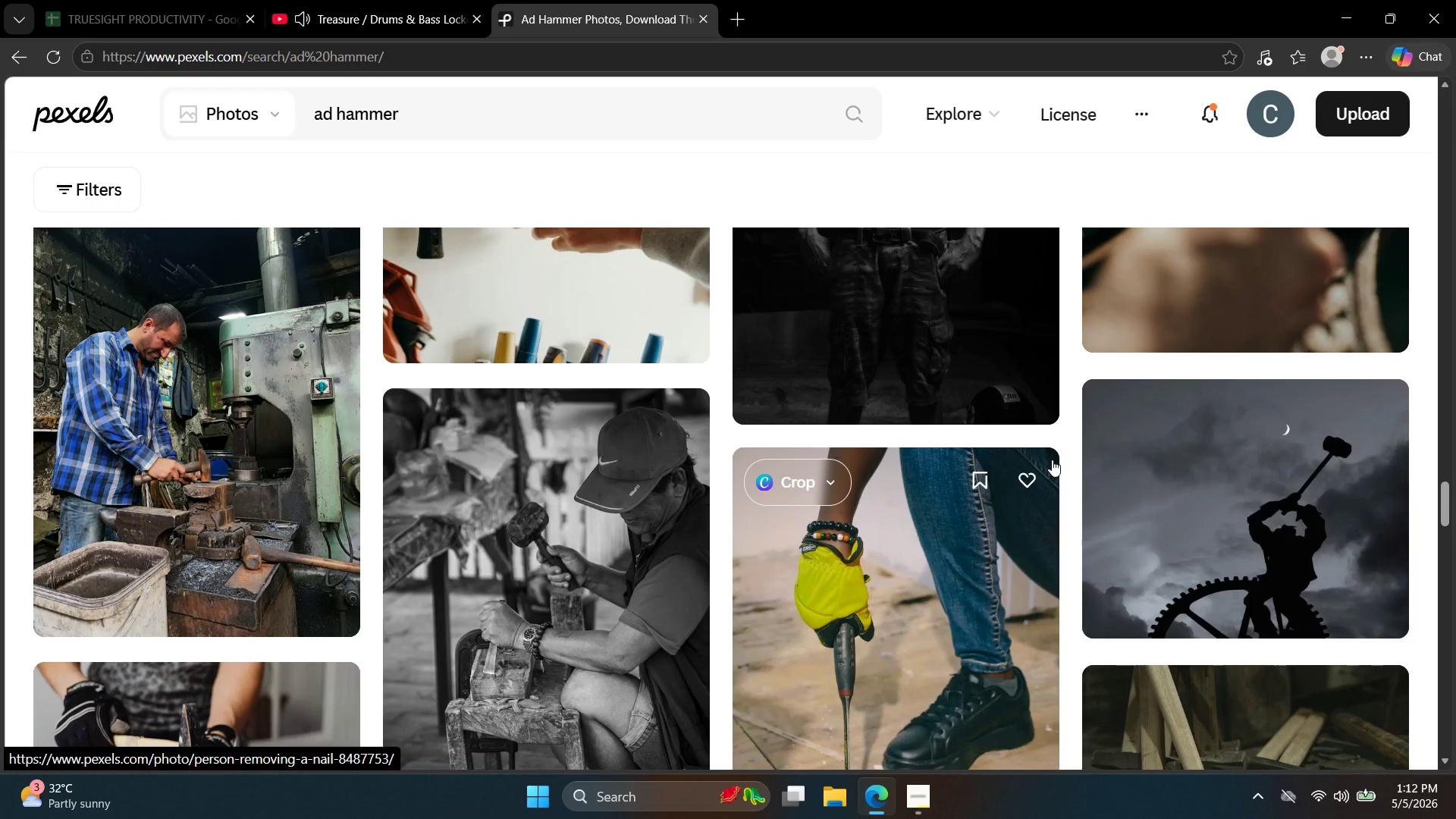 
key(ArrowDown)
 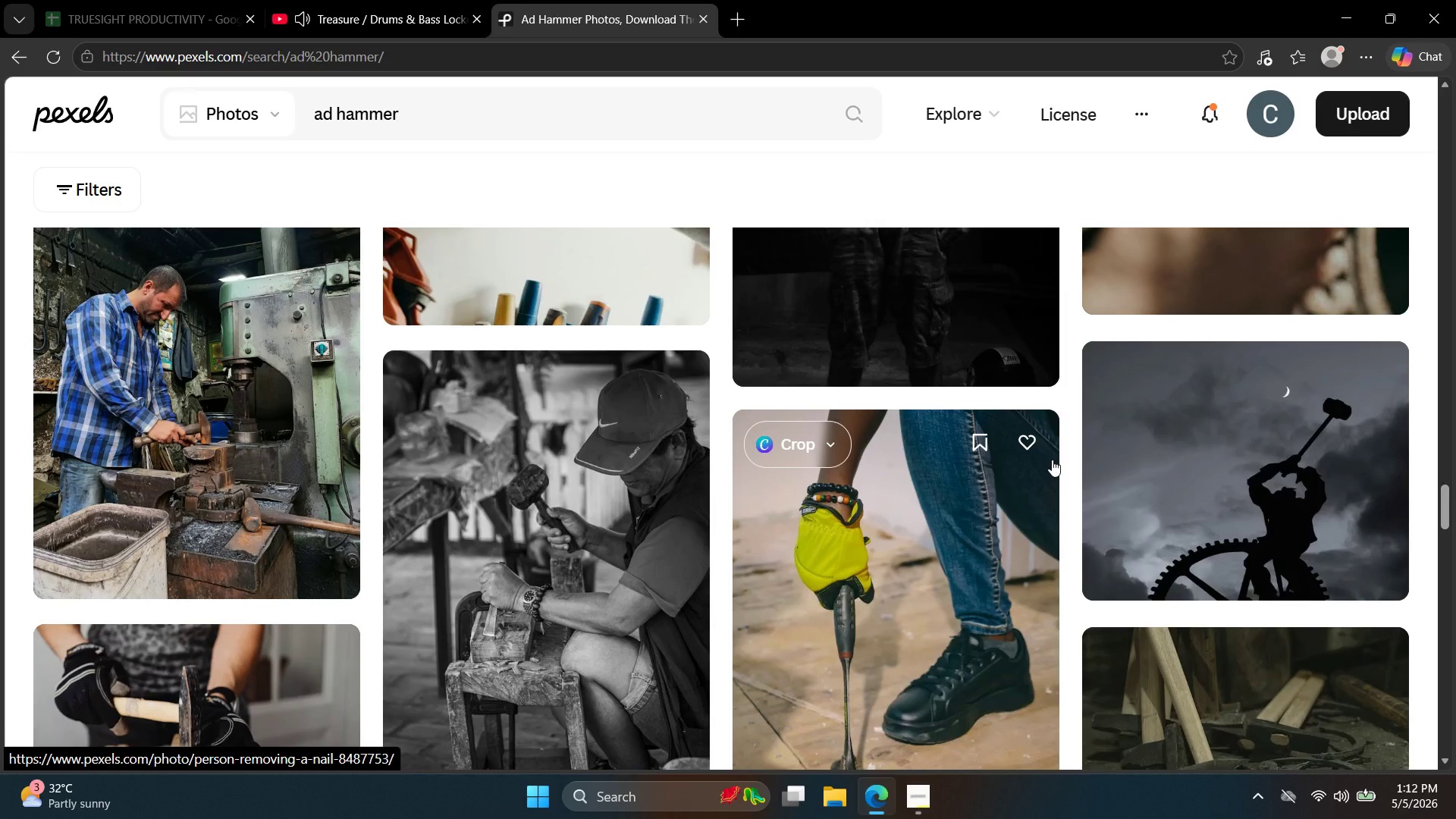 
key(ArrowDown)
 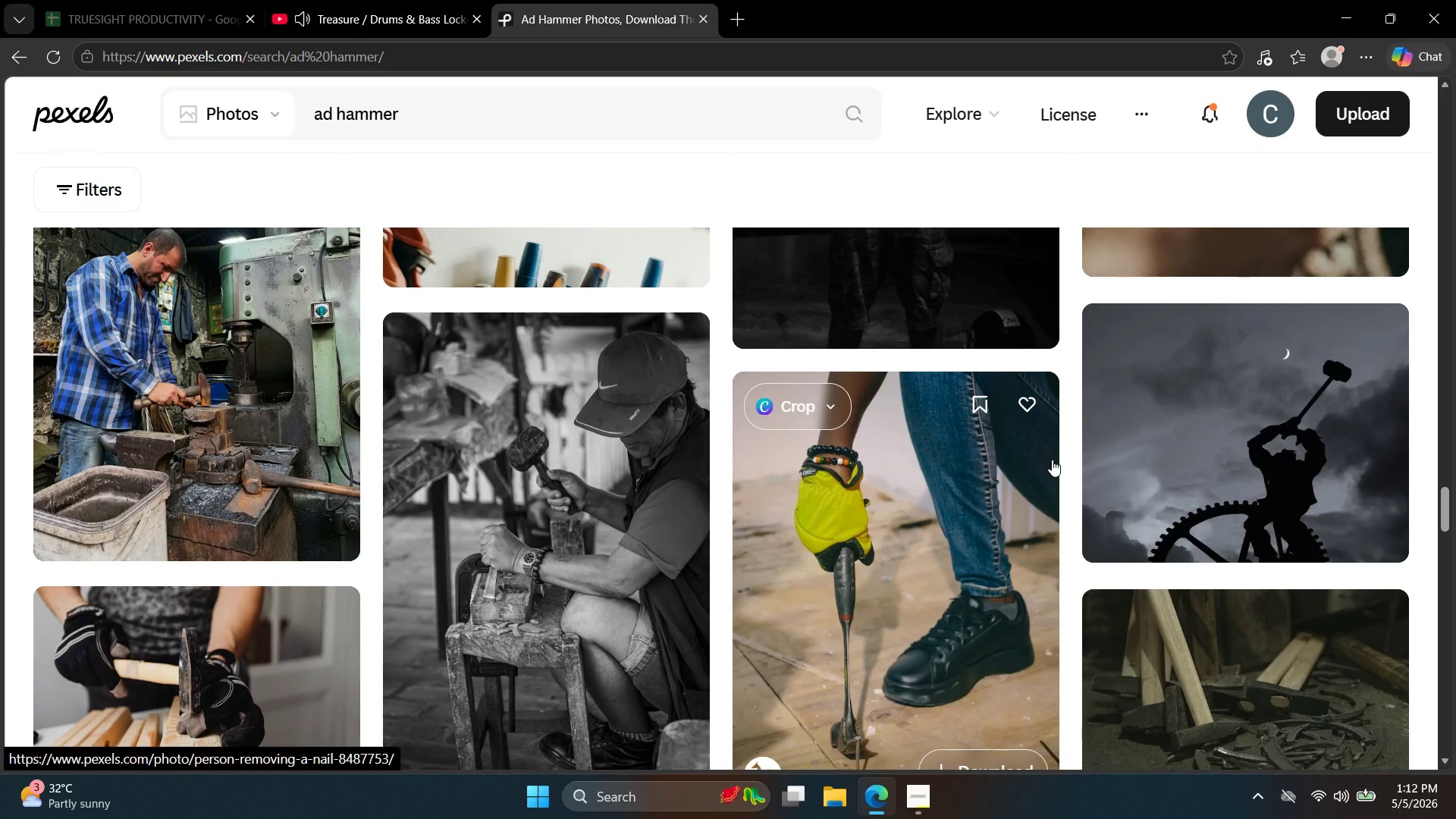 
key(ArrowDown)
 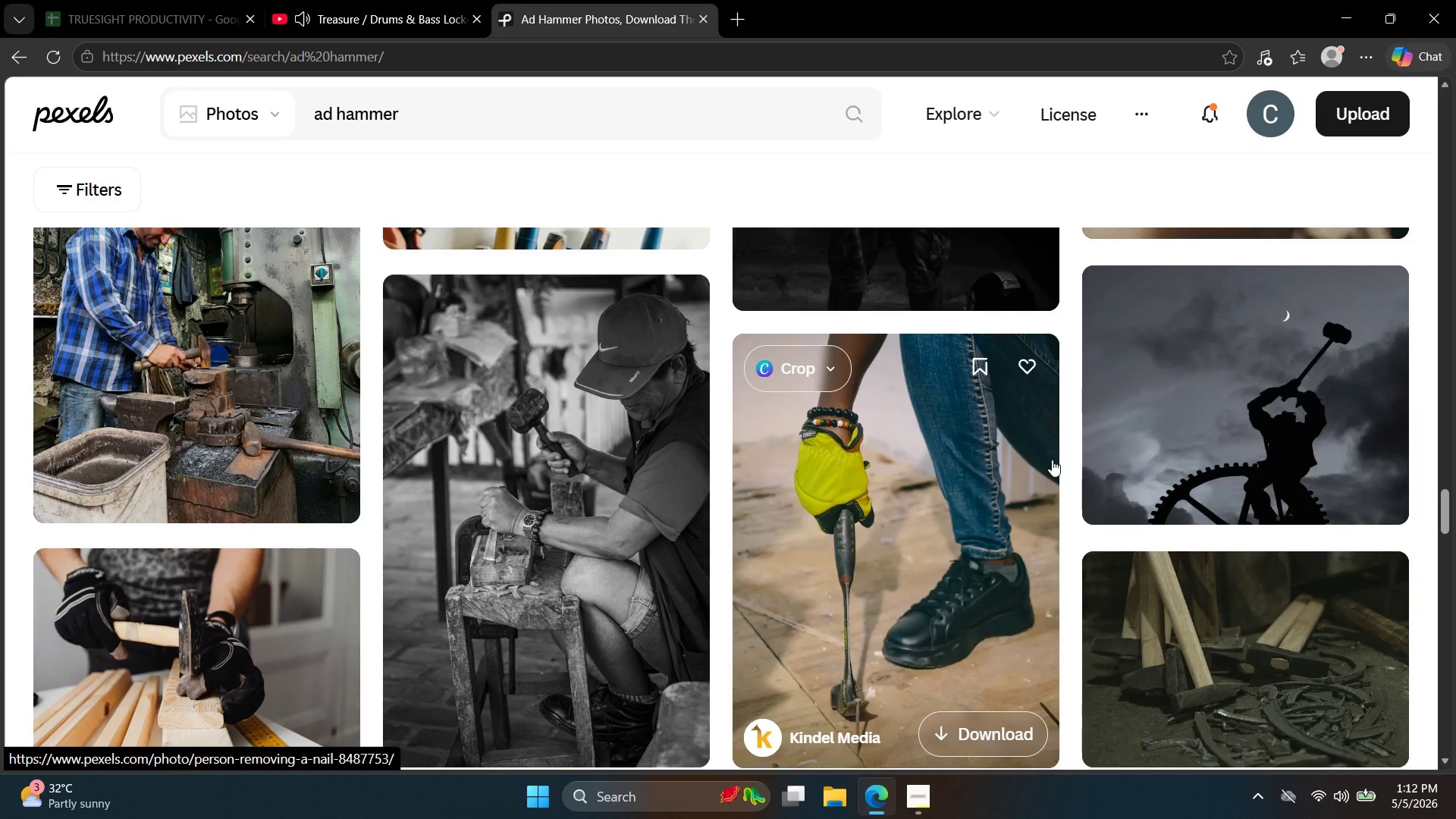 
key(ArrowDown)
 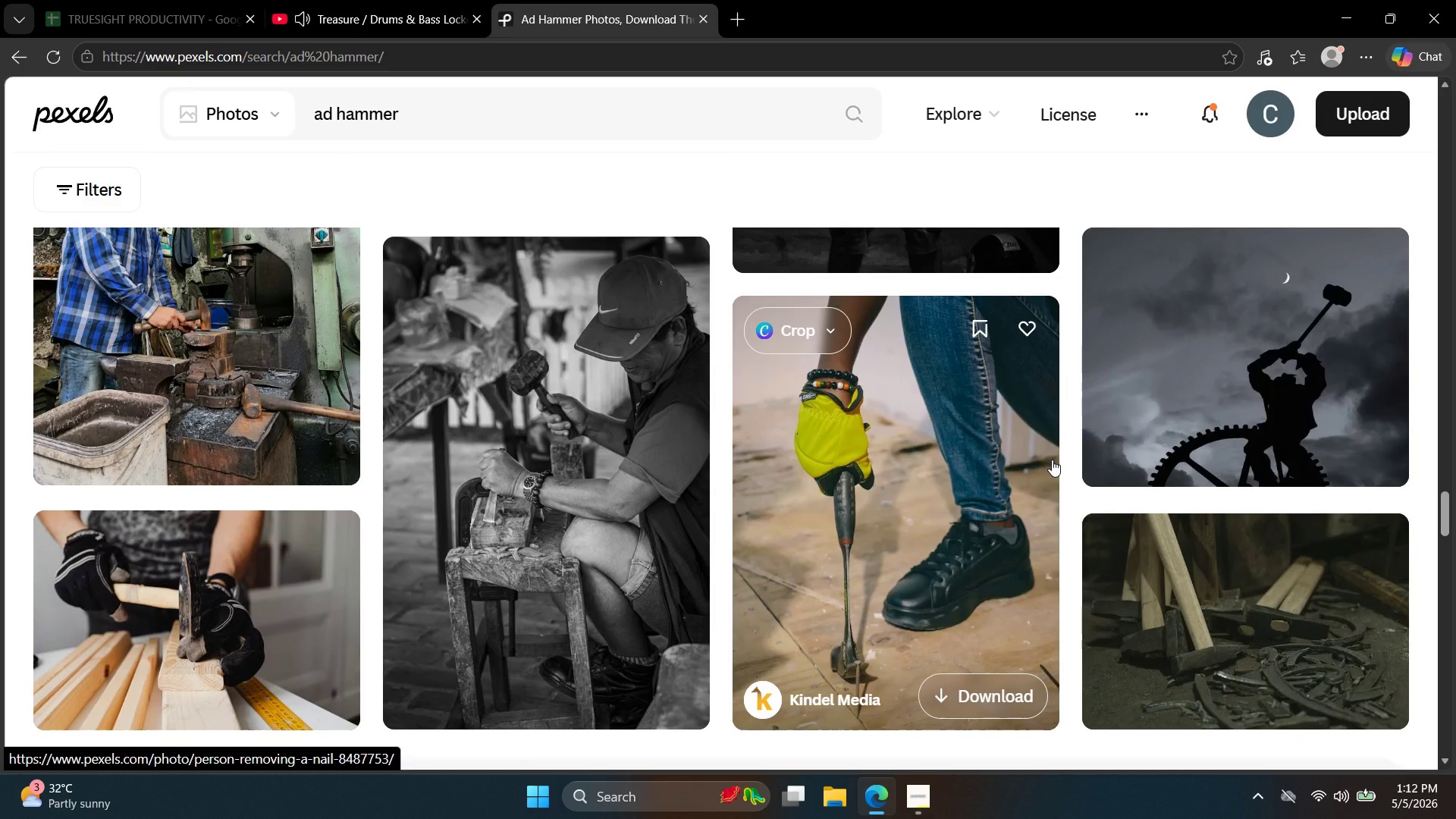 
key(ArrowDown)
 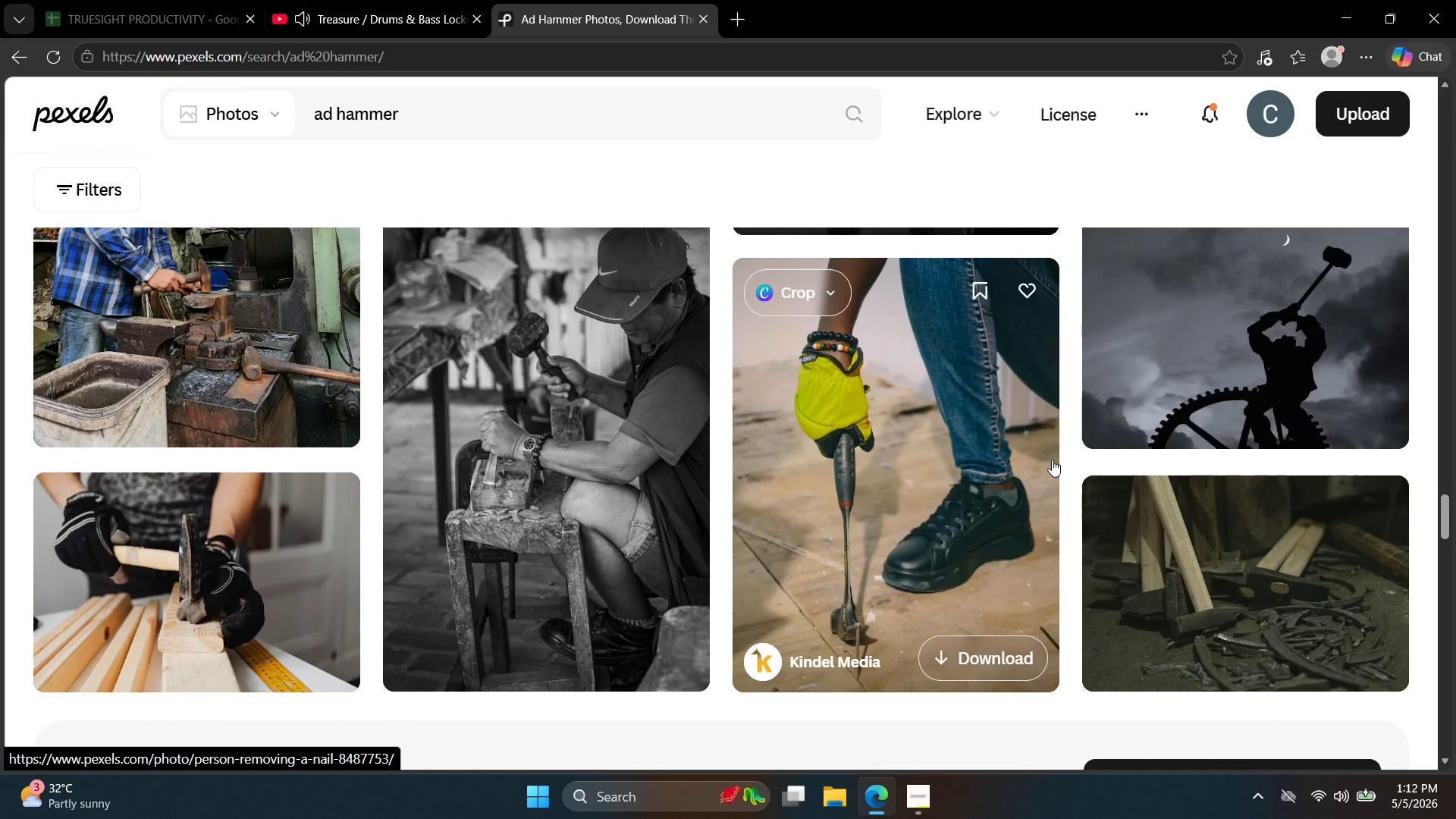 
key(ArrowDown)
 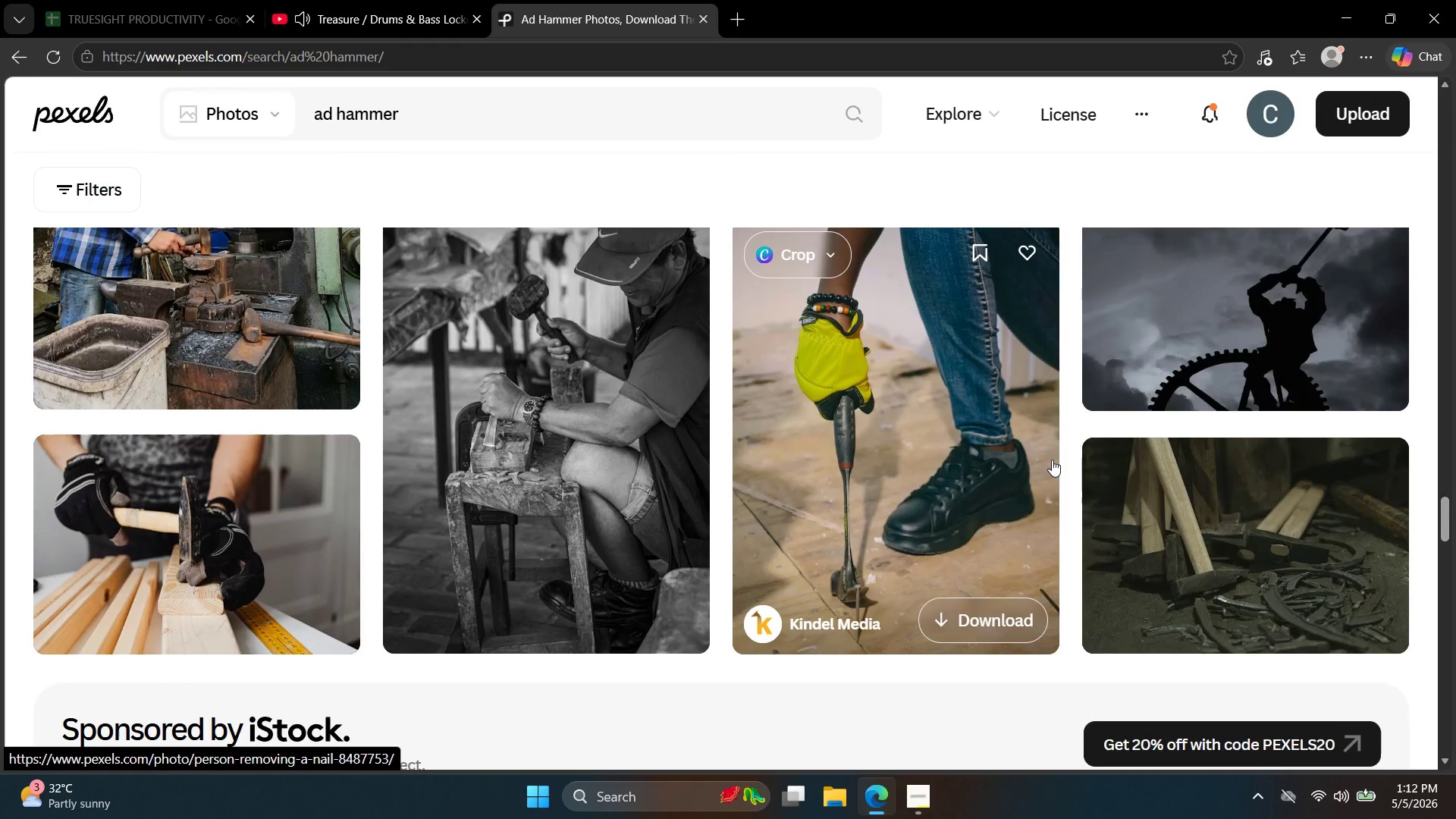 
key(ArrowDown)
 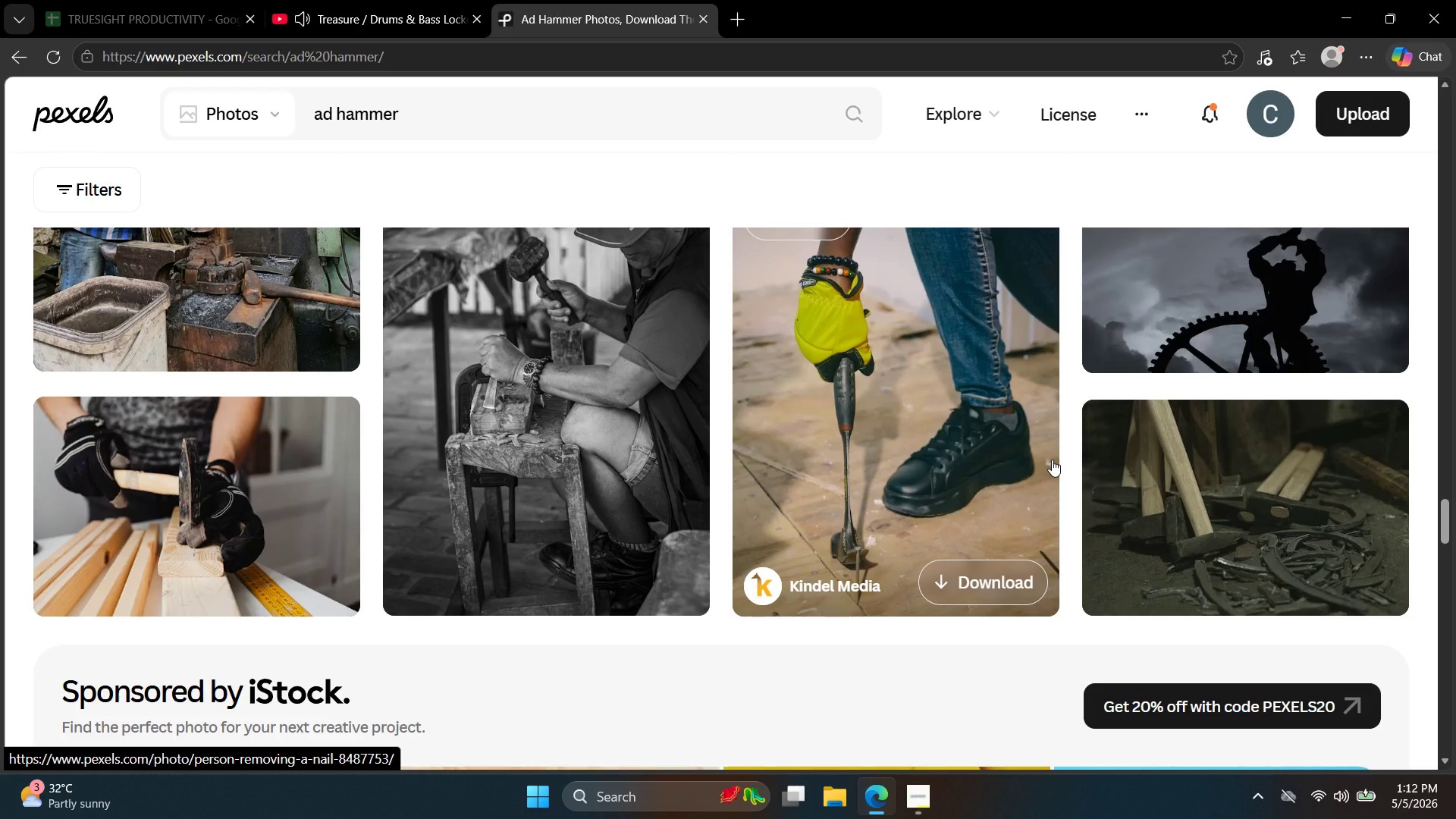 
wait(12.61)
 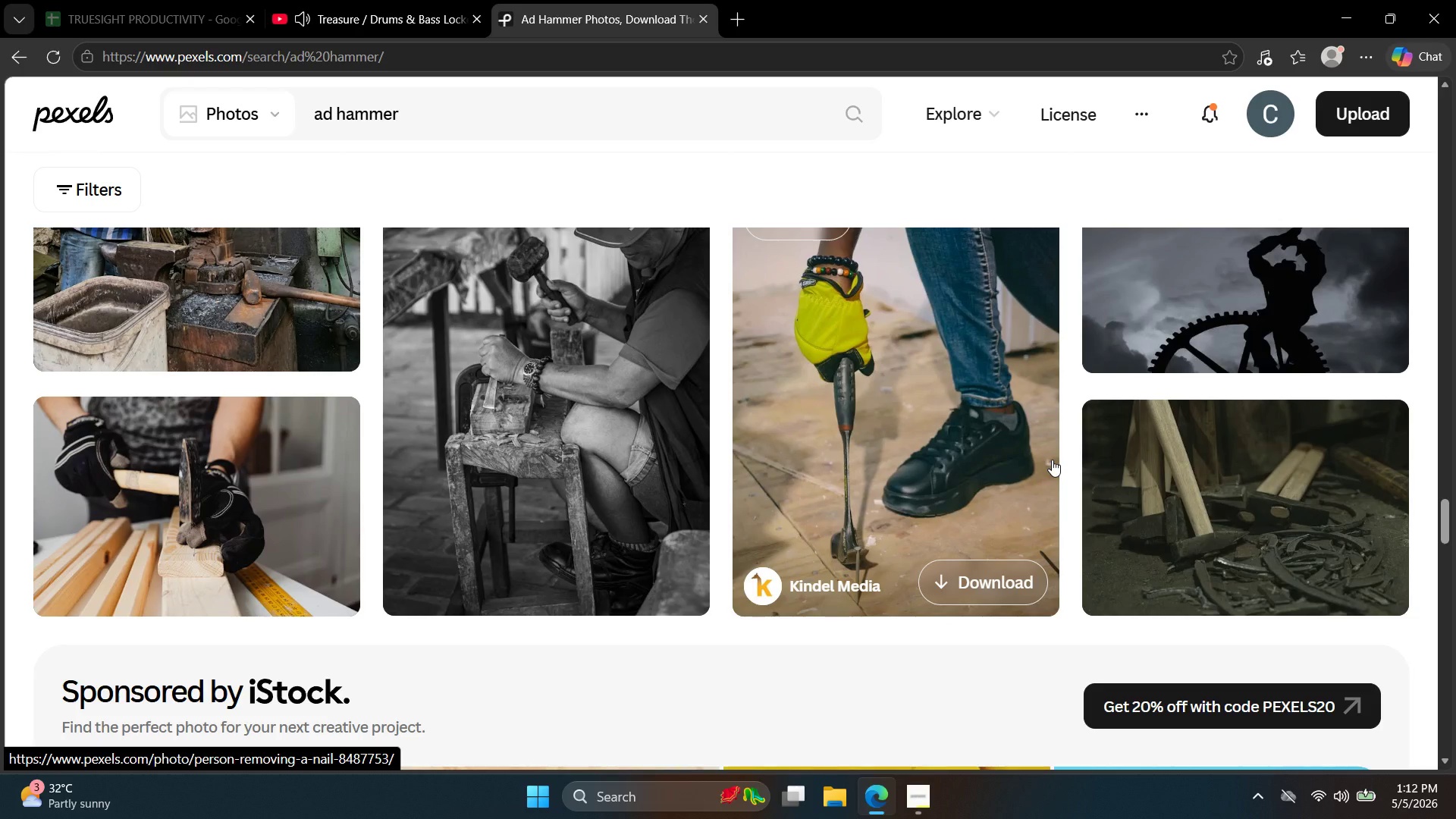 
key(ArrowDown)
 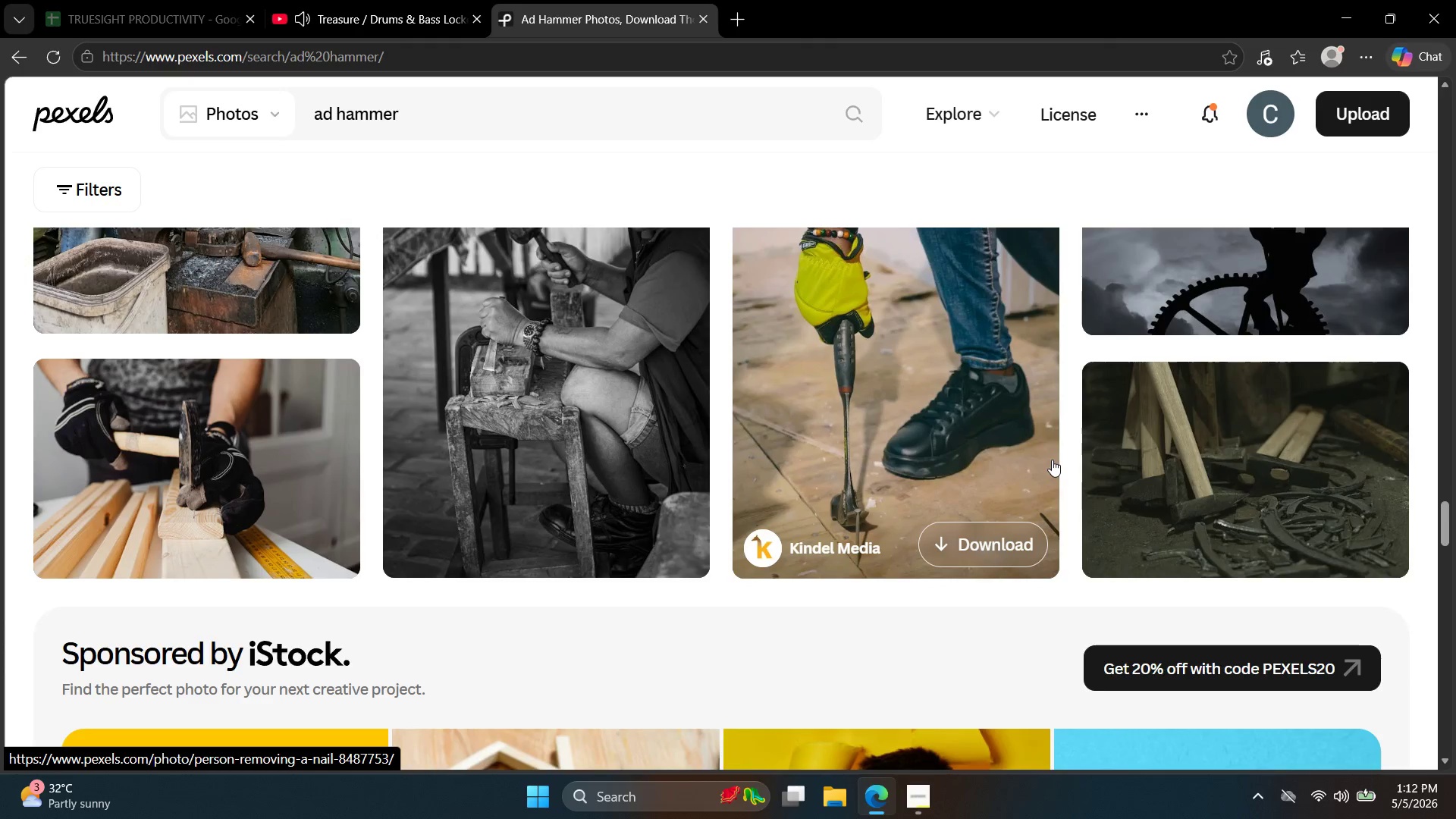 
key(ArrowDown)
 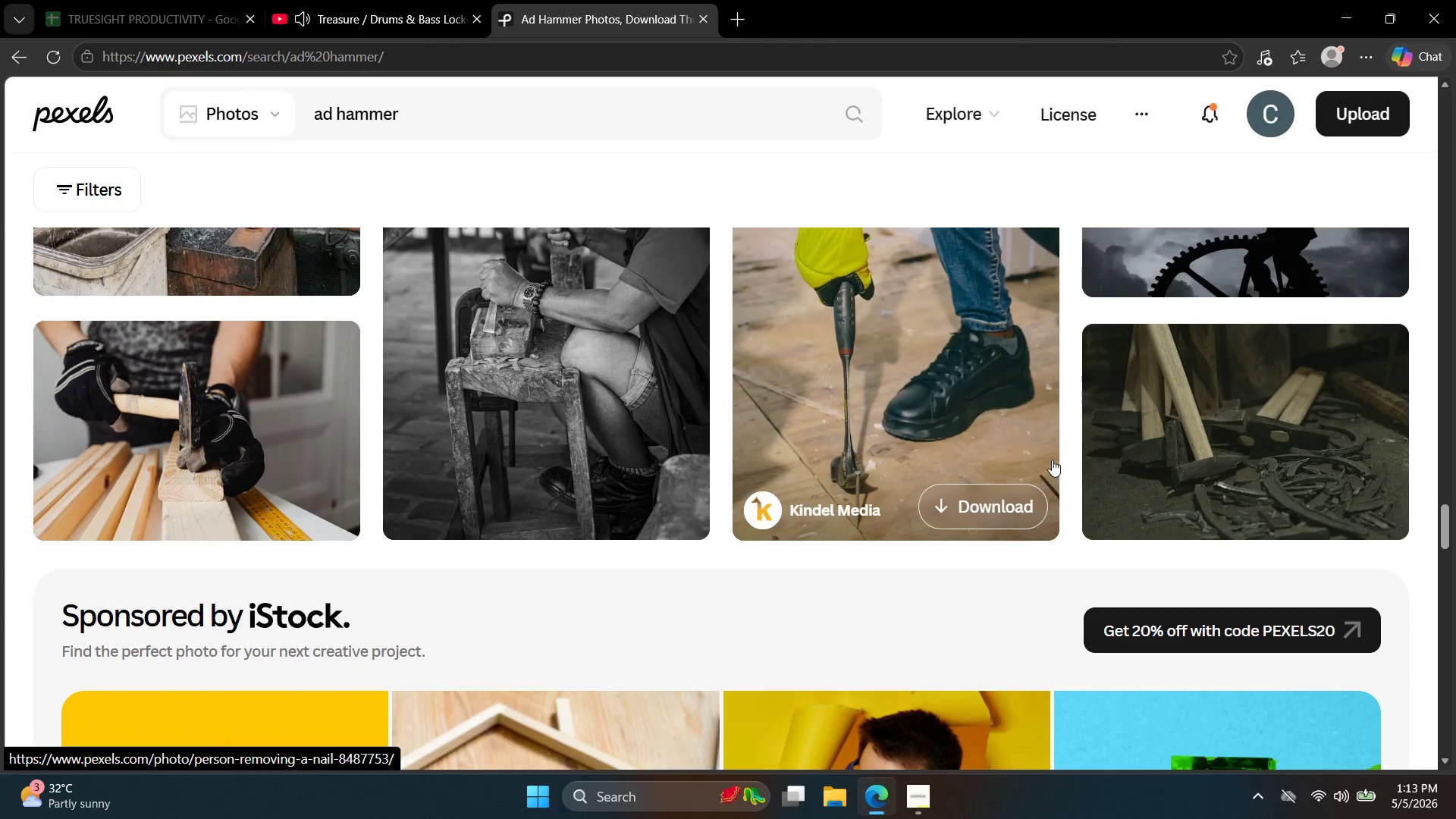 
key(ArrowDown)
 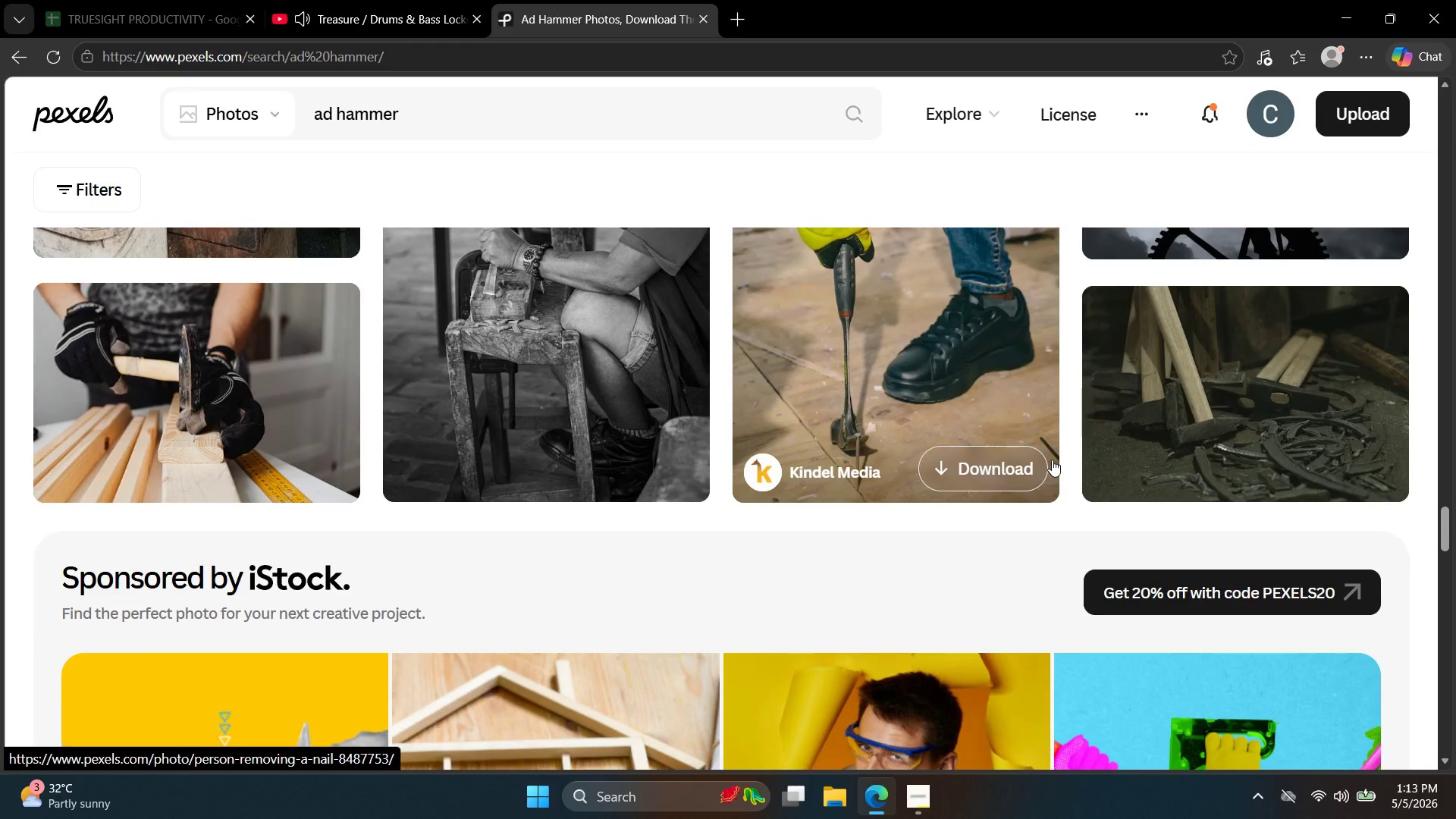 
hold_key(key=ArrowDown, duration=1.31)
 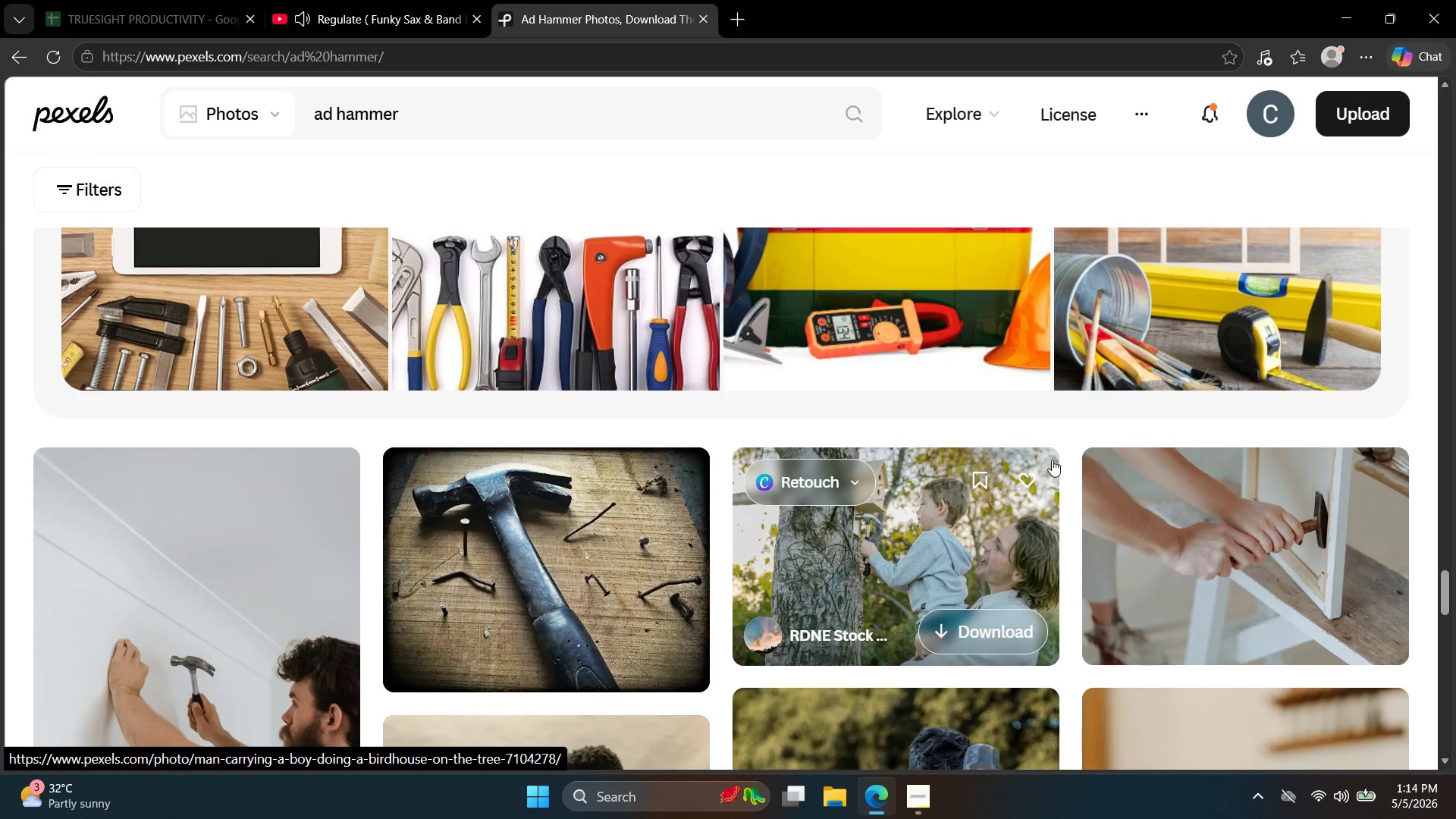 
wait(94.34)
 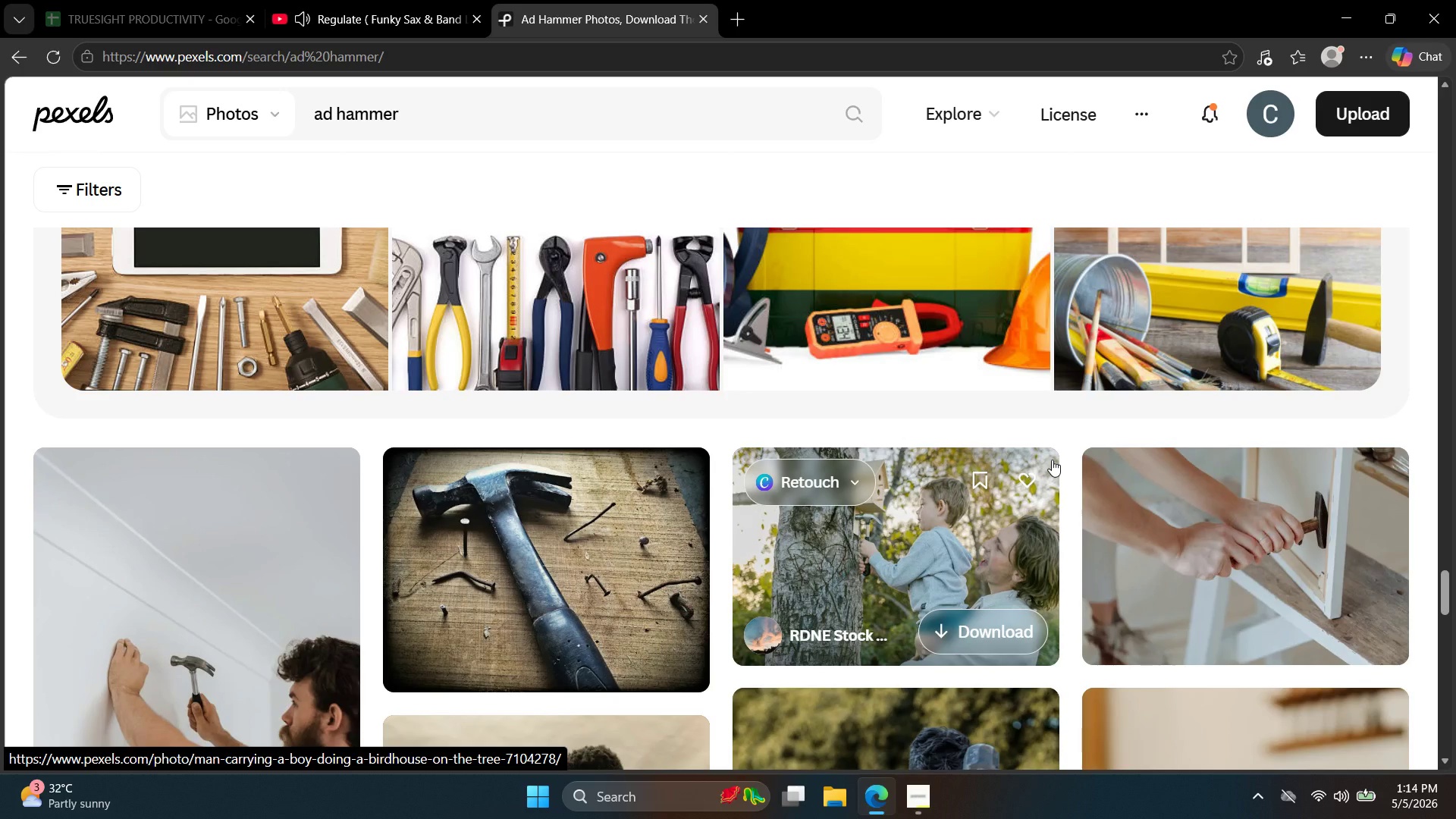 
scroll: coordinate [1388, 575], scroll_direction: down, amount: 13.0
 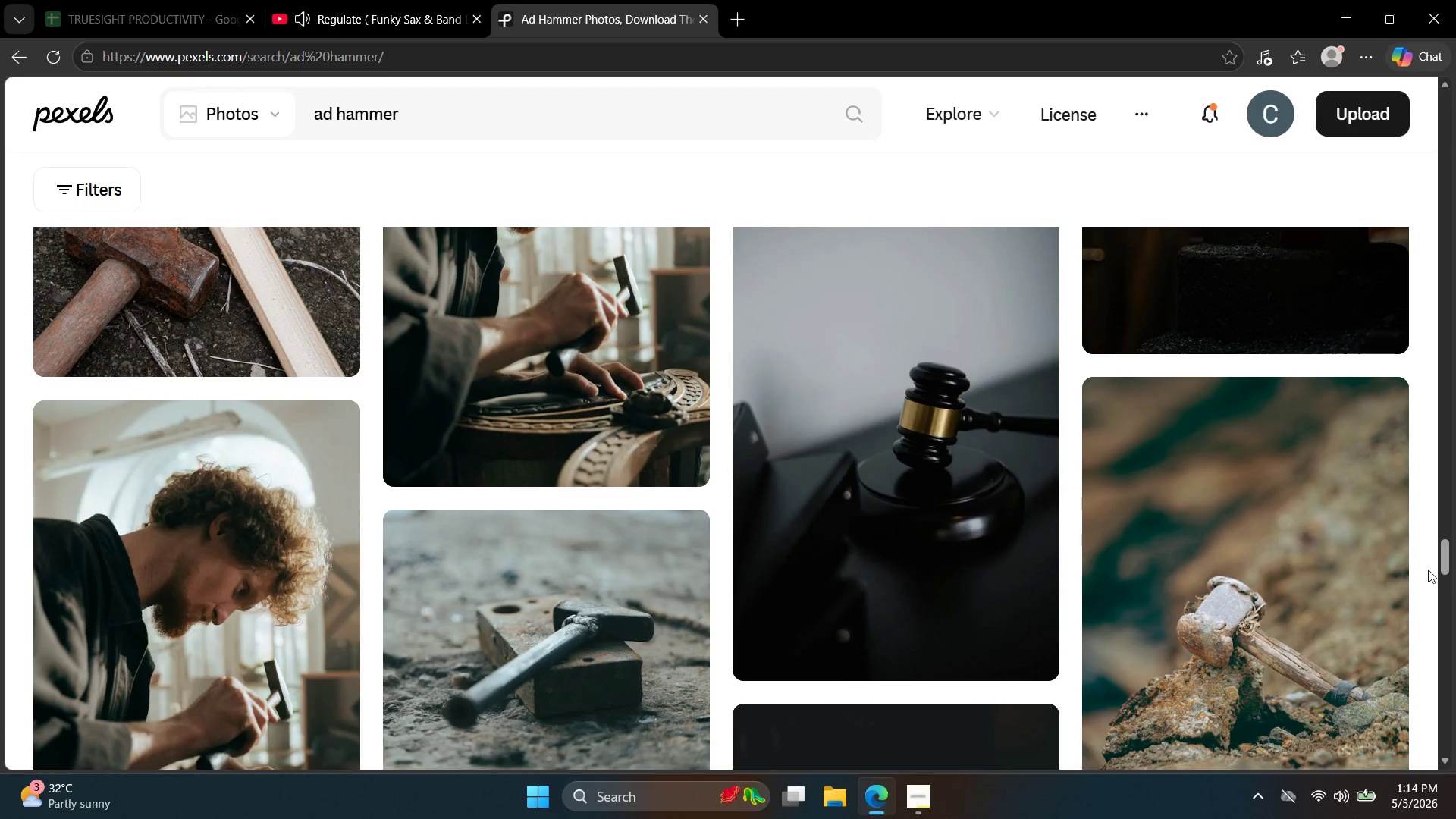 
left_click_drag(start_coordinate=[1445, 559], to_coordinate=[1435, 158])
 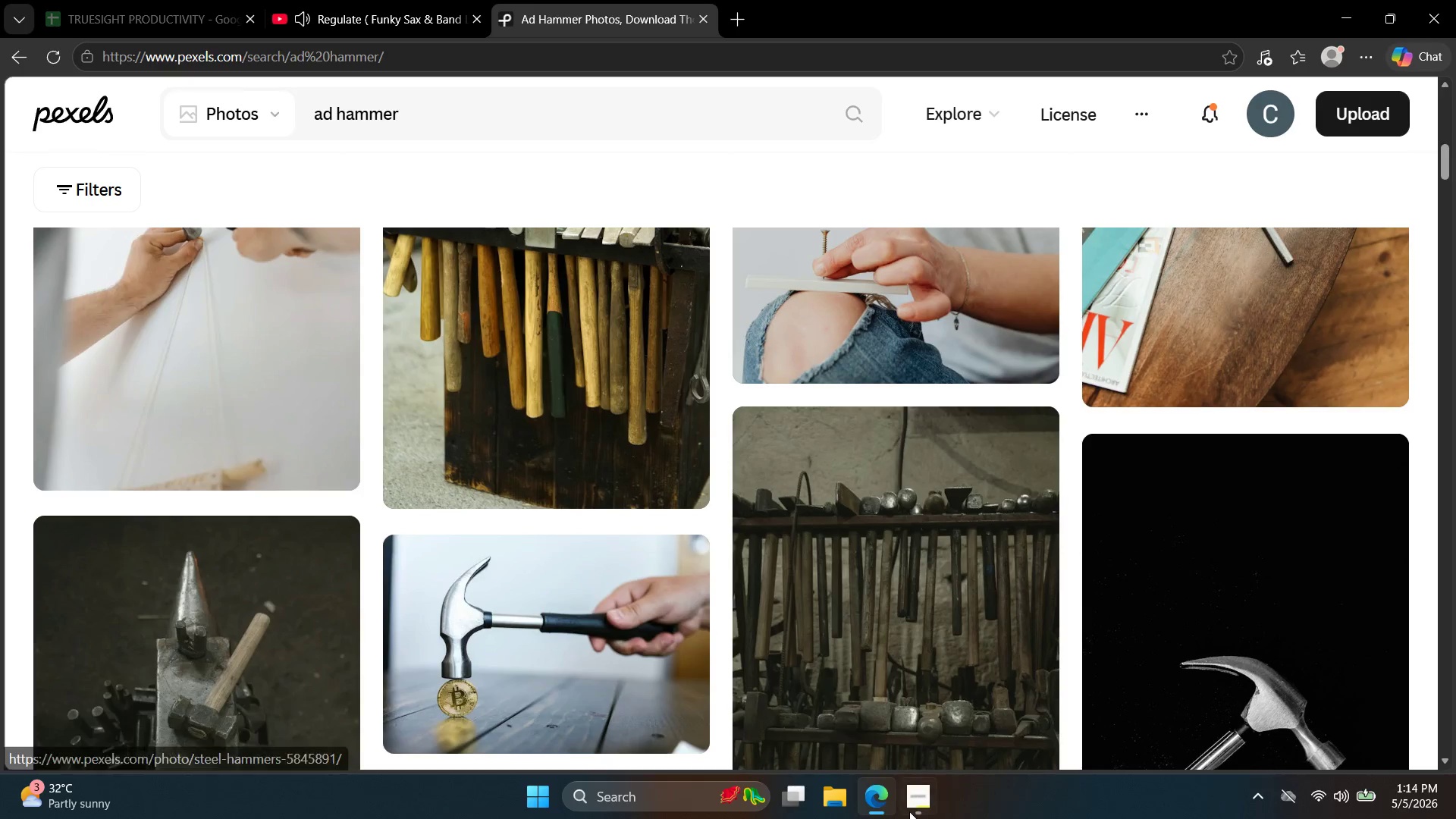 
left_click([909, 811])